 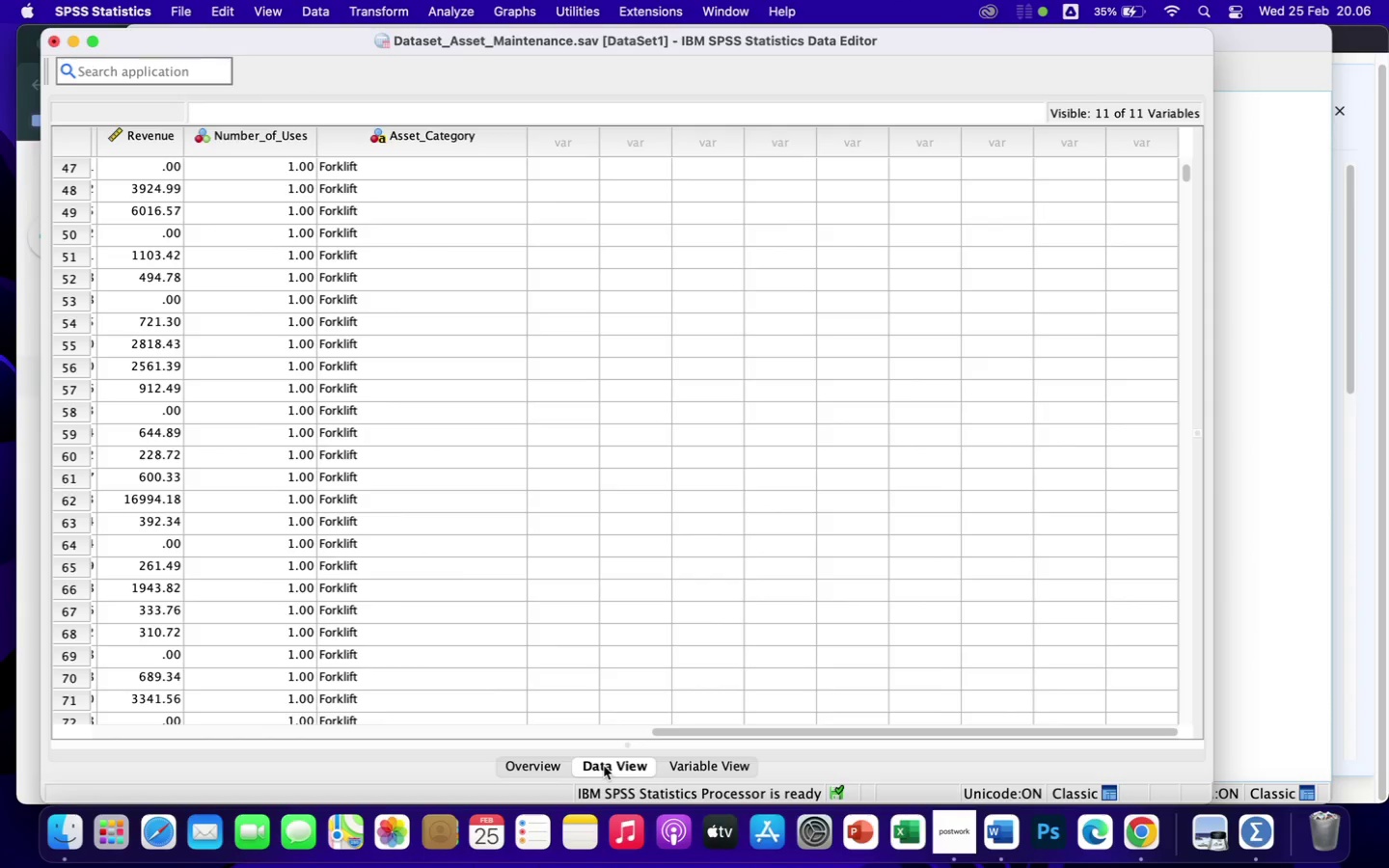 
scroll: coordinate [176, 411], scroll_direction: up, amount: 70.0
 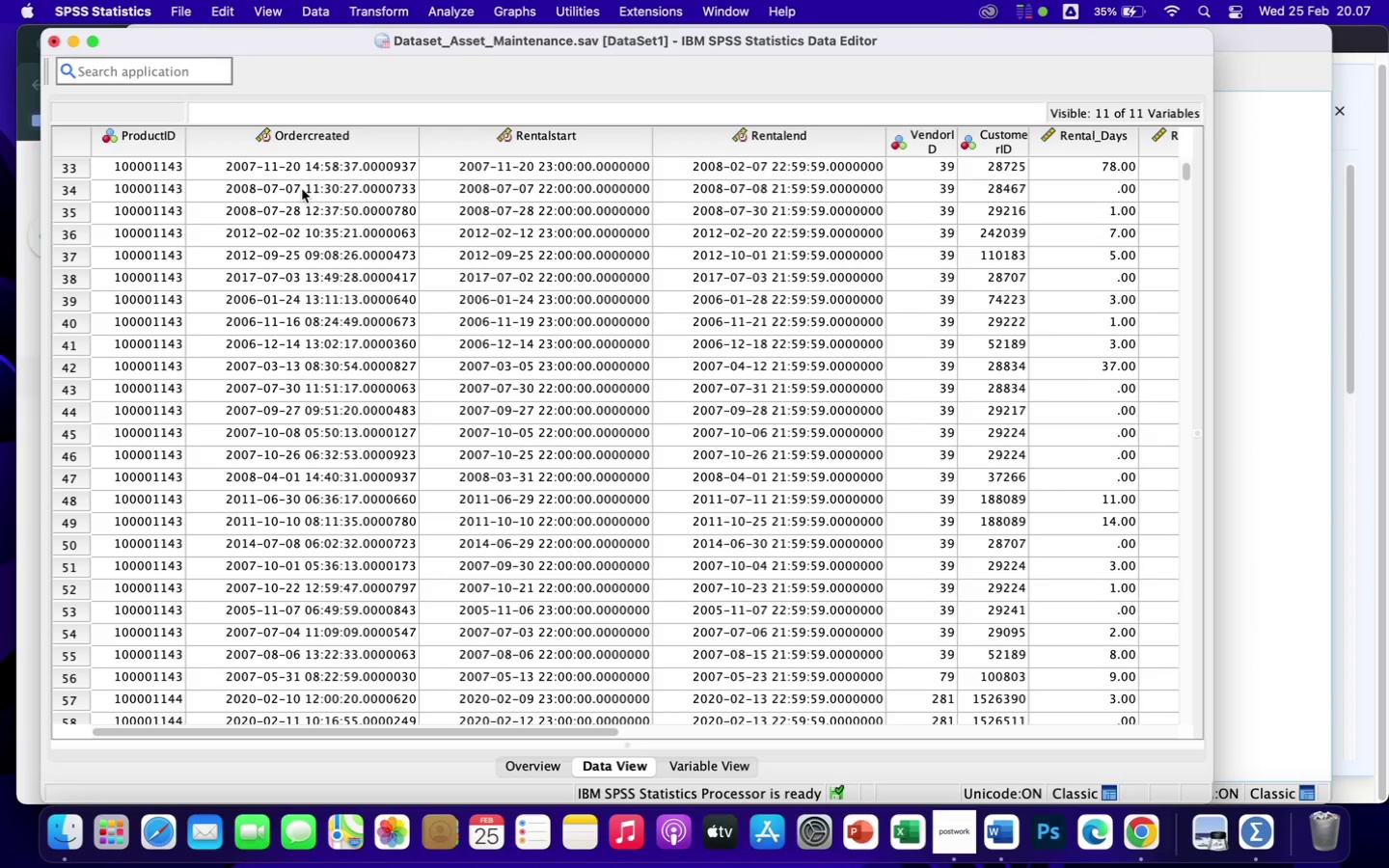 
wait(54.94)
 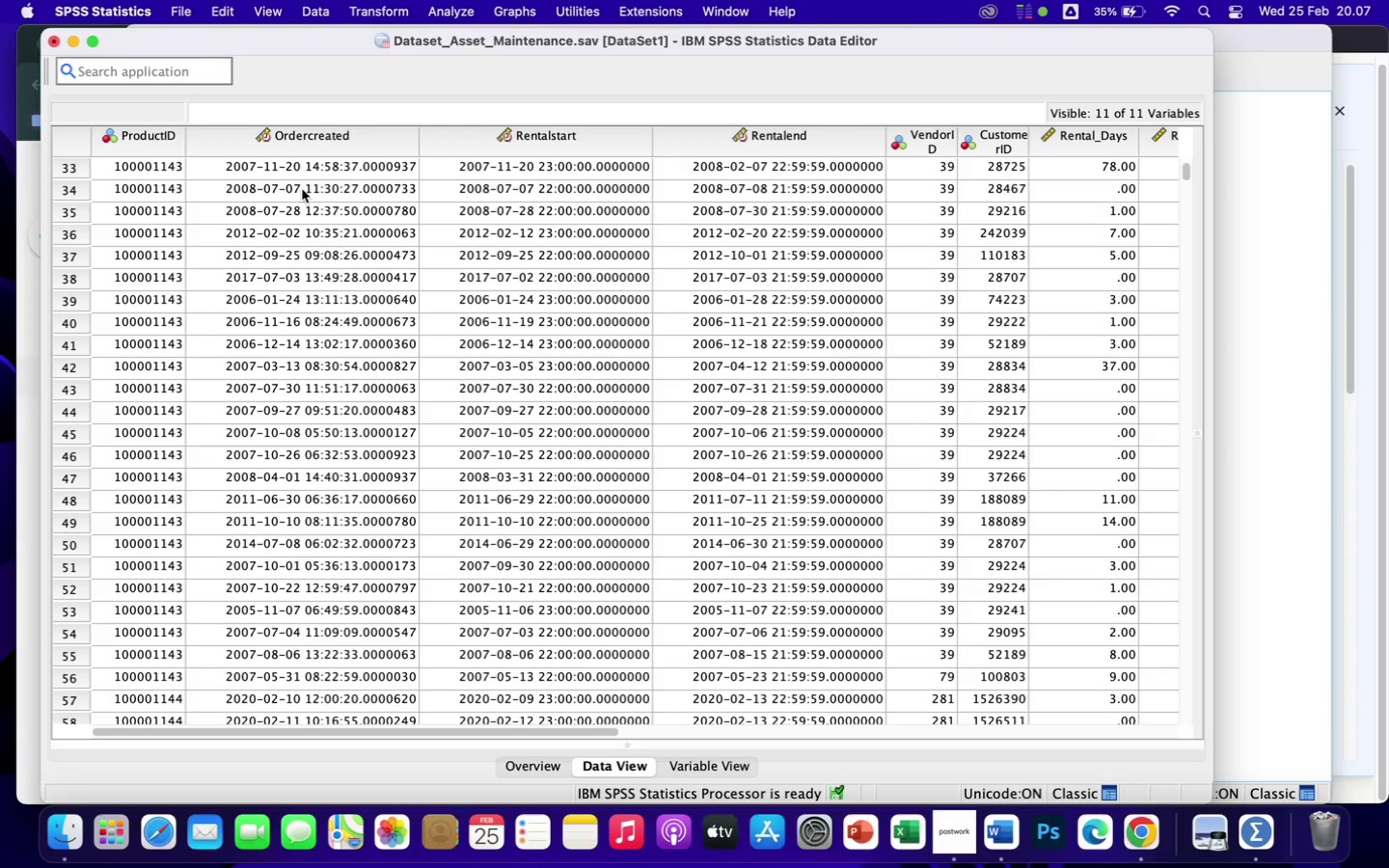 
left_click([374, 12])
 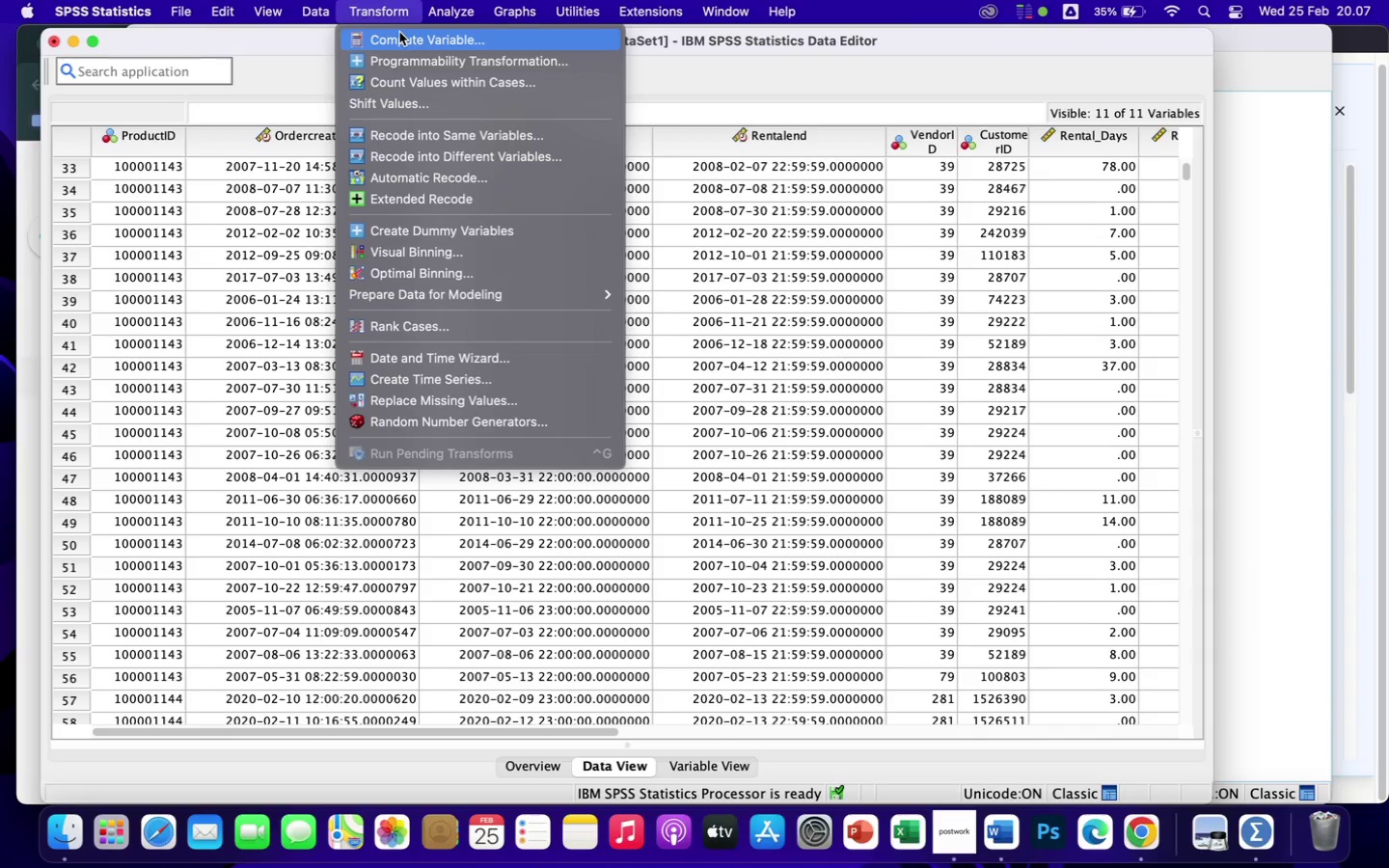 
left_click([399, 32])
 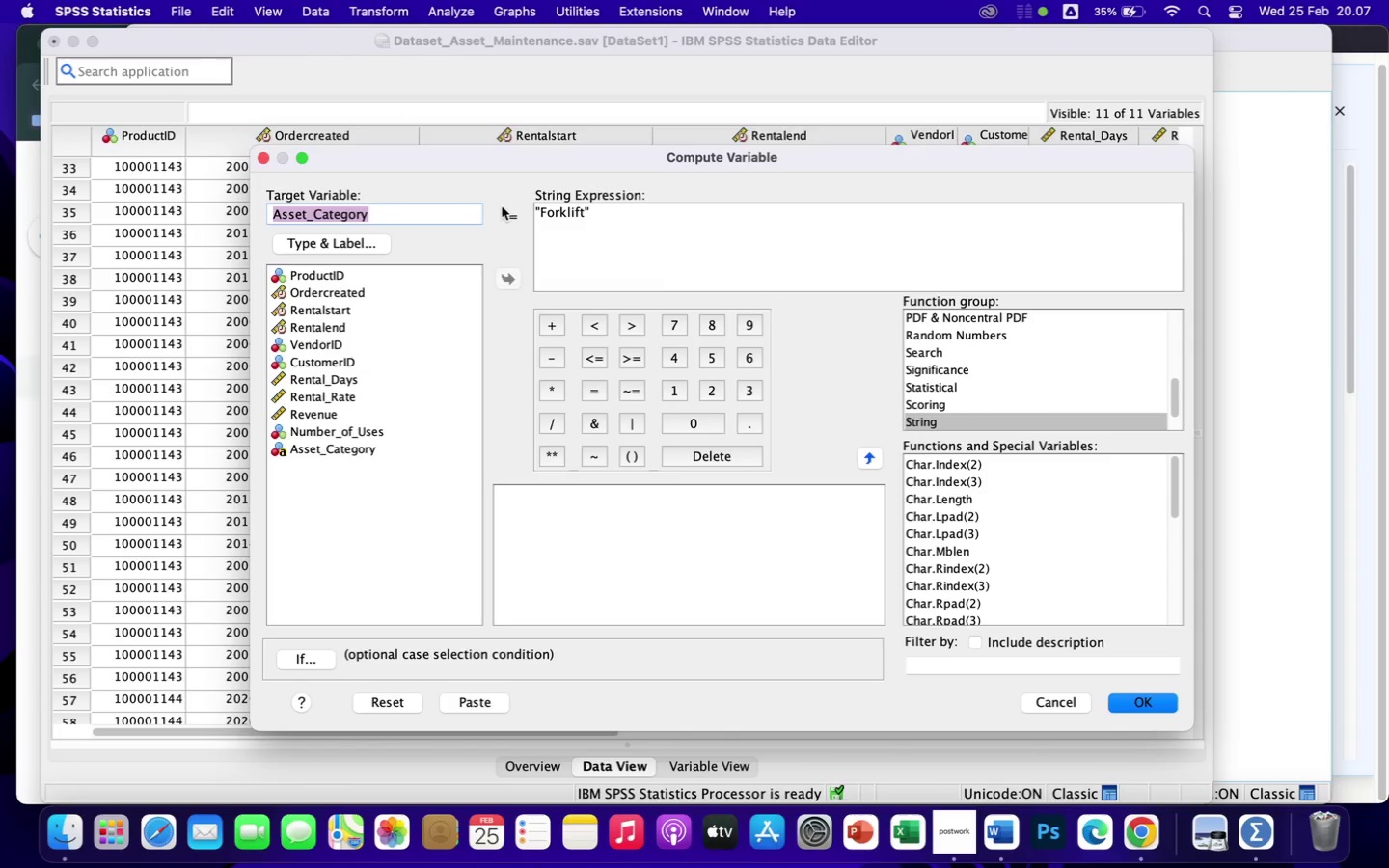 
left_click([411, 217])
 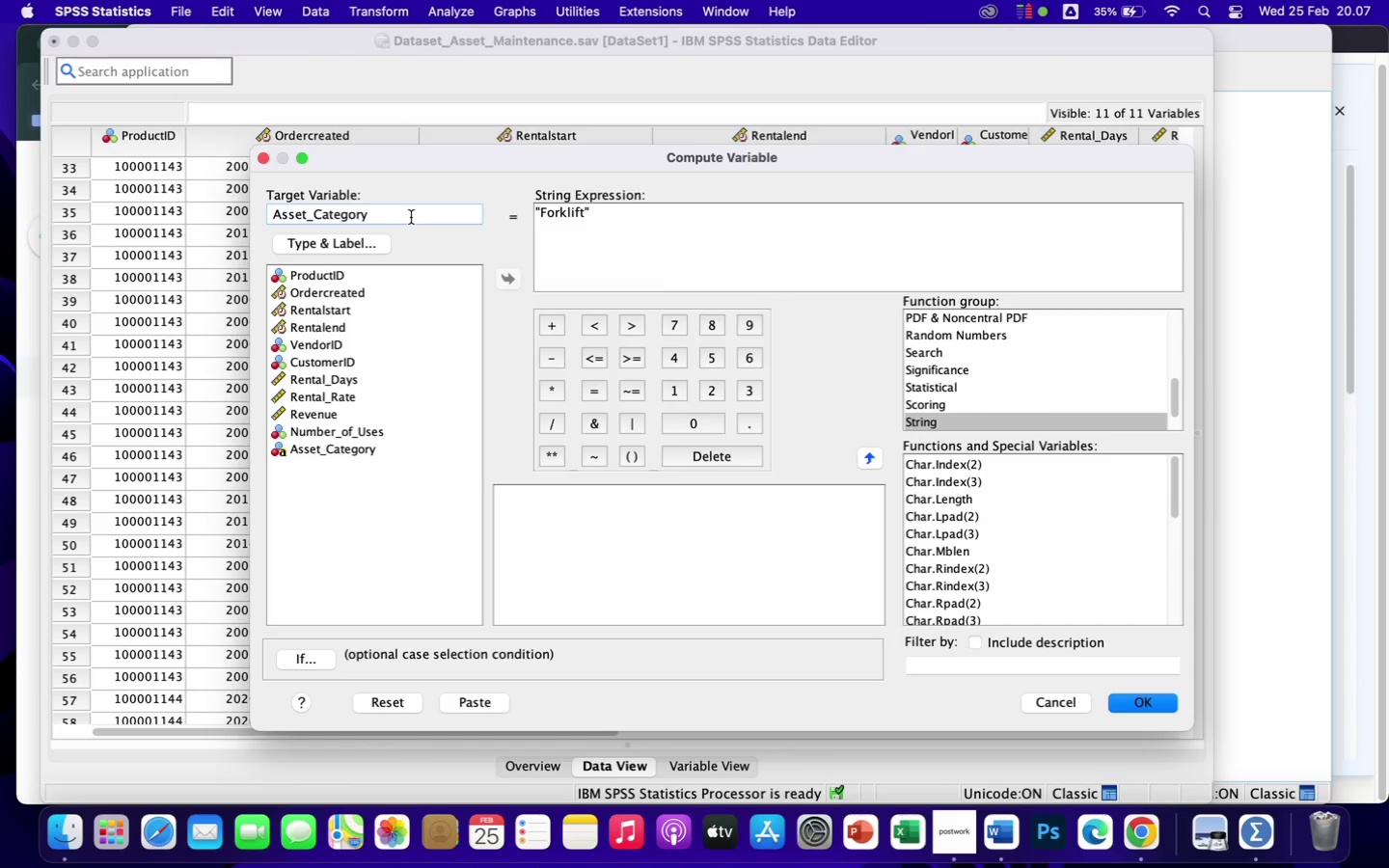 
key(Backspace)
key(Backspace)
key(Backspace)
key(Backspace)
key(Backspace)
key(Backspace)
key(Backspace)
key(Backspace)
type(Age_Months)
 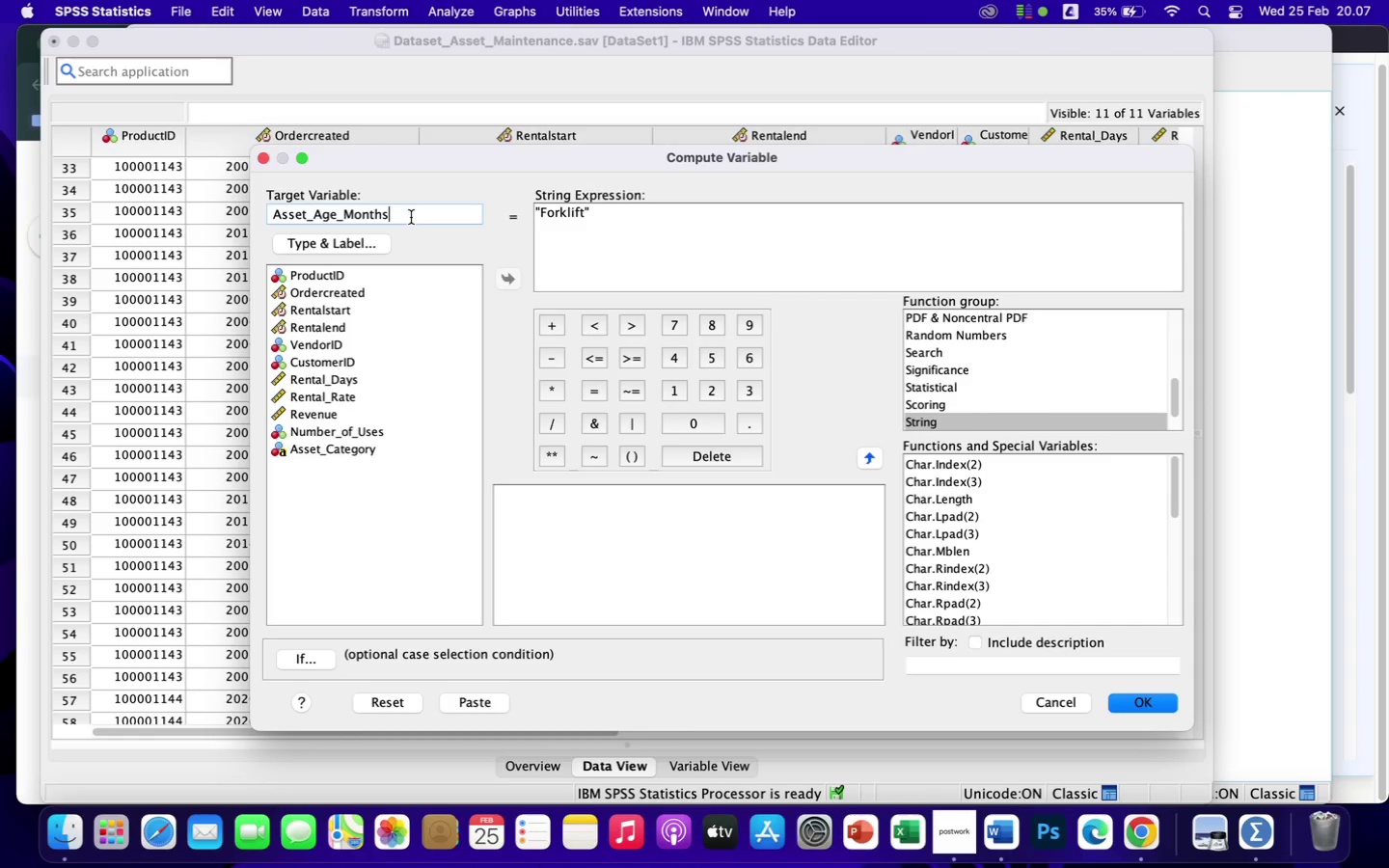 
left_click([627, 206])
 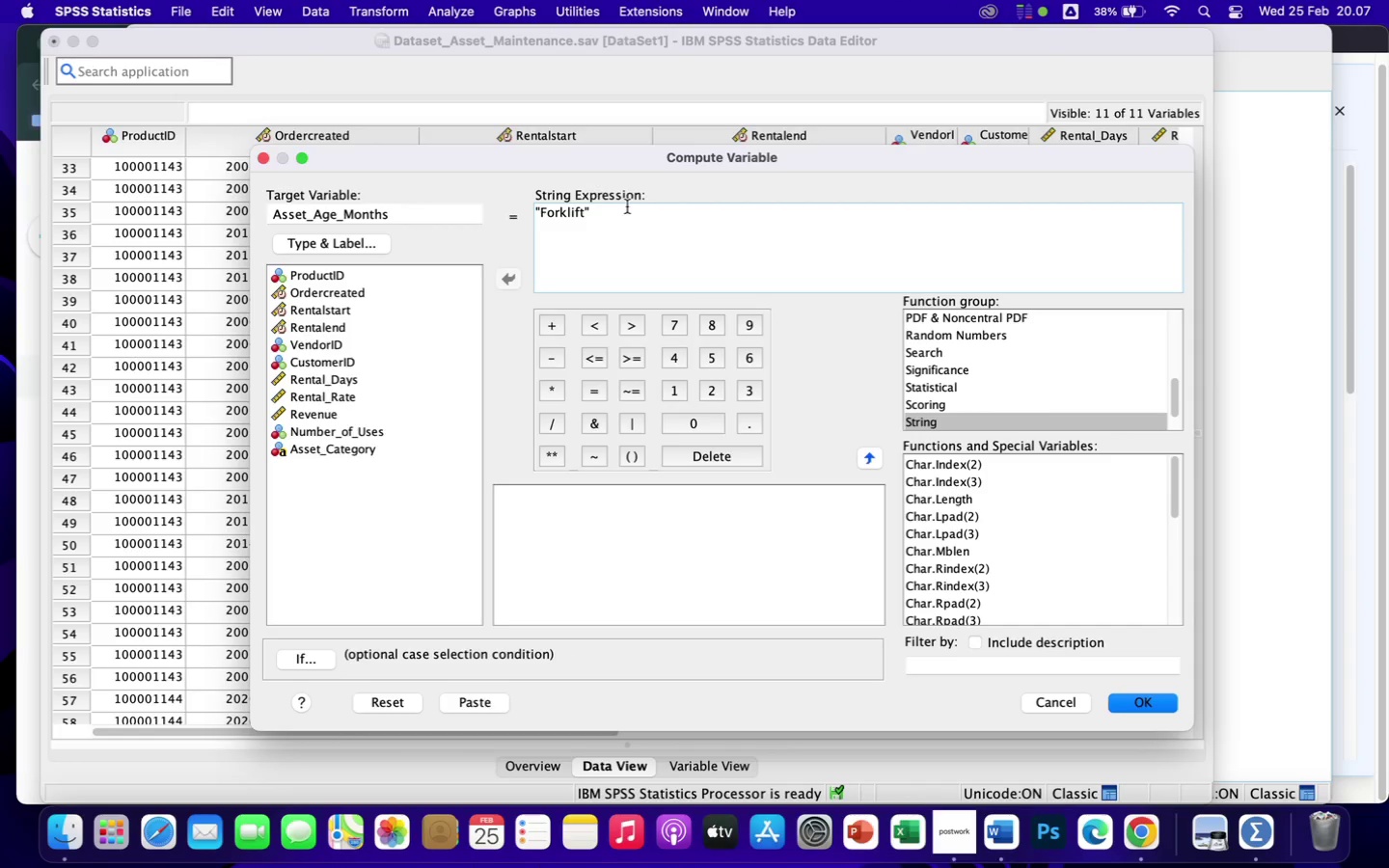 
hold_key(key=Backspace, duration=1.58)
 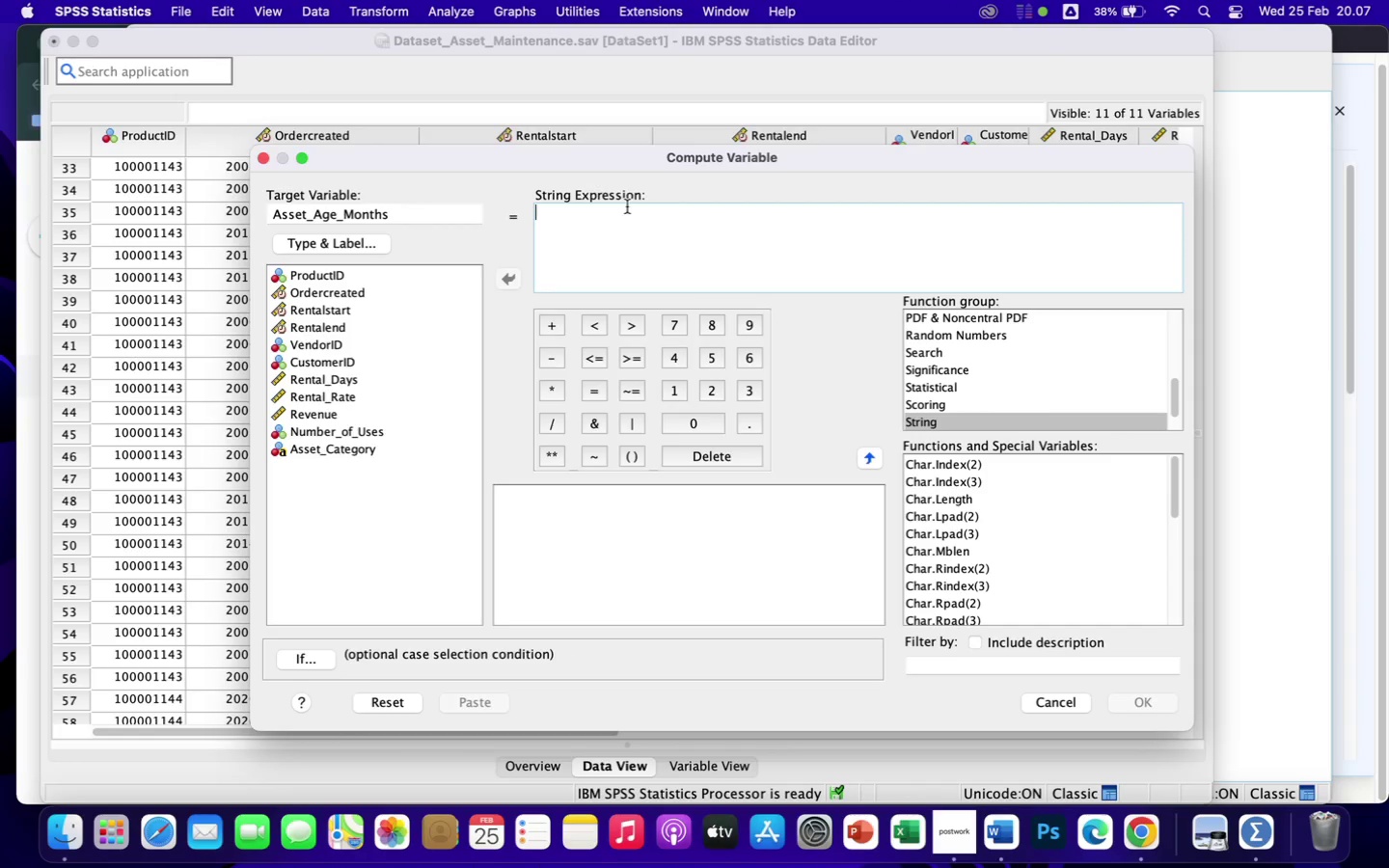 
key(Backspace)
key(Backspace)
type(TRUNC)
 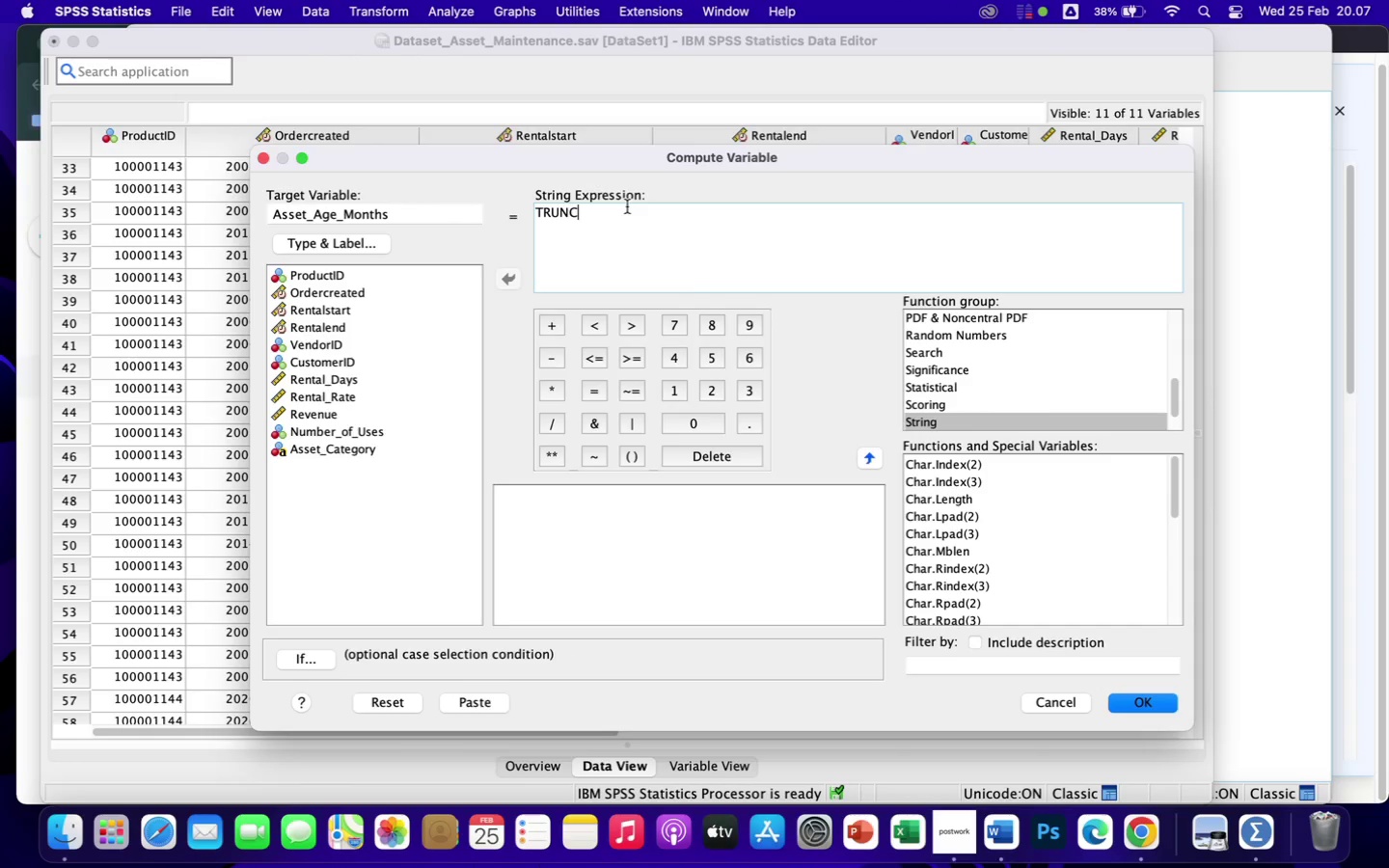 
type((()
 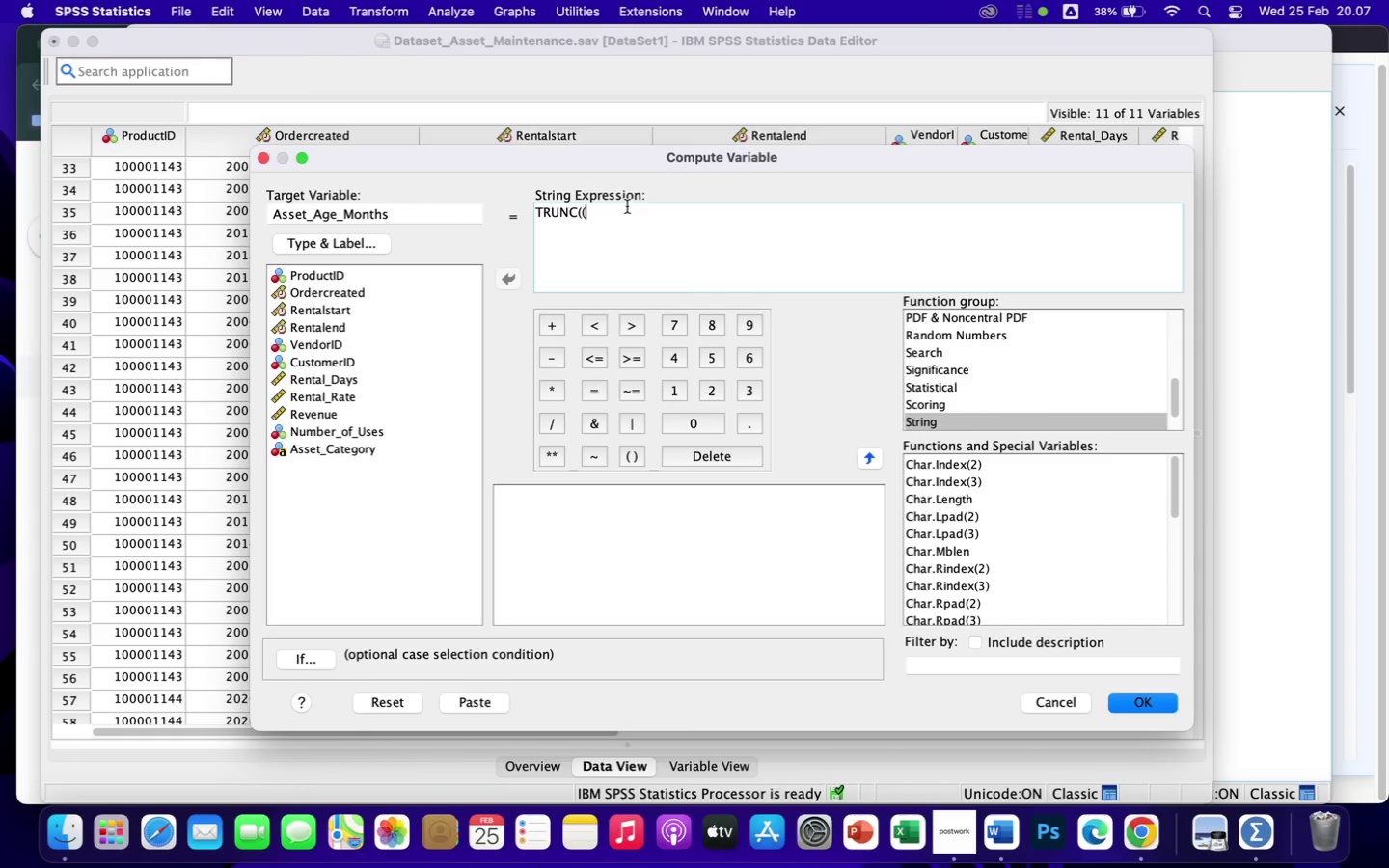 
left_click([343, 309])
 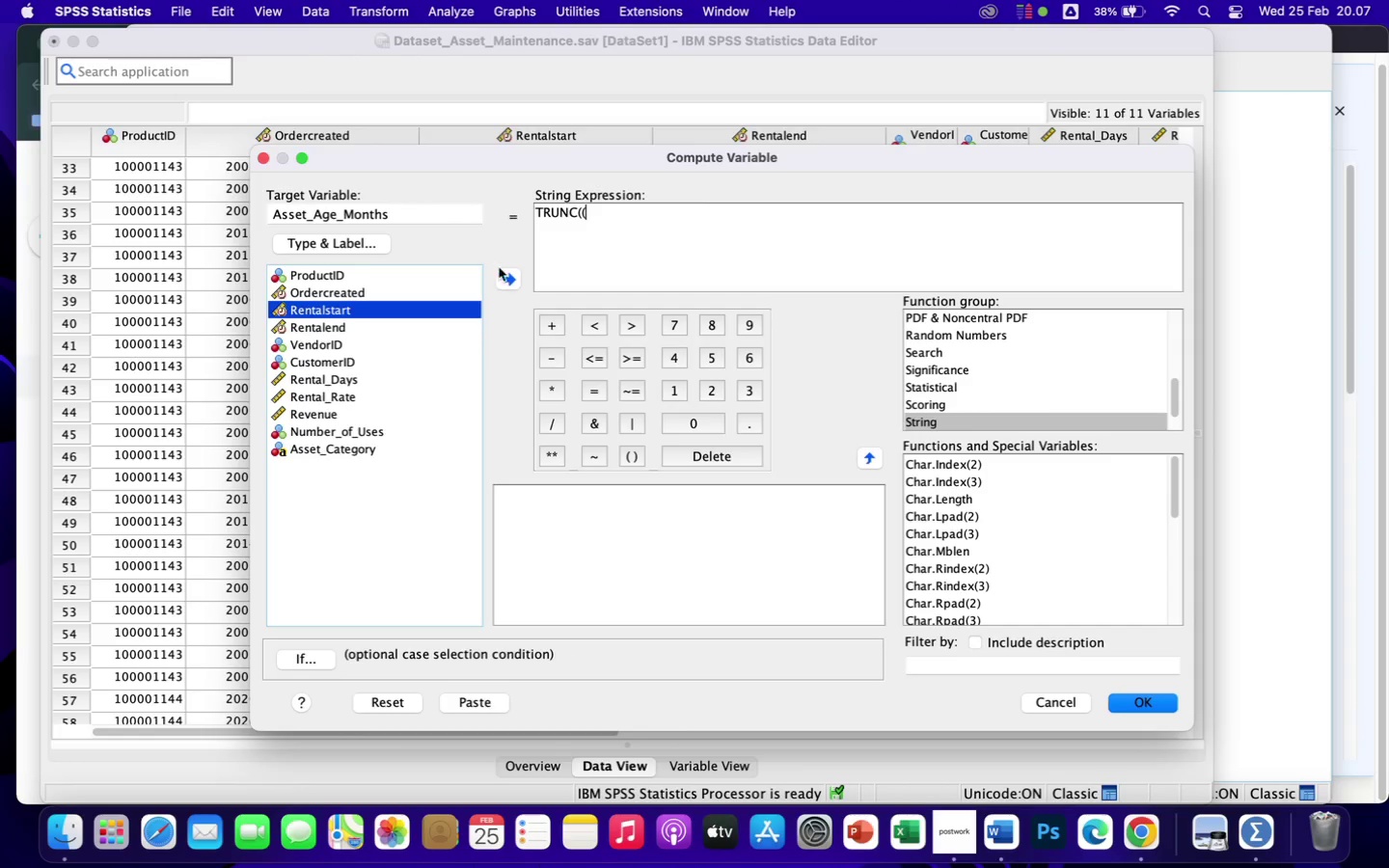 
left_click([513, 274])
 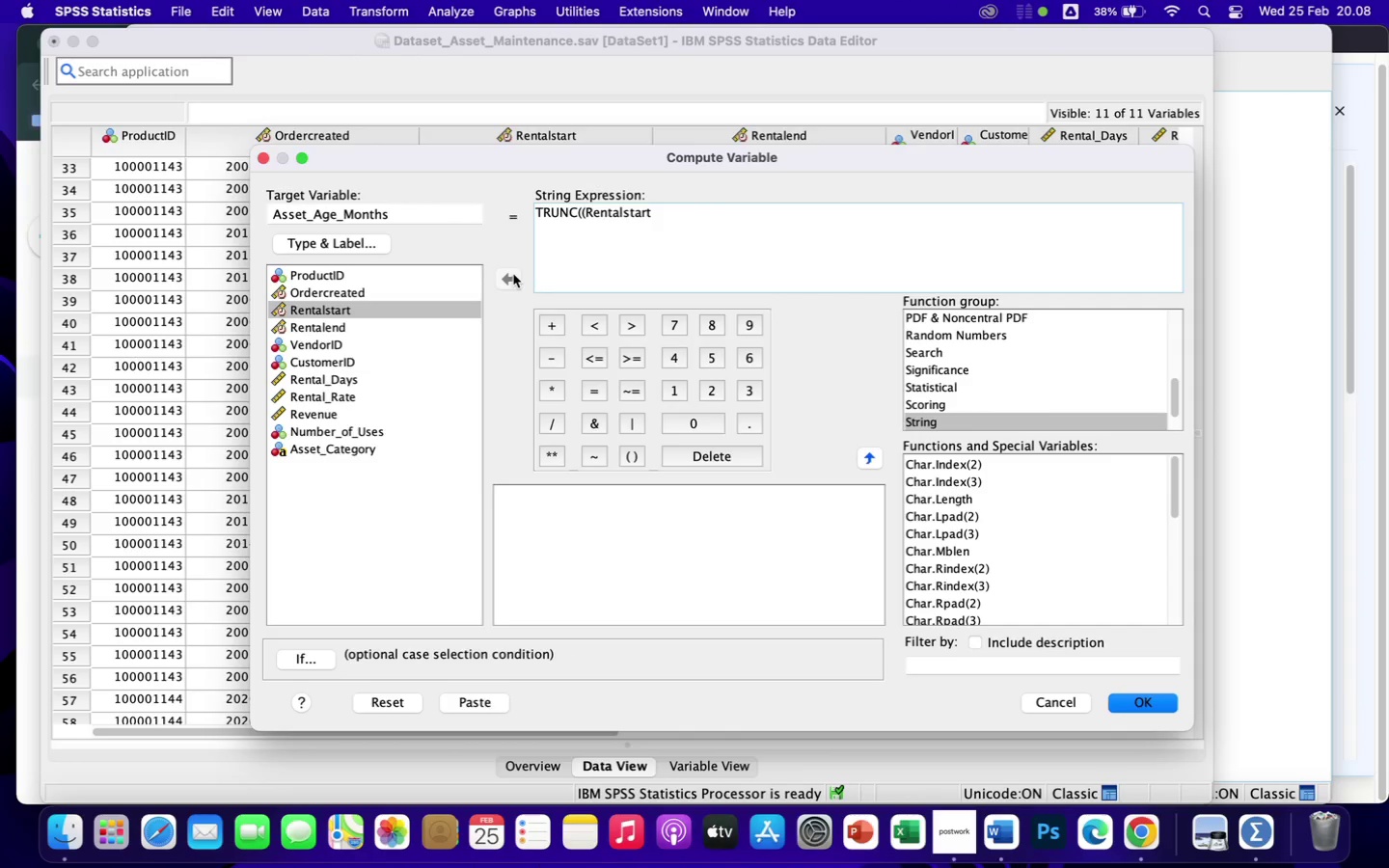 
key(Space)
 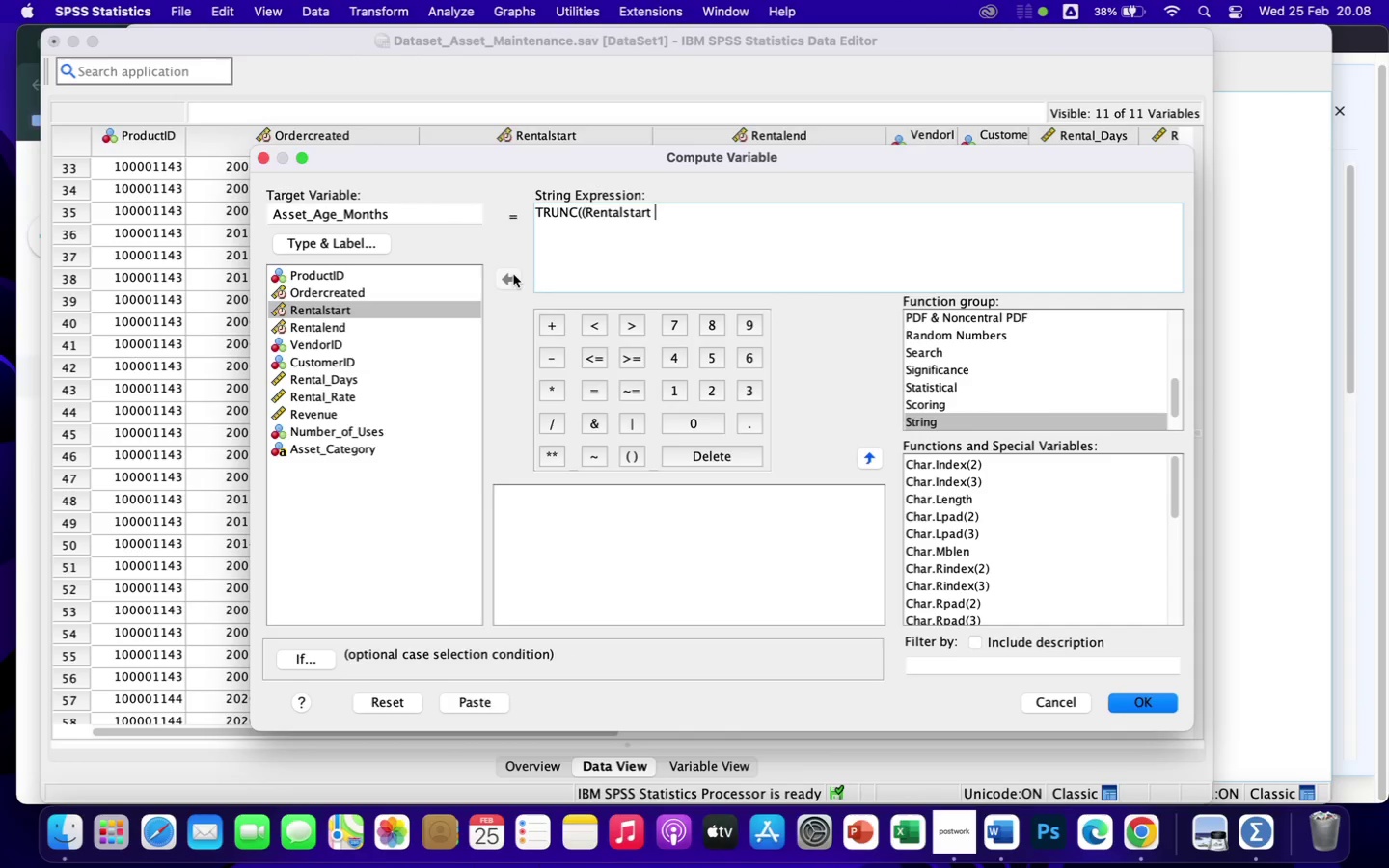 
key(Minus)
 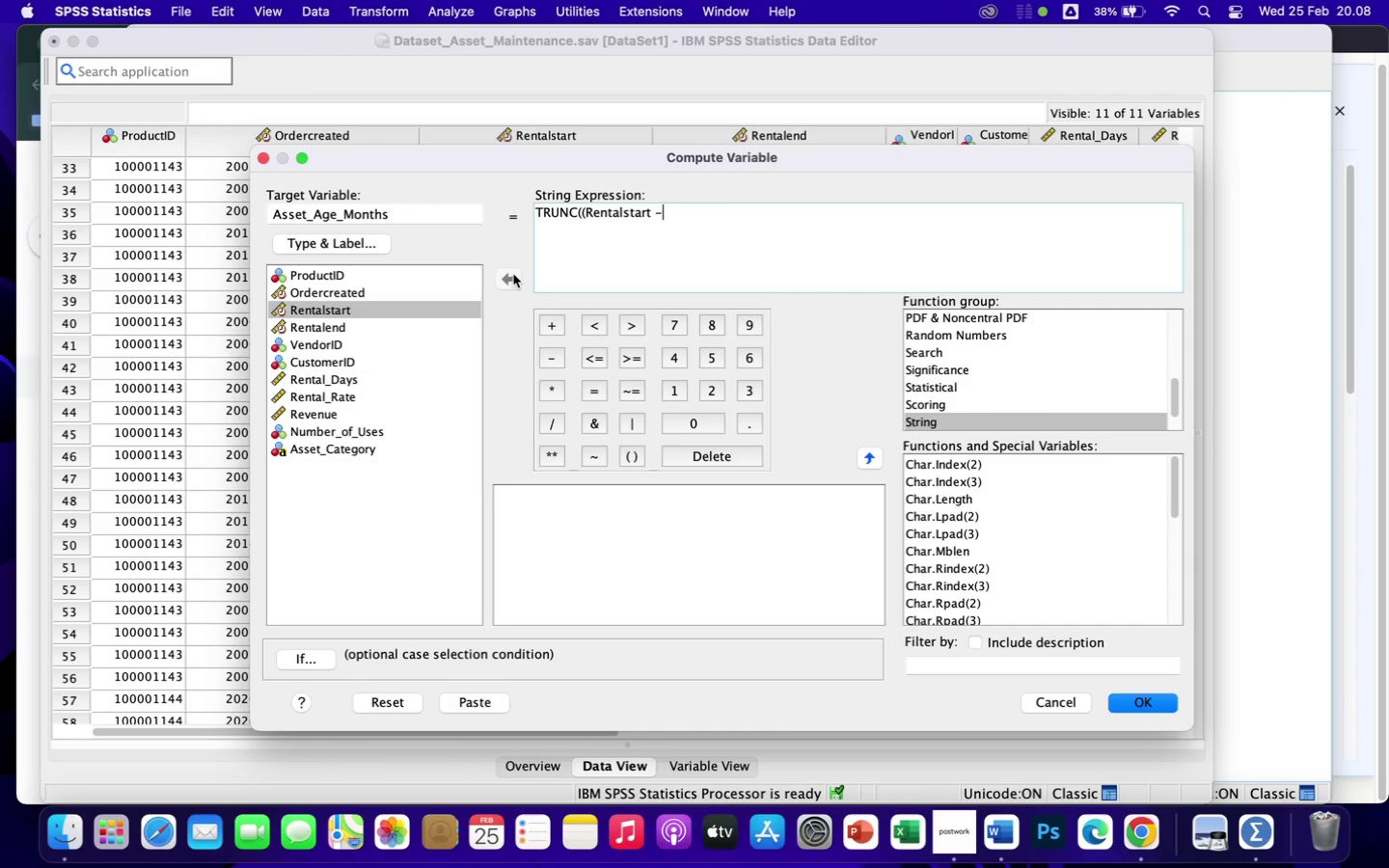 
key(Space)
 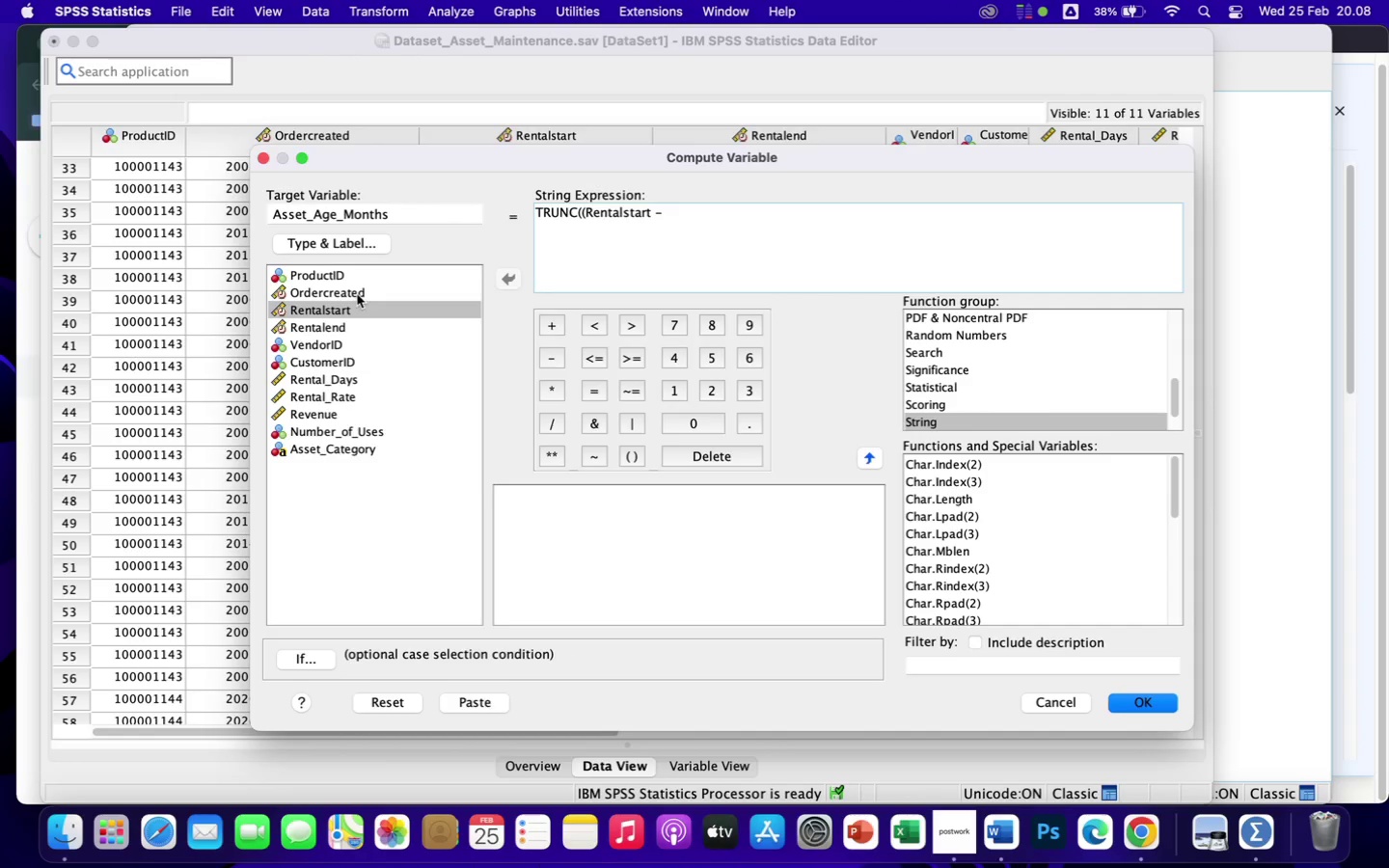 
left_click([357, 294])
 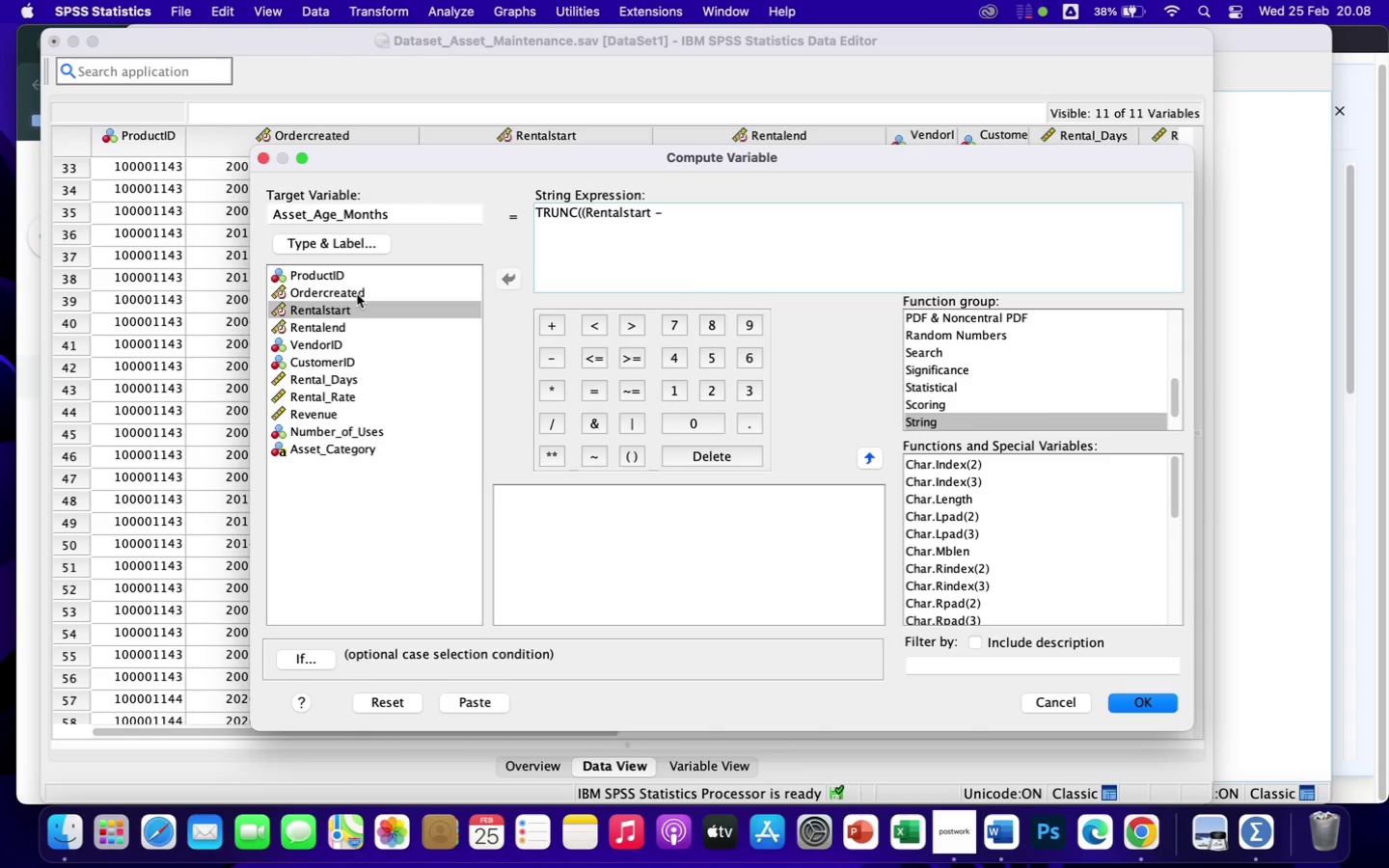 
left_click([357, 294])
 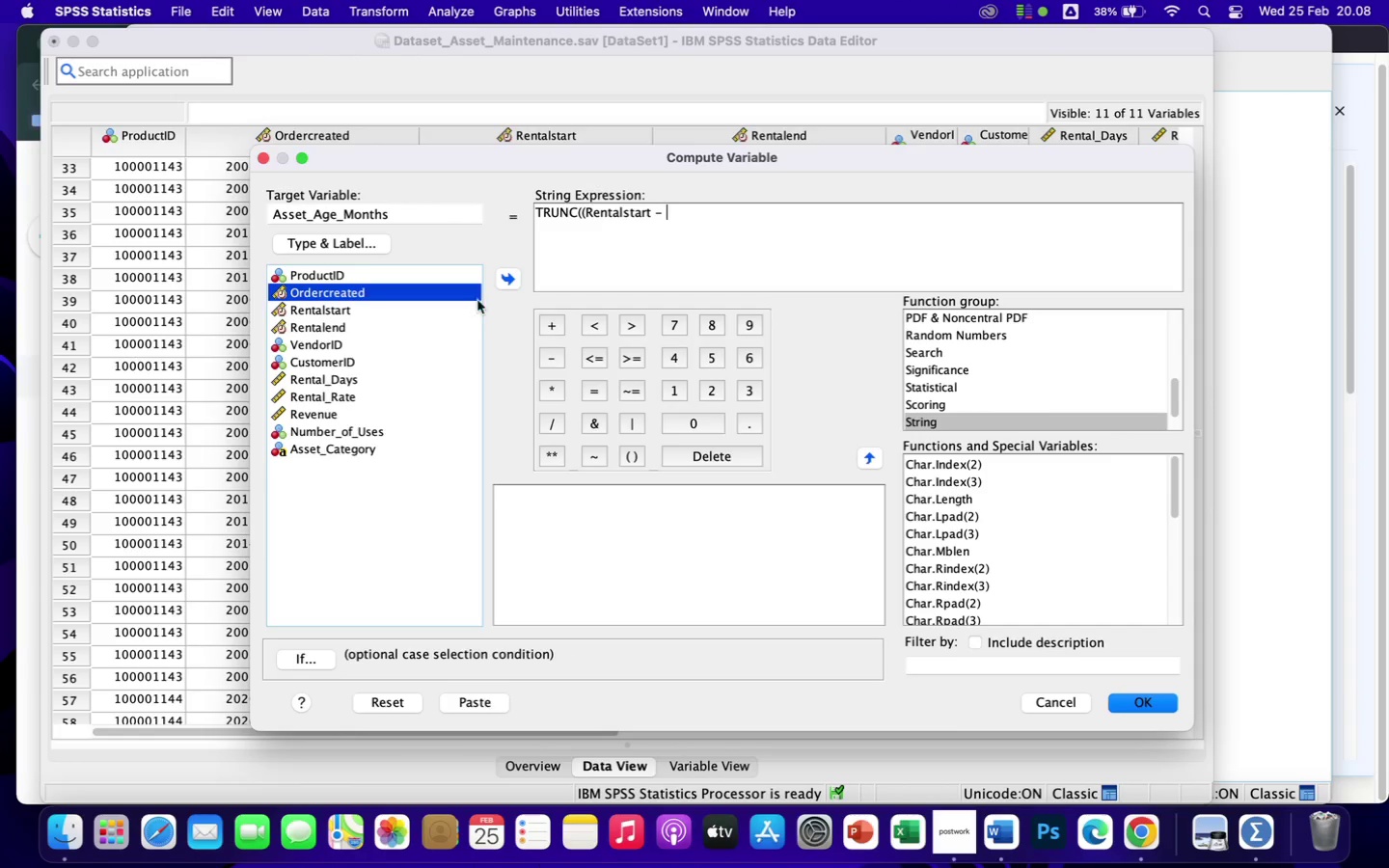 
left_click([511, 275])
 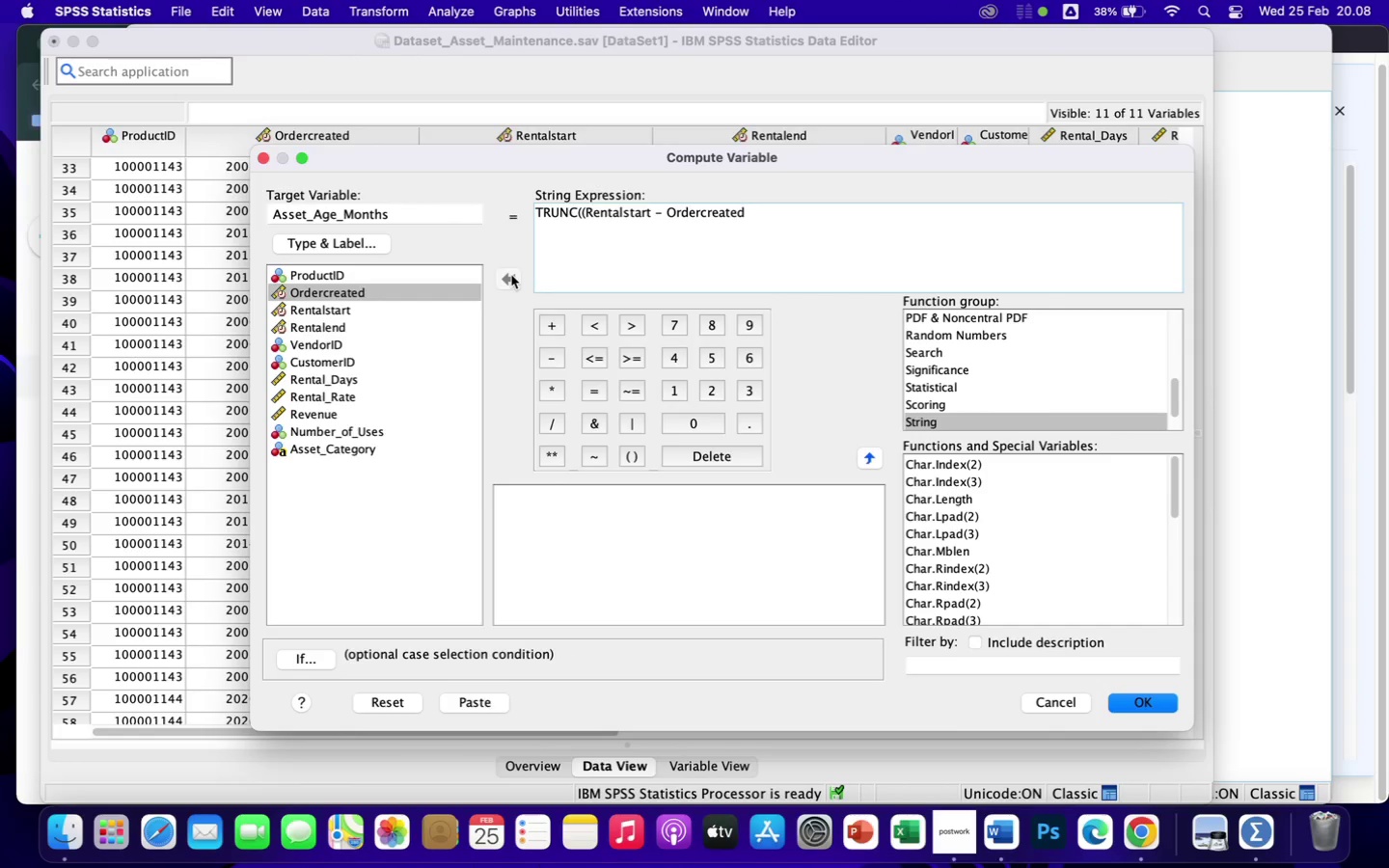 
key(Shift+0)
 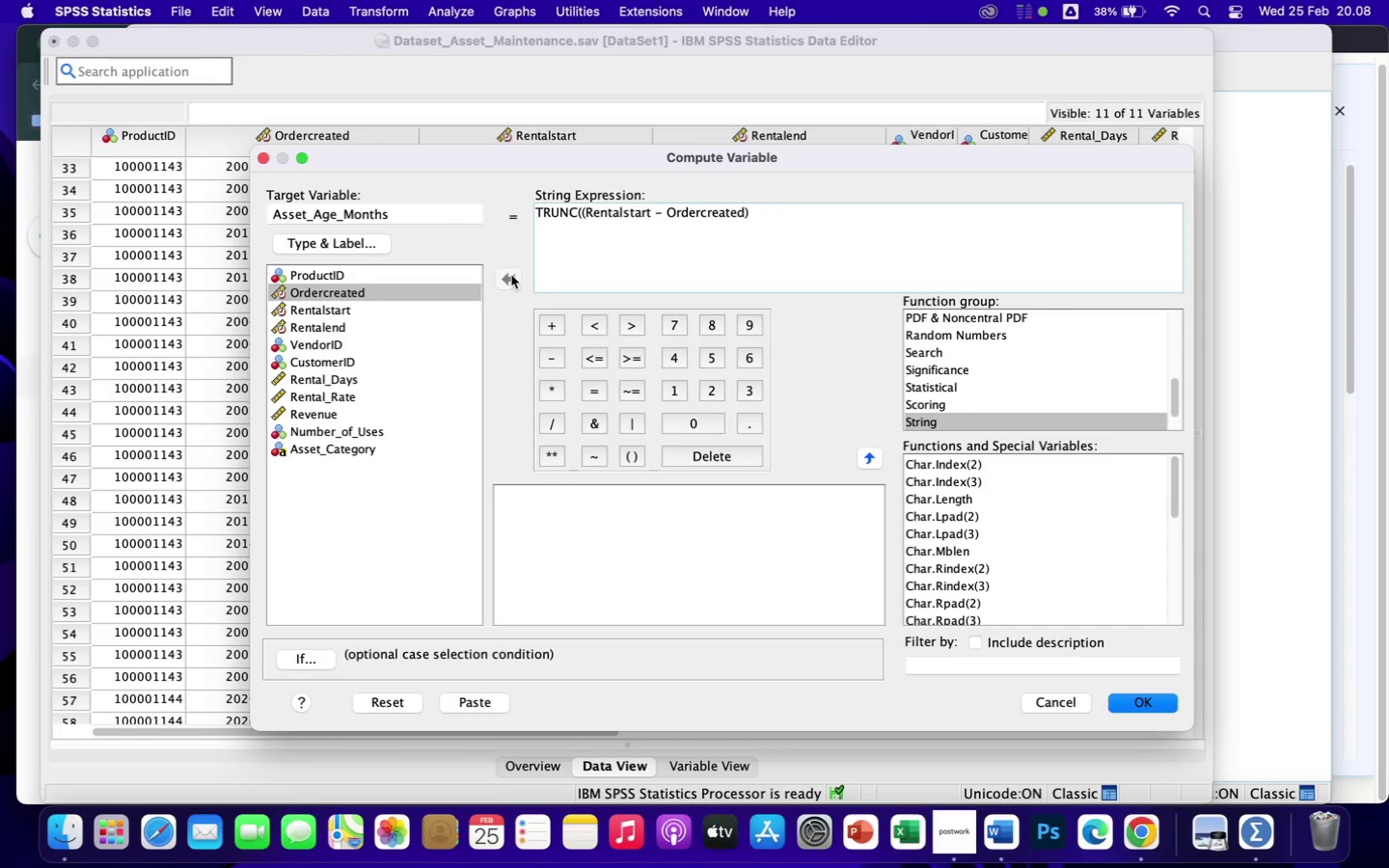 
key(Space)
 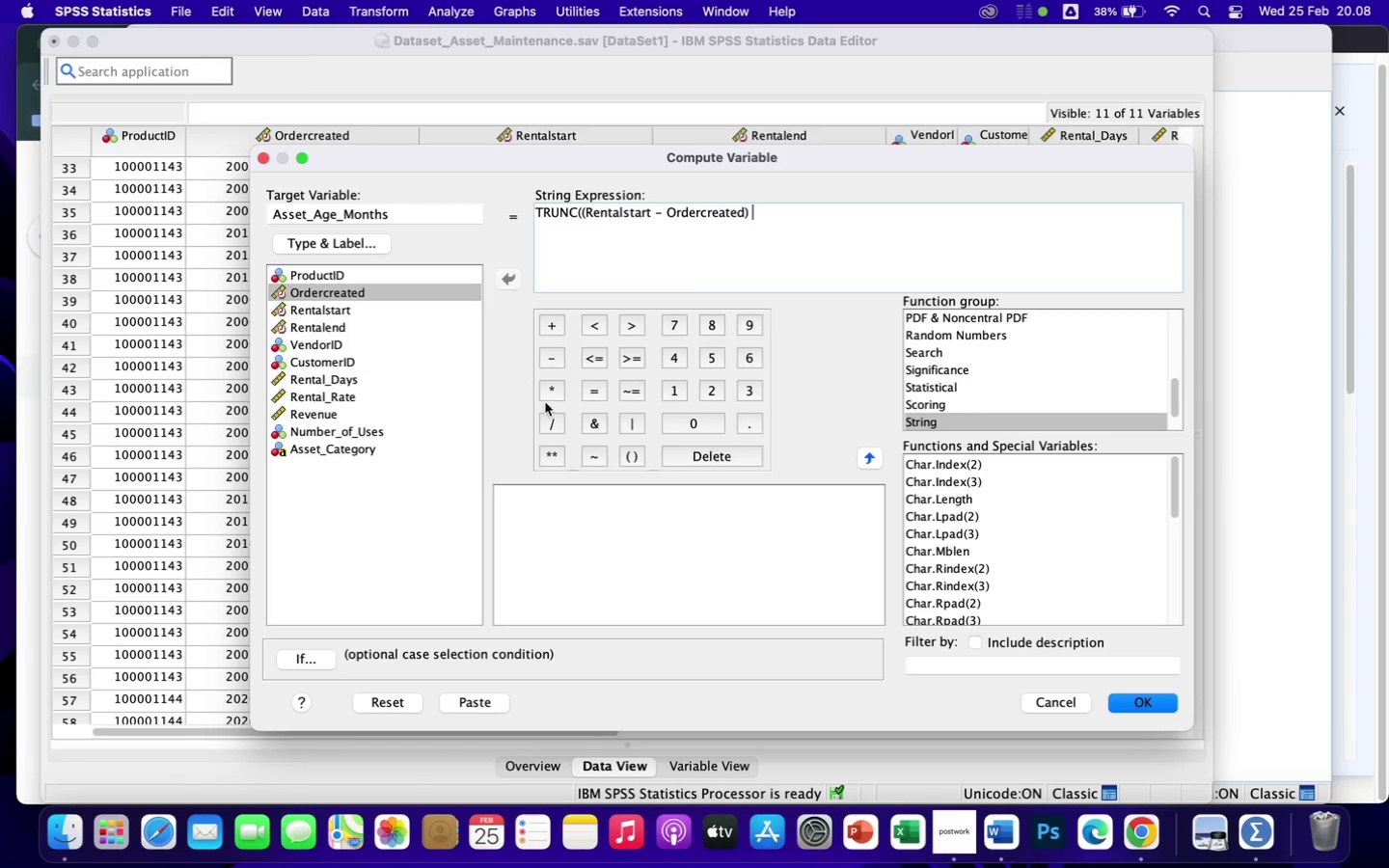 
left_click([557, 421])
 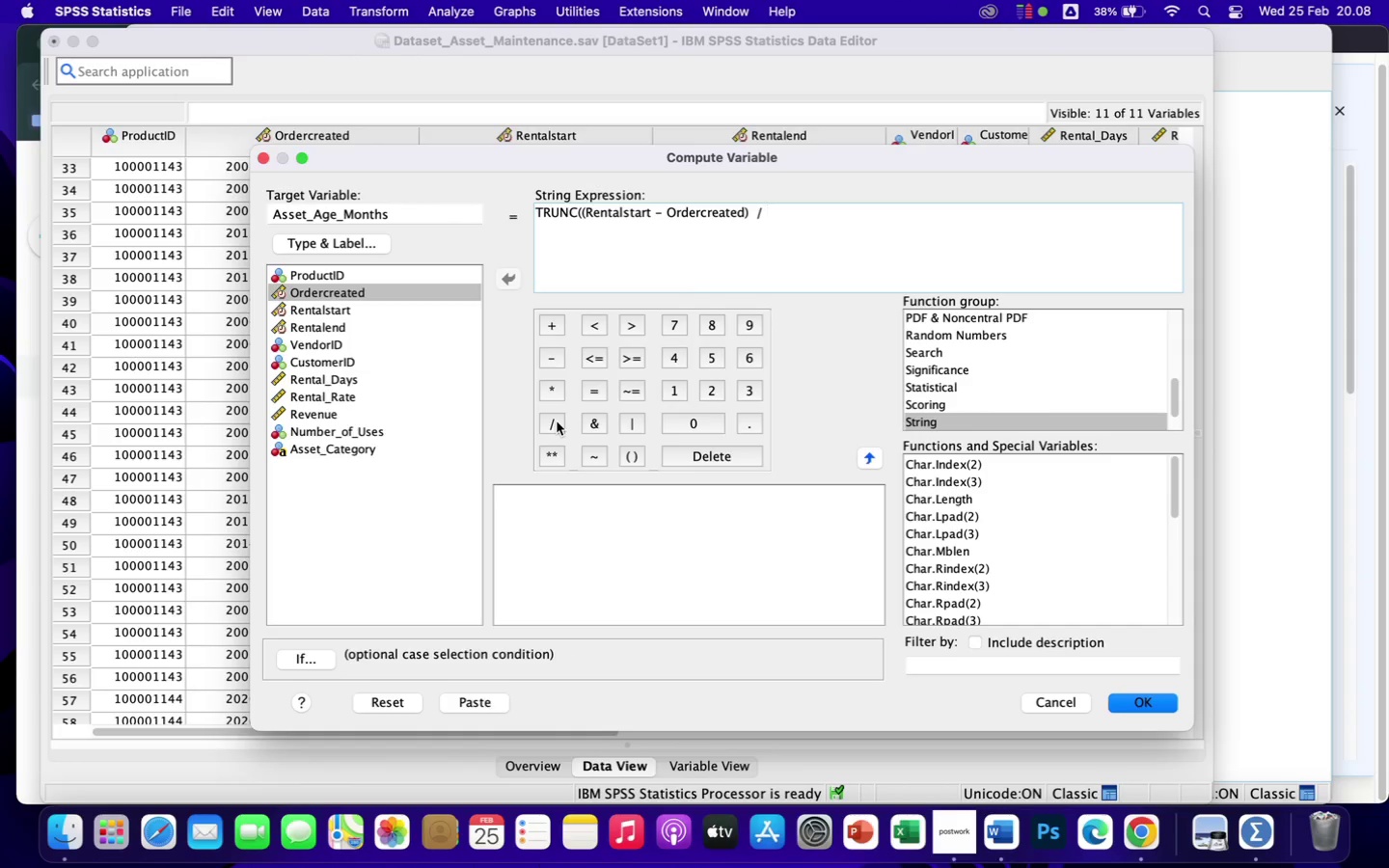 
type(30.44))
 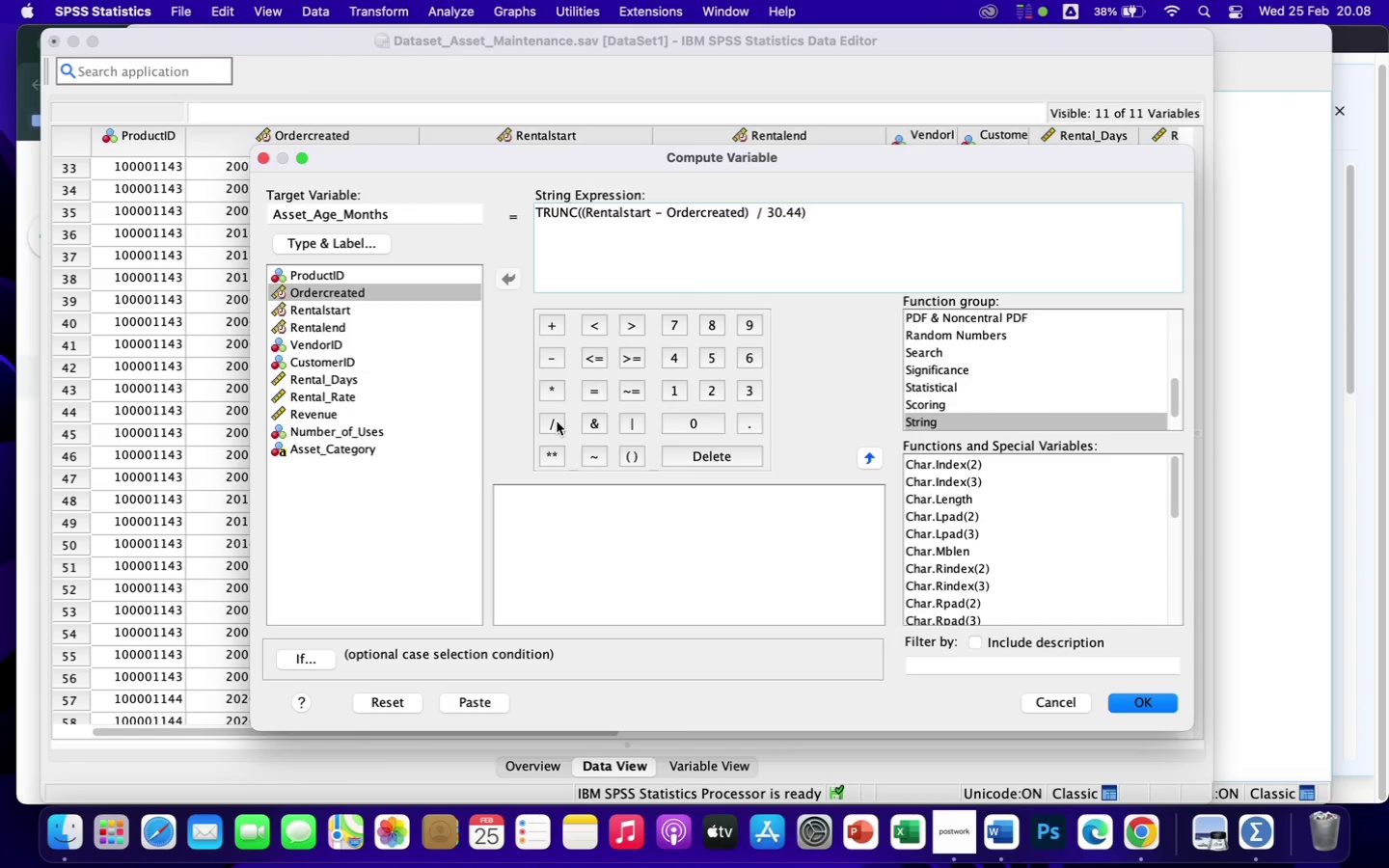 
left_click([1139, 702])
 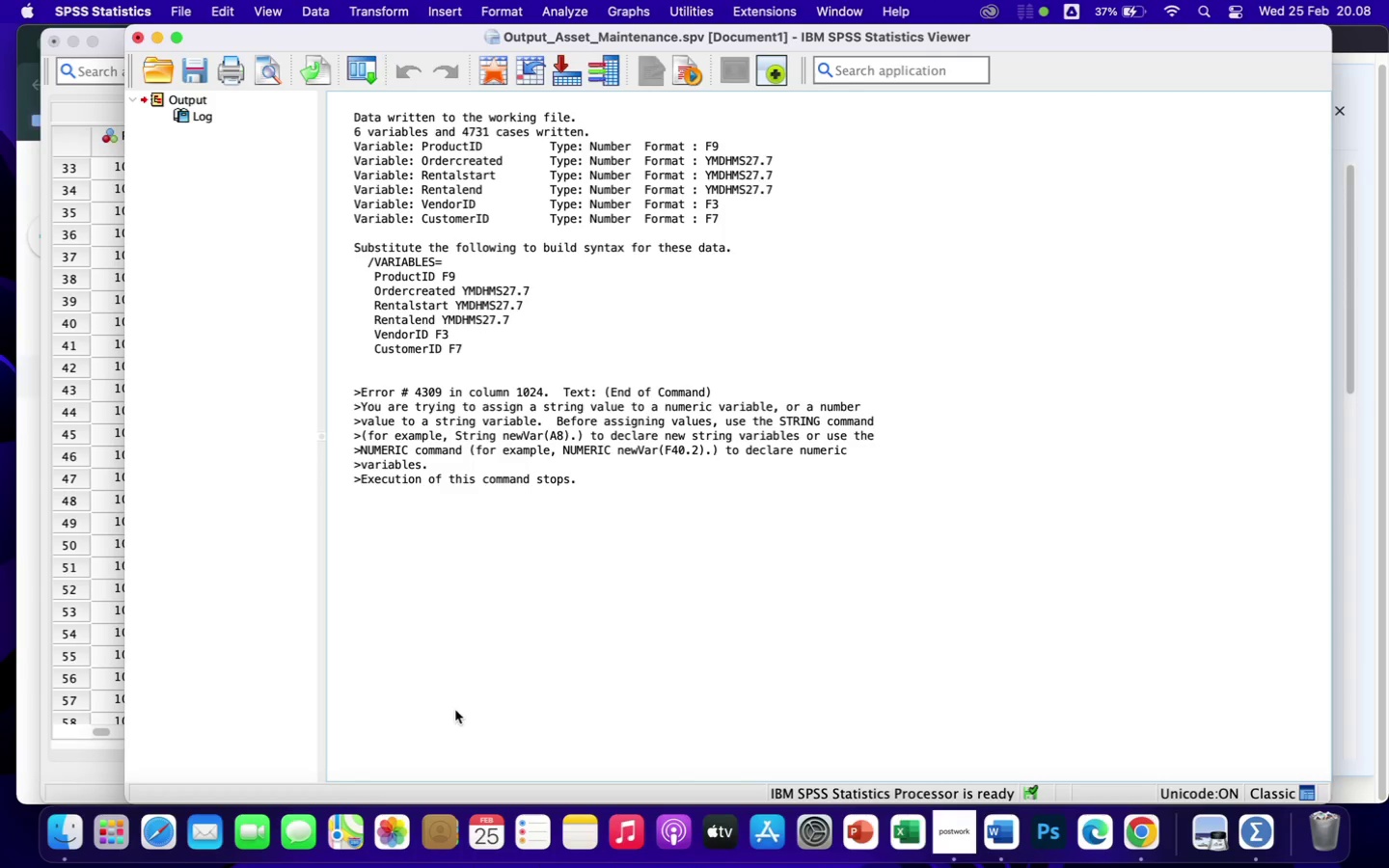 
wait(22.65)
 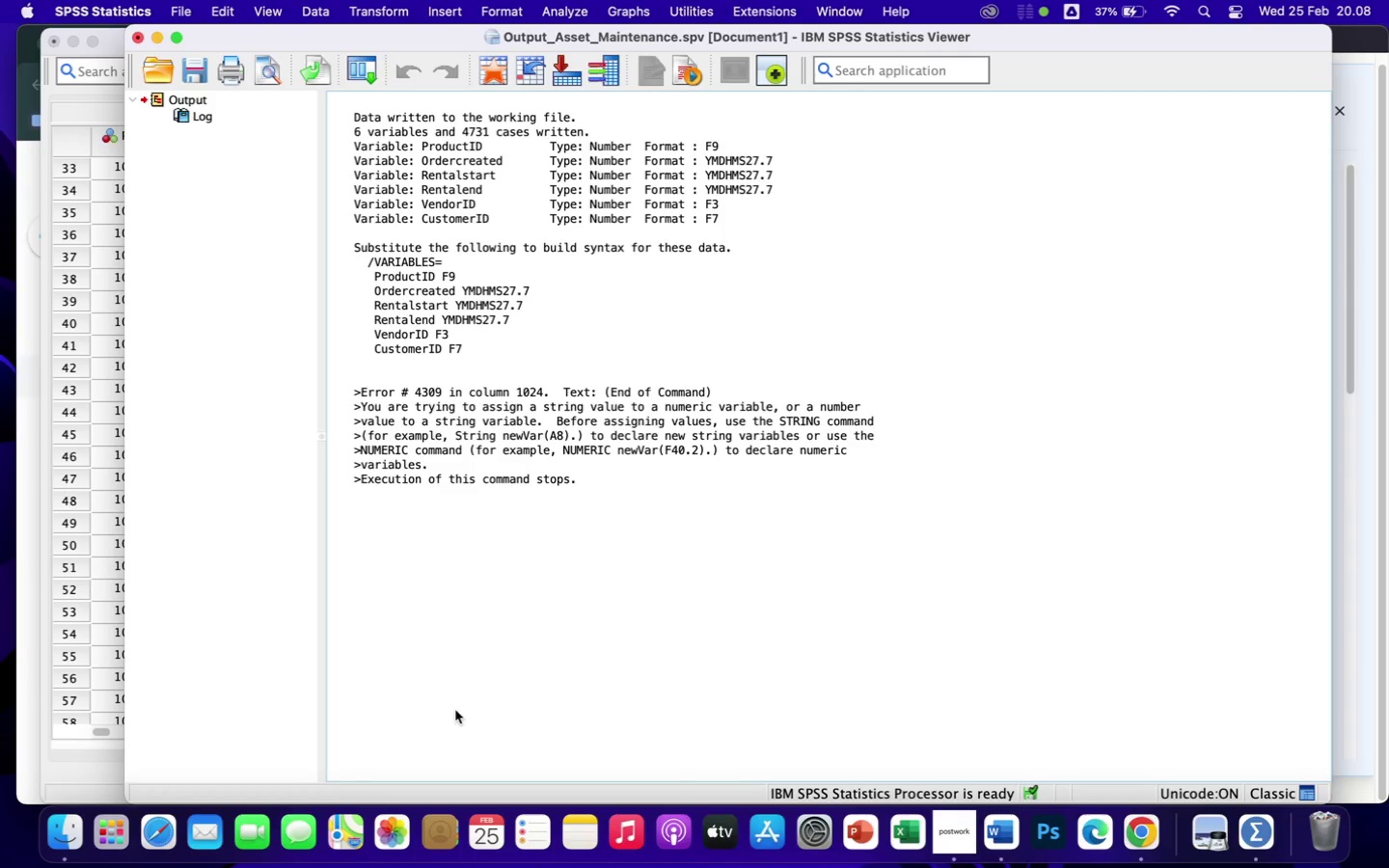 
left_click([72, 95])
 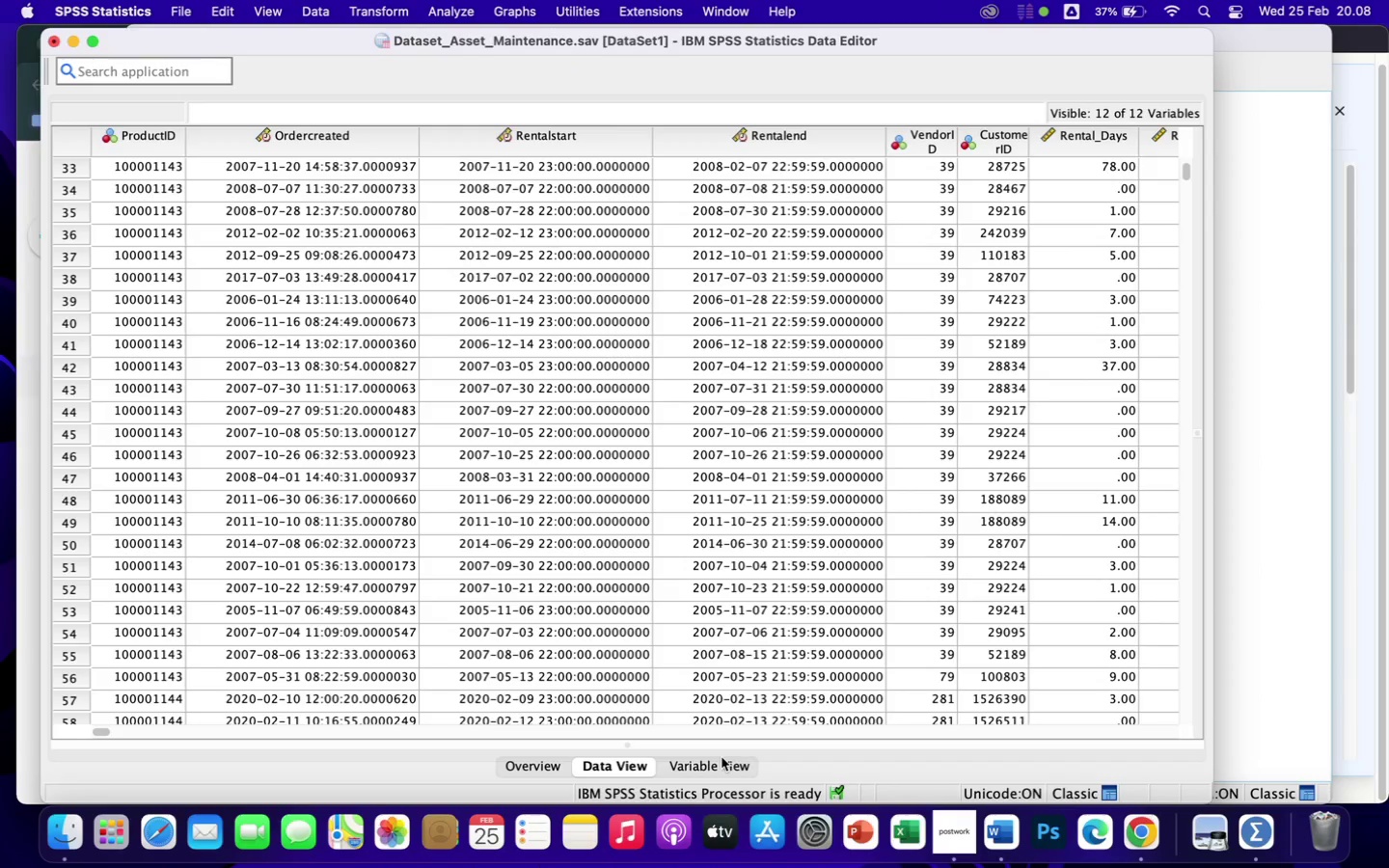 
left_click([731, 769])
 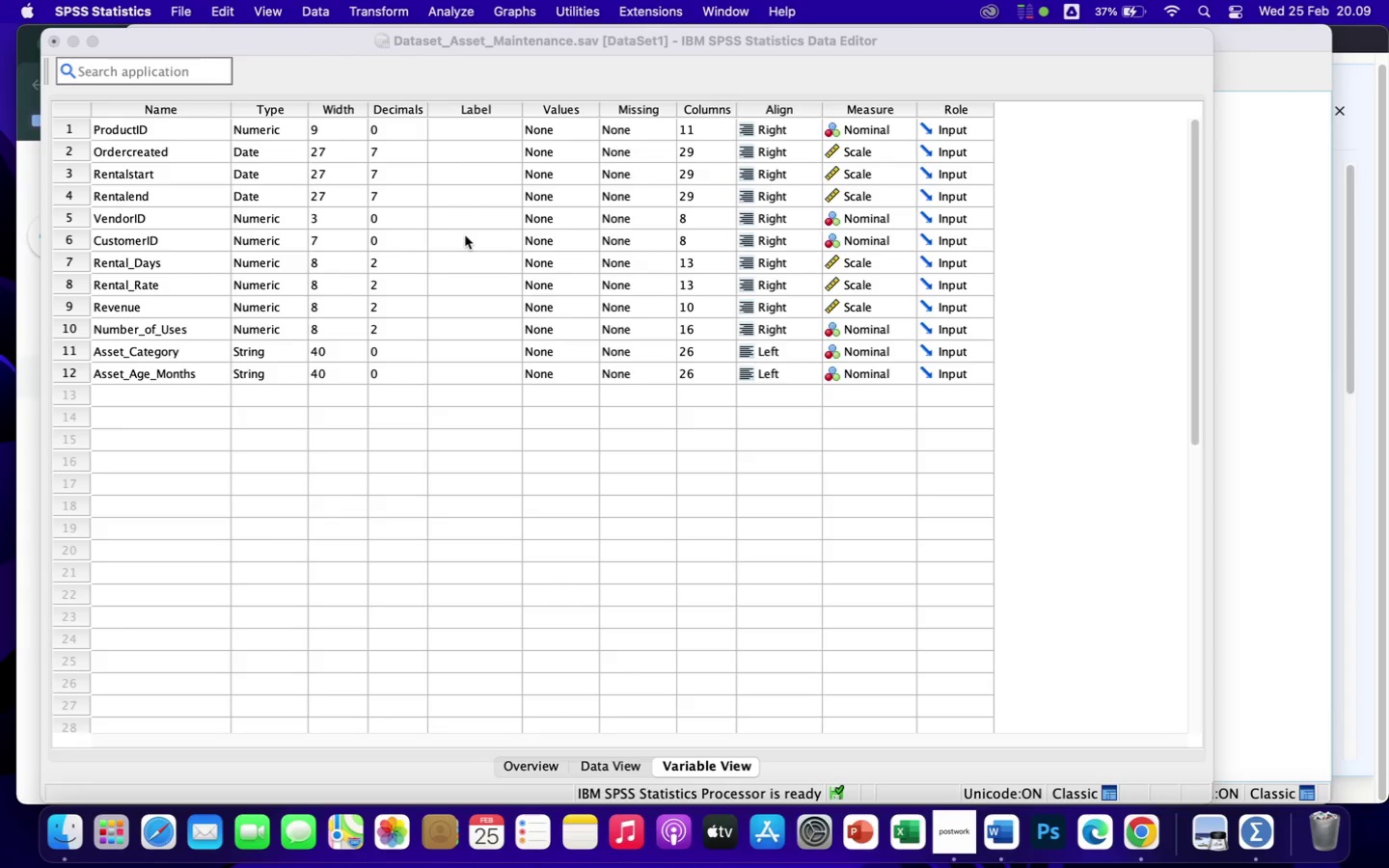 
wait(16.71)
 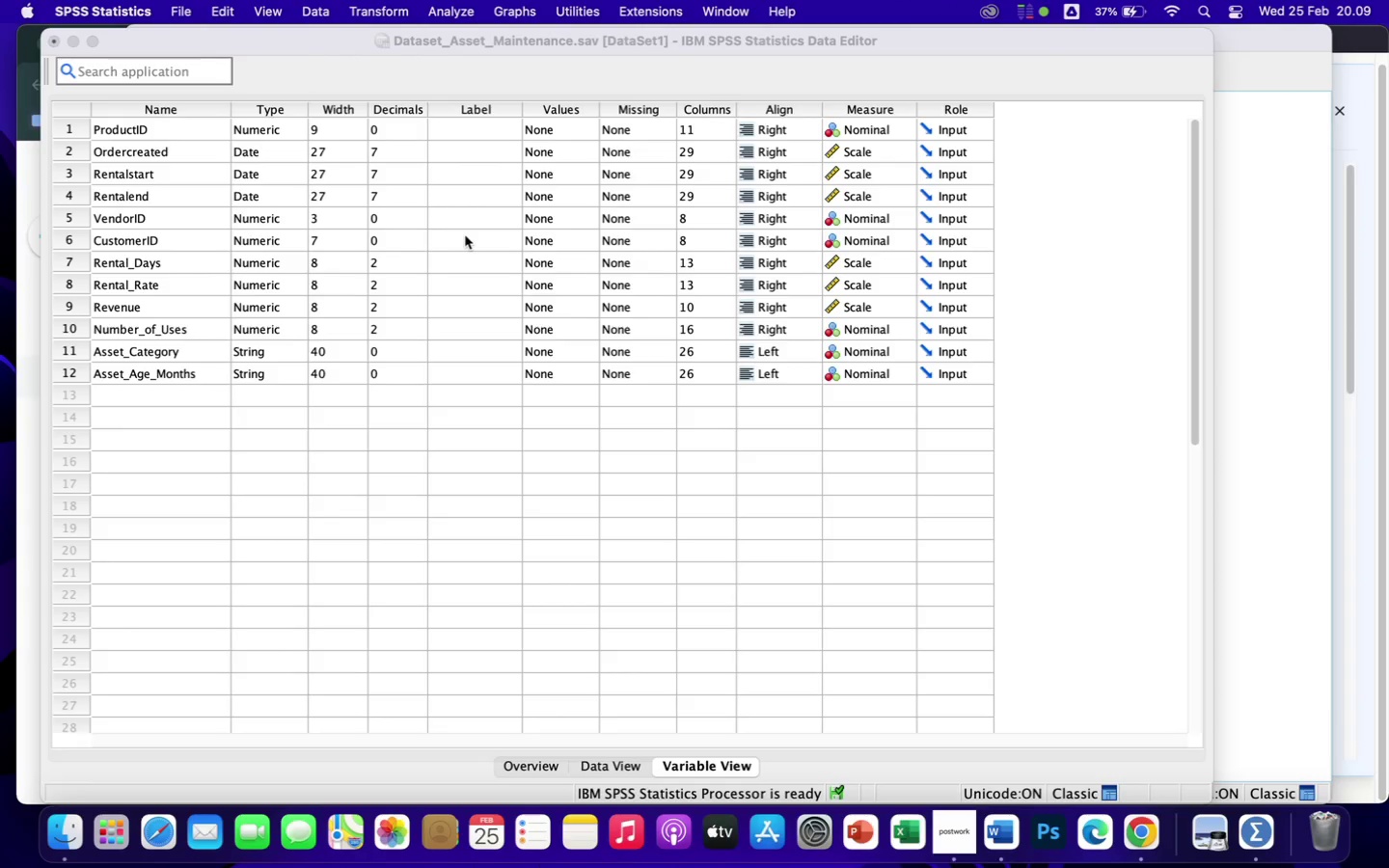 
left_click([390, 14])
 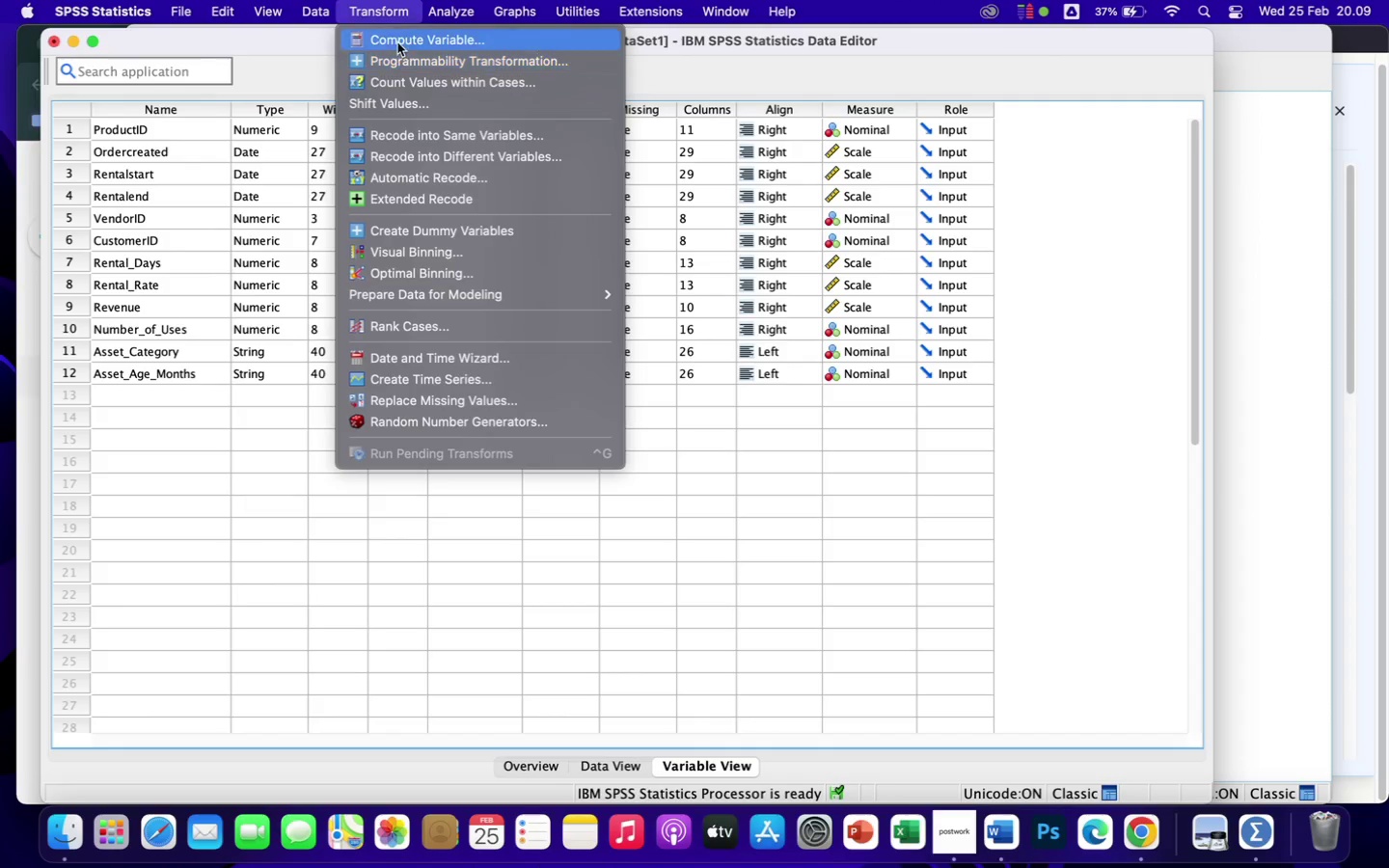 
left_click([397, 40])
 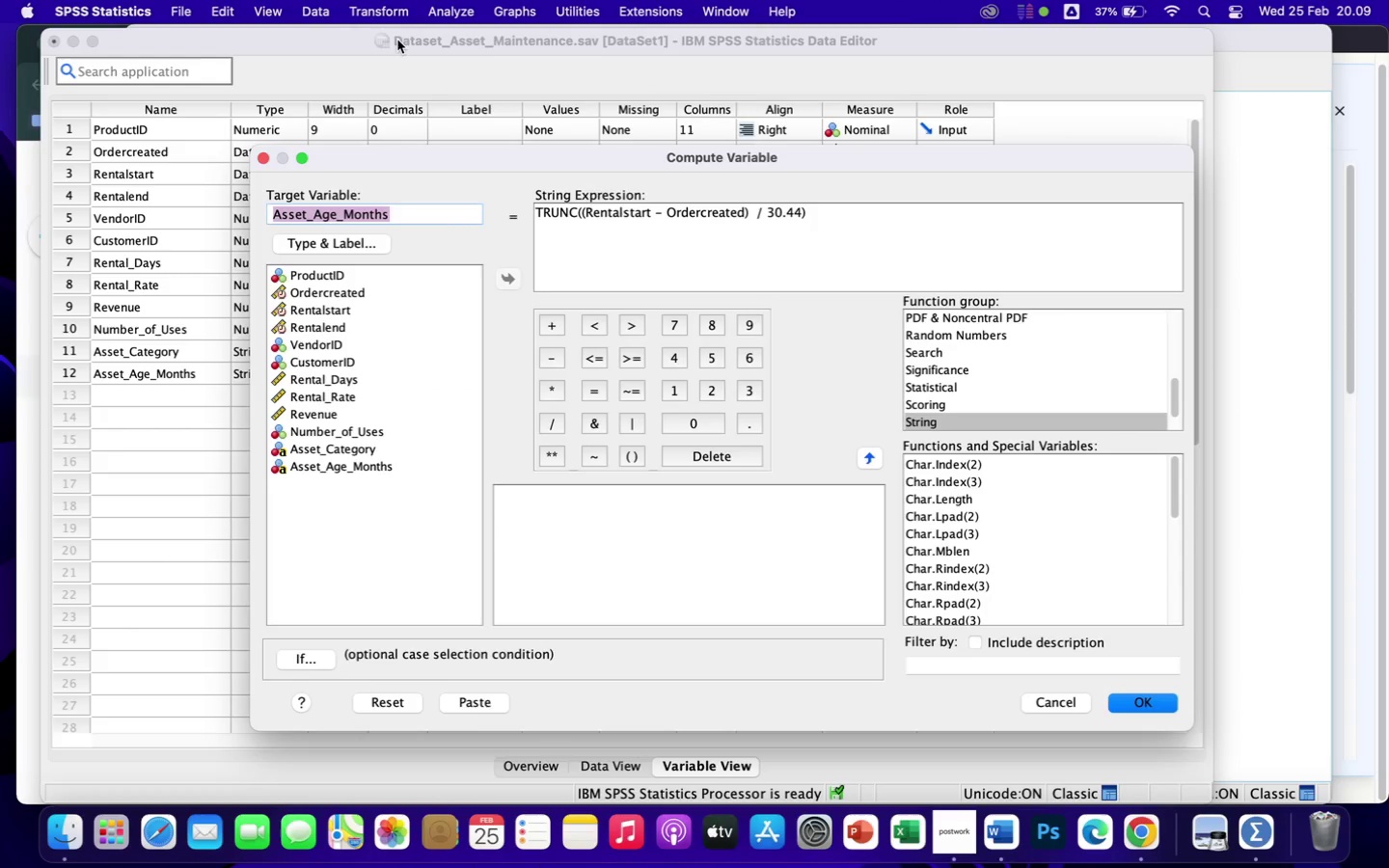 
mouse_move([397, 291])
 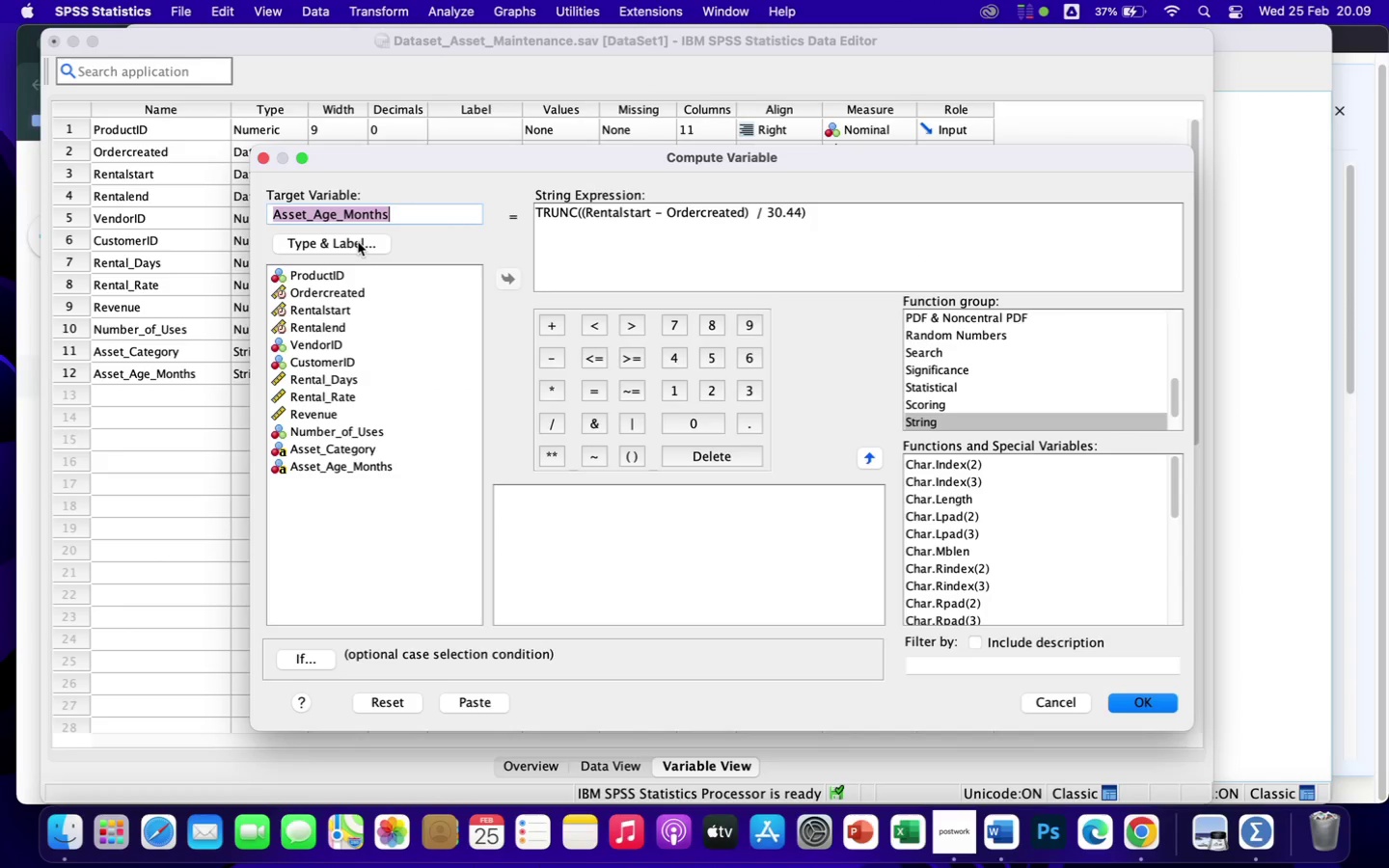 
left_click([358, 242])
 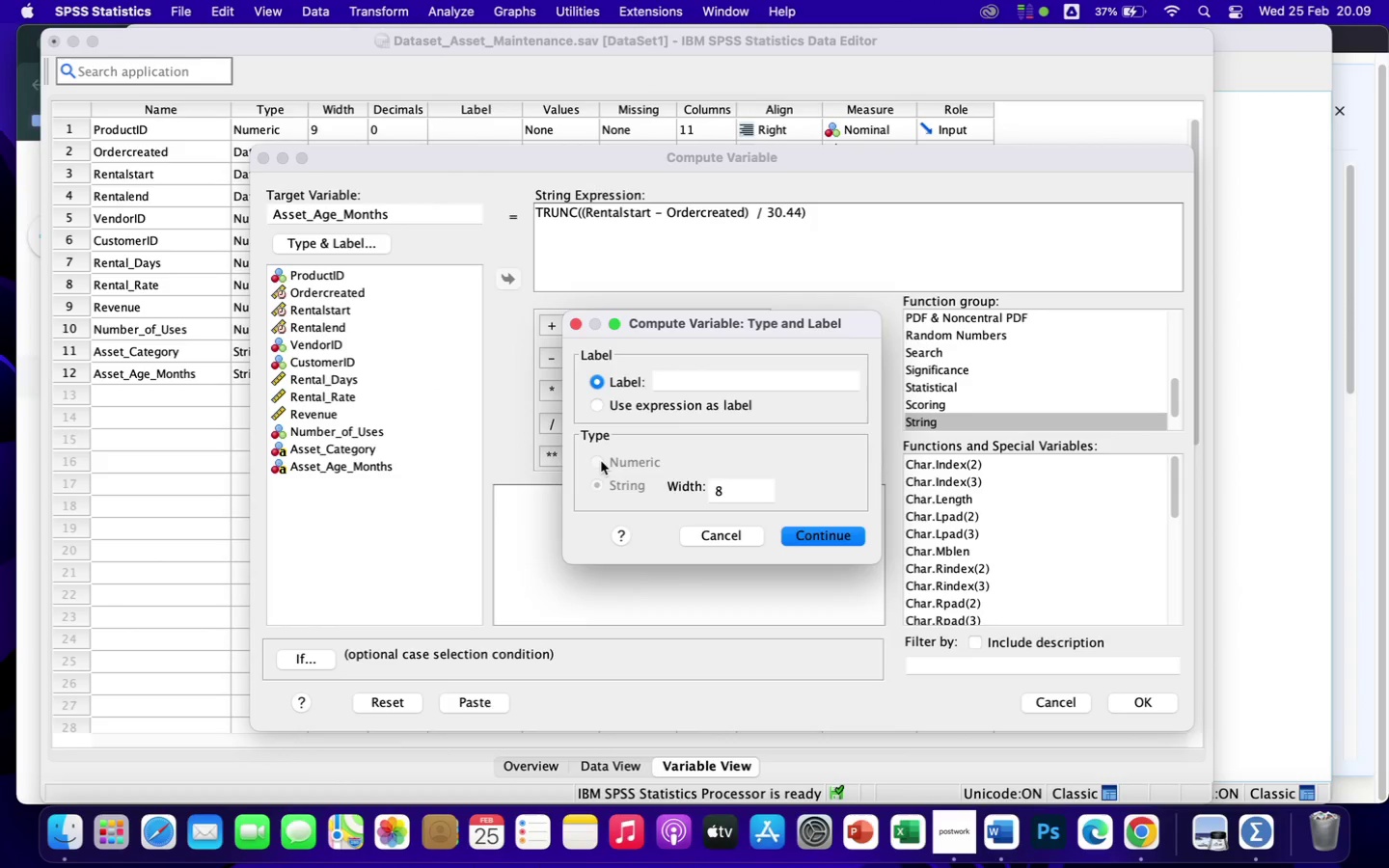 
left_click([813, 206])
 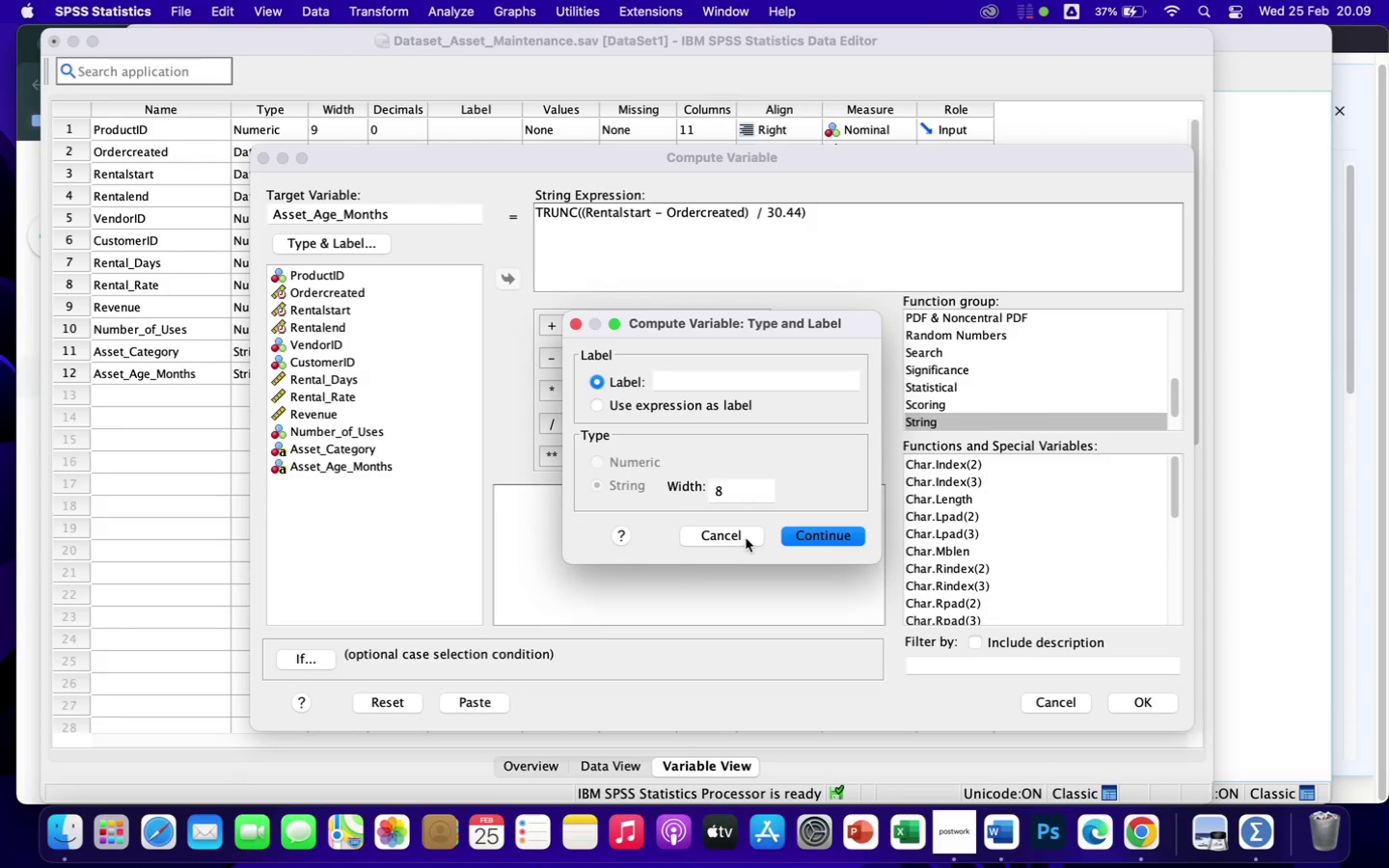 
left_click([740, 531])
 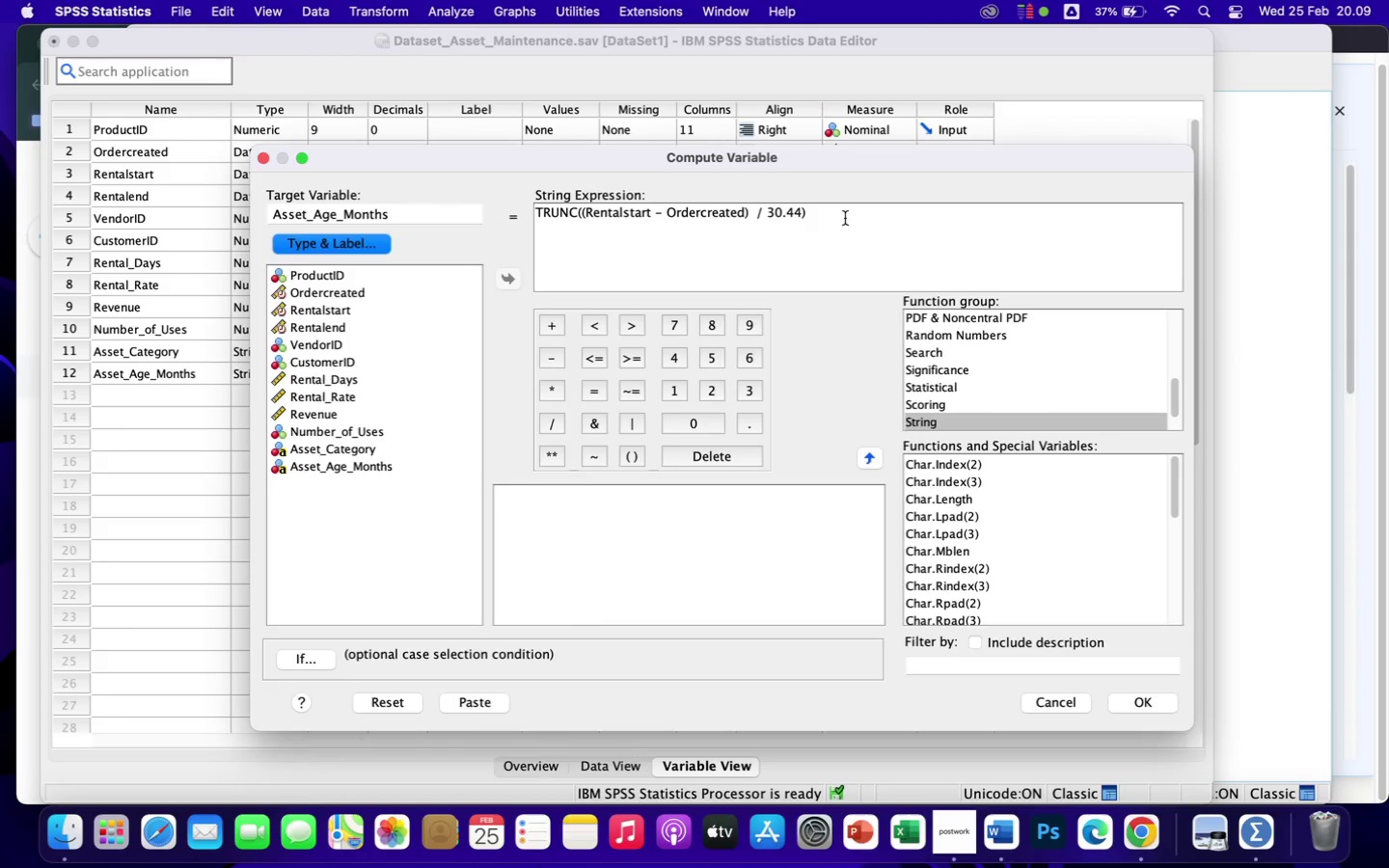 
left_click([830, 216])
 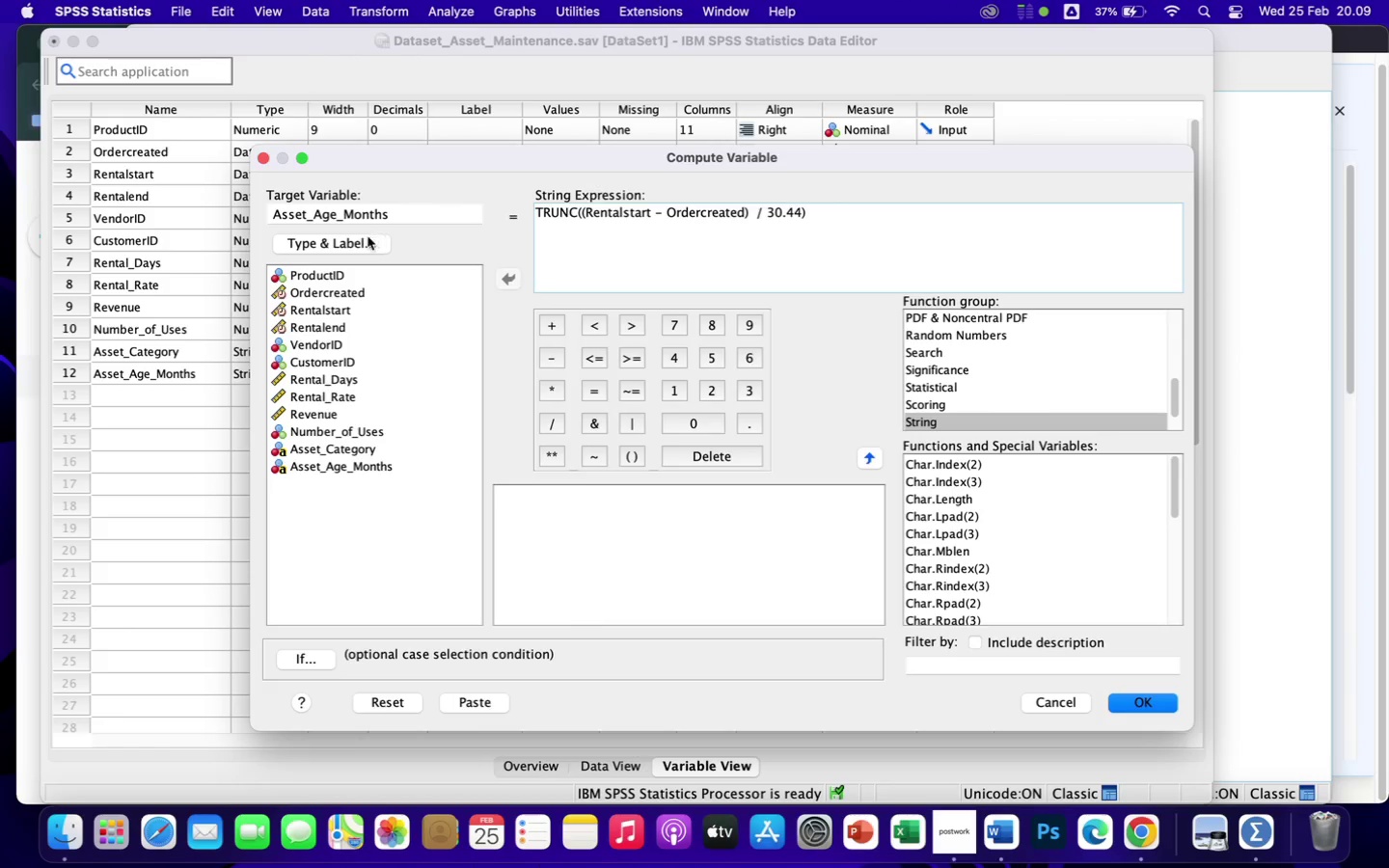 
left_click([362, 245])
 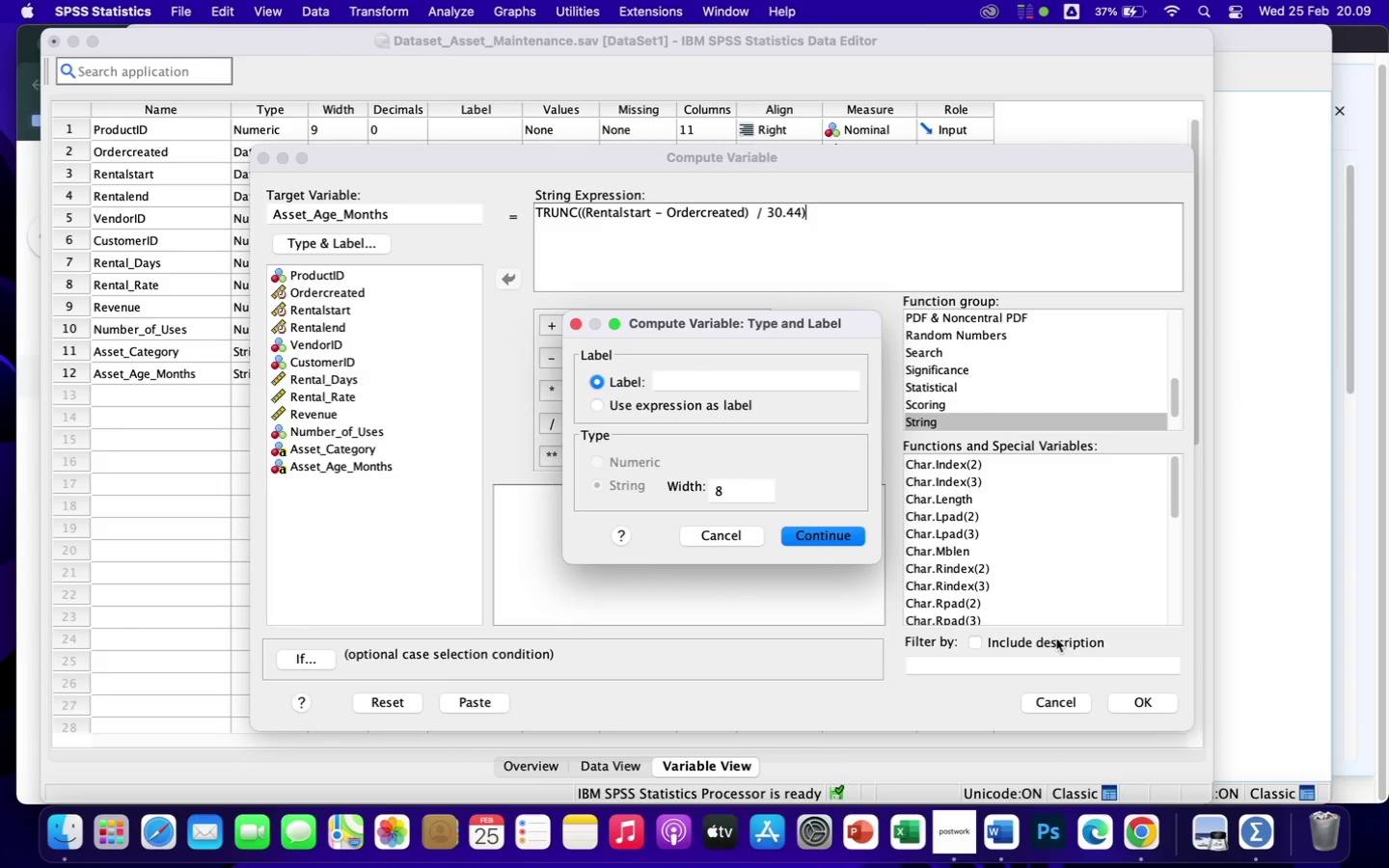 
left_click([733, 534])
 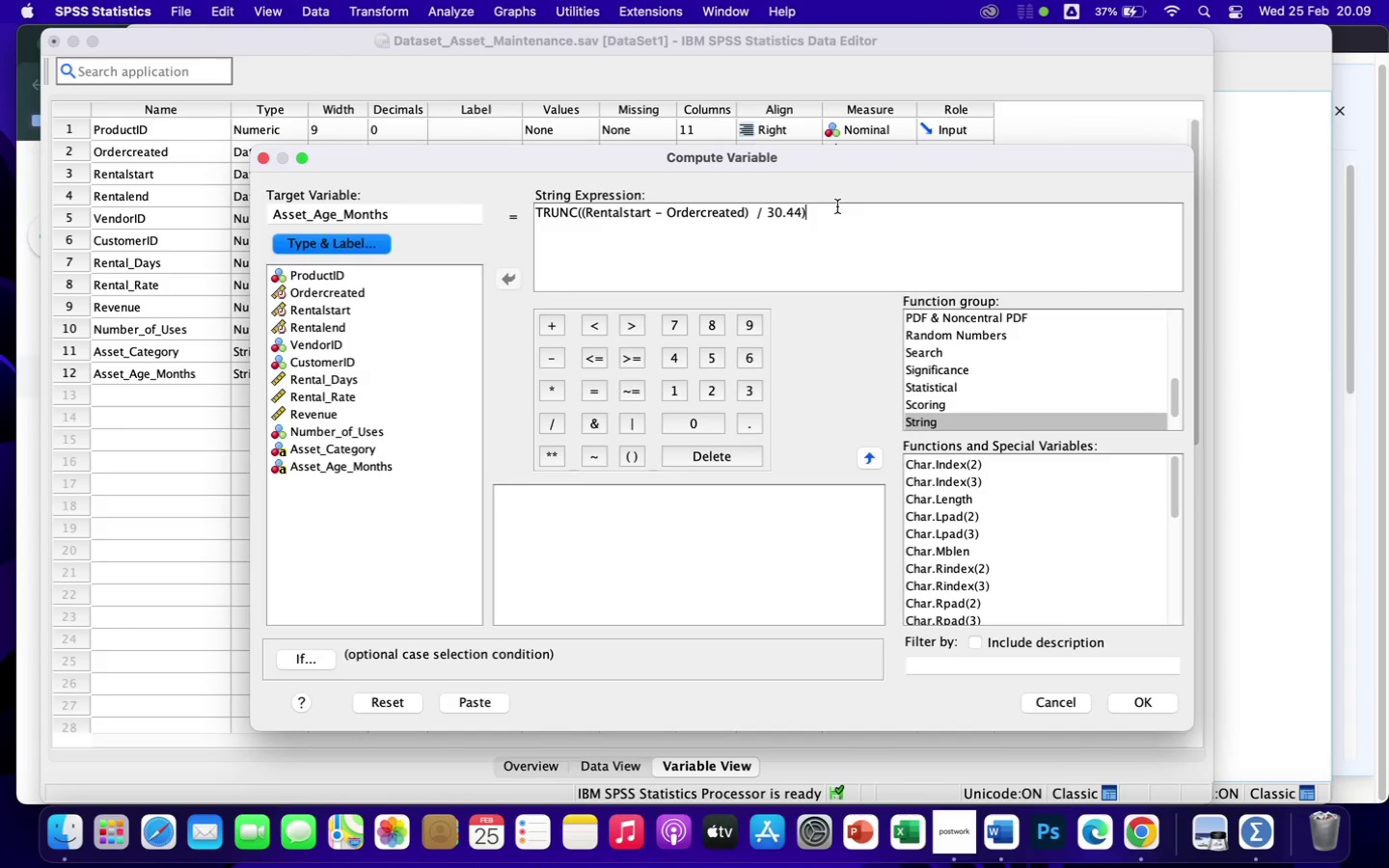 
left_click([843, 210])
 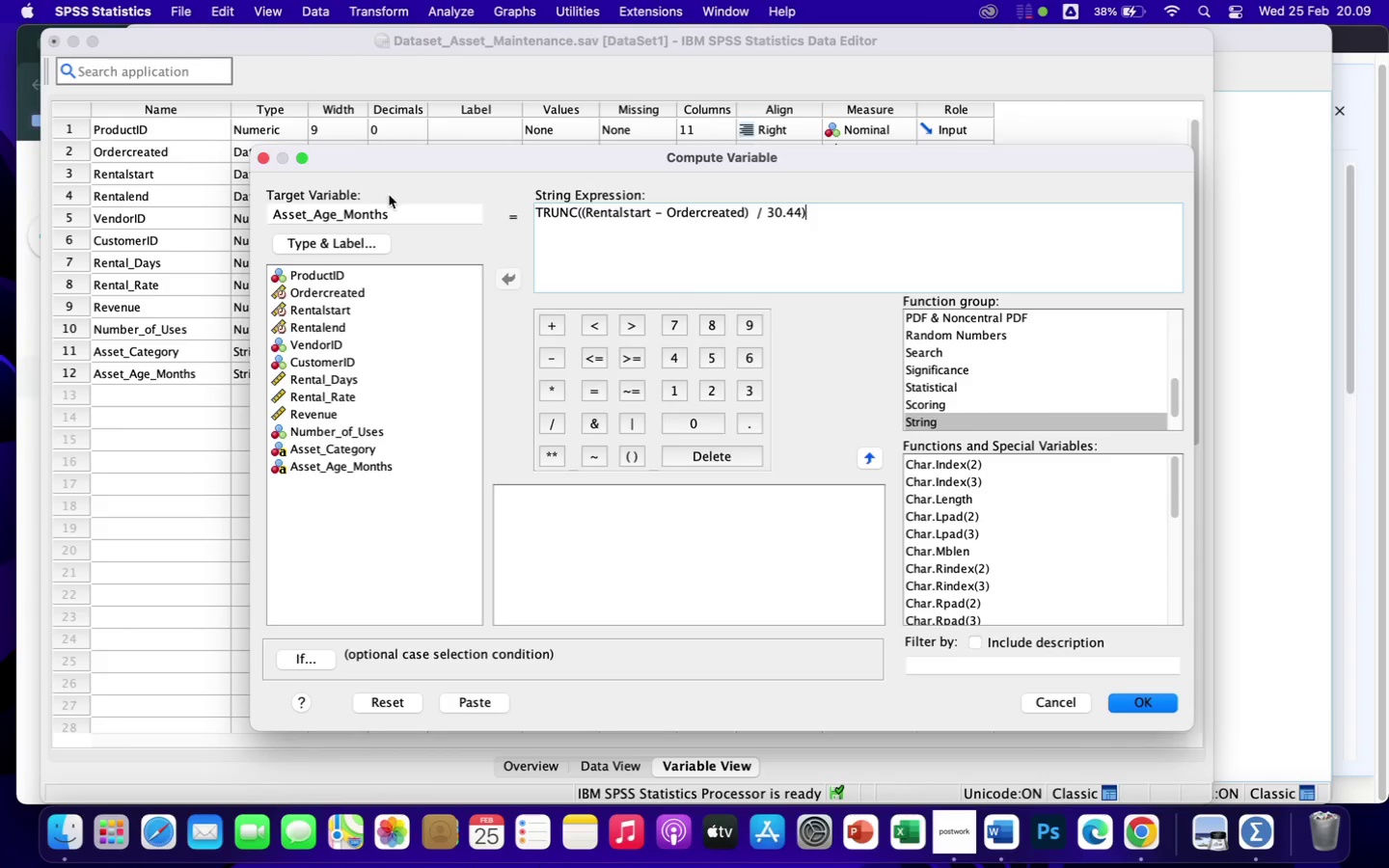 
left_click([406, 204])
 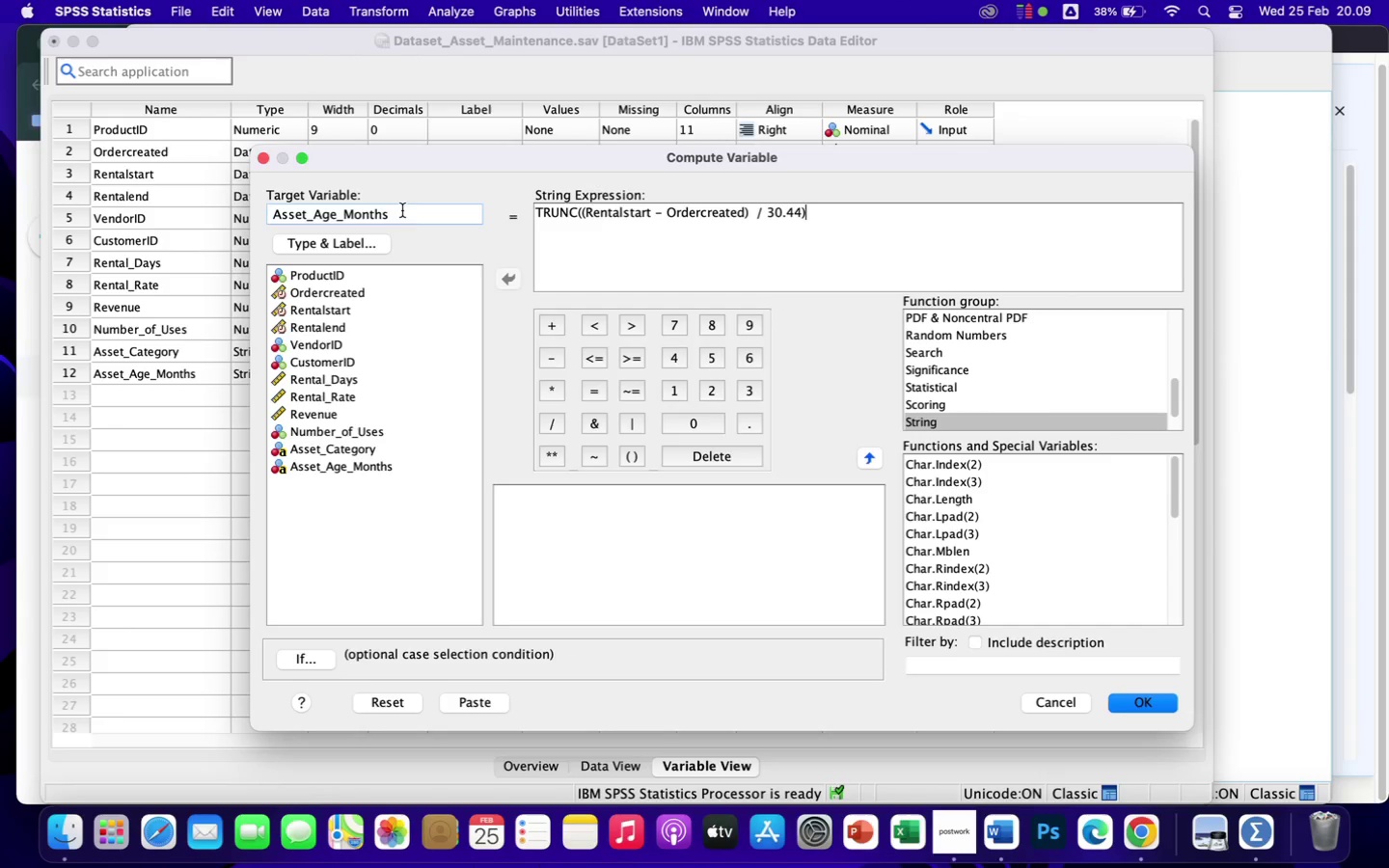 
left_click([399, 210])
 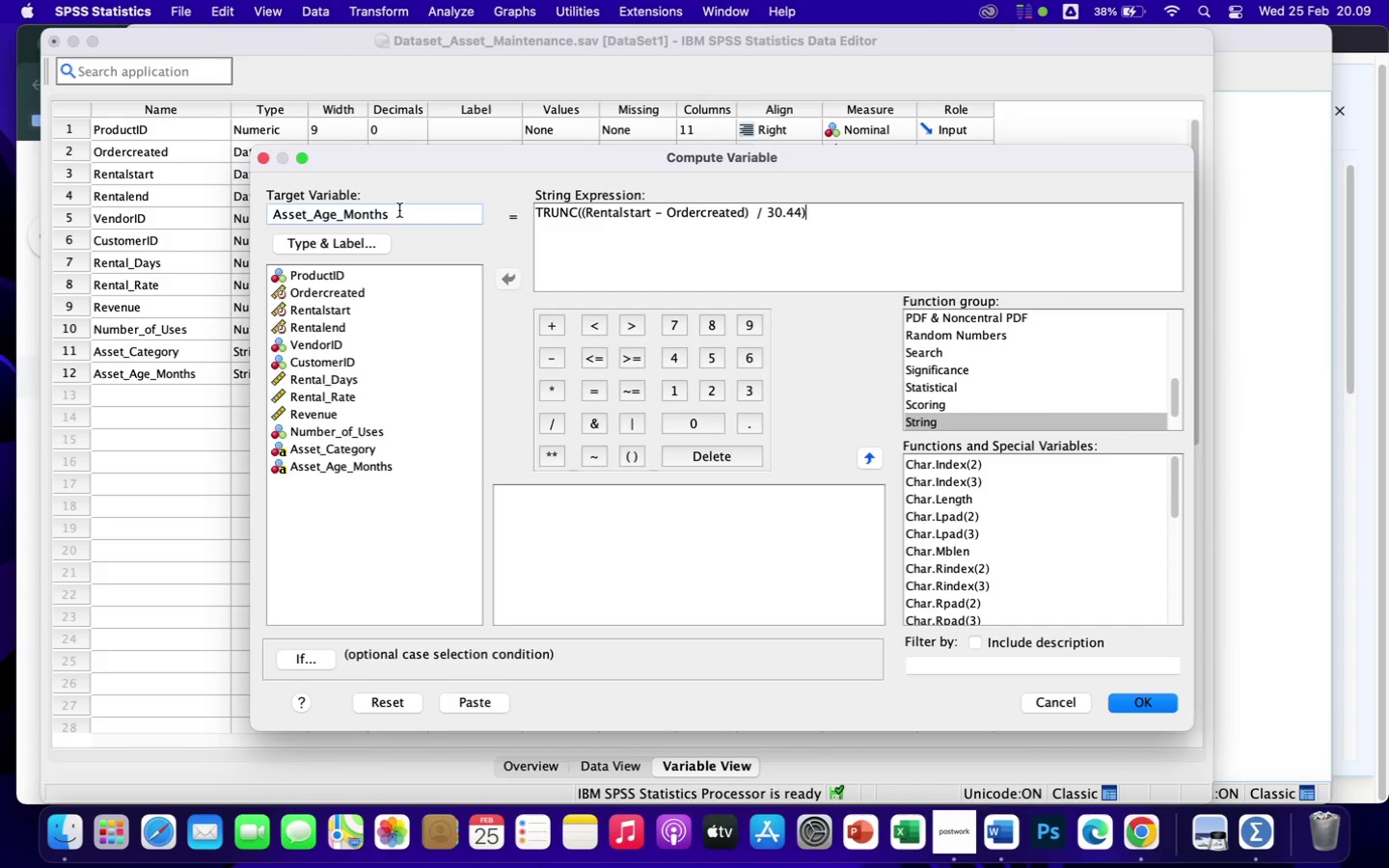 
key(Backspace)
 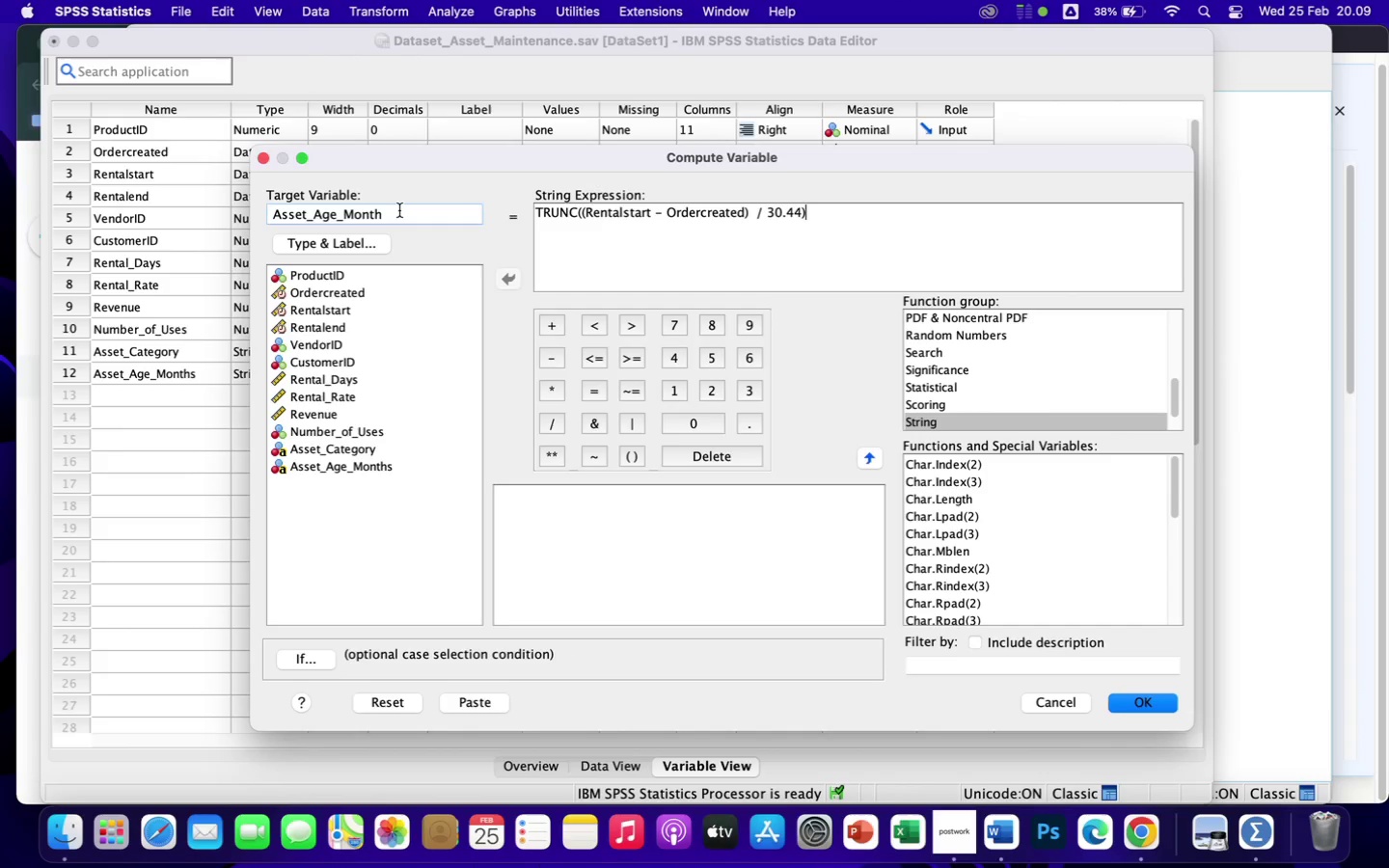 
wait(5.19)
 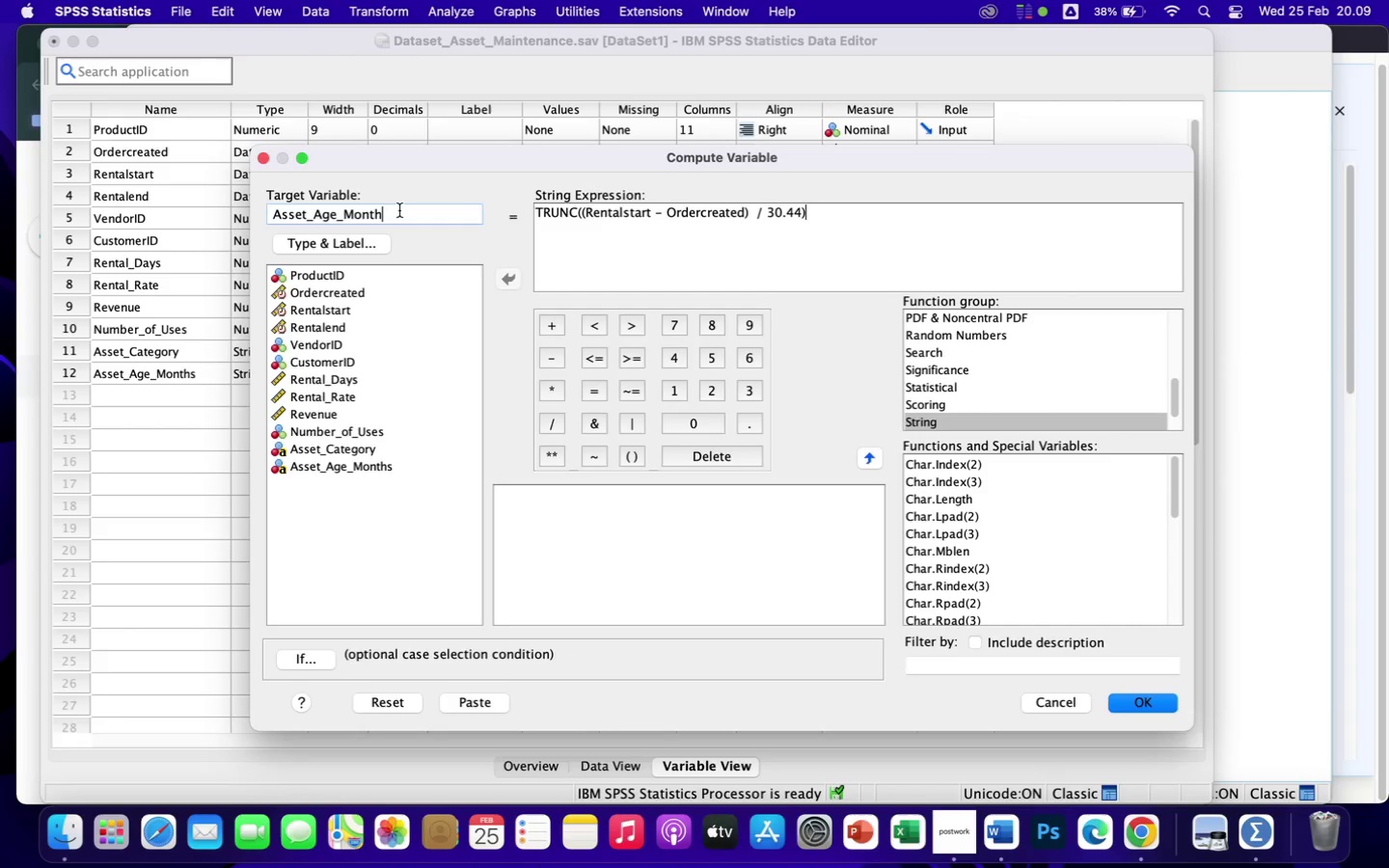 
key(S)
 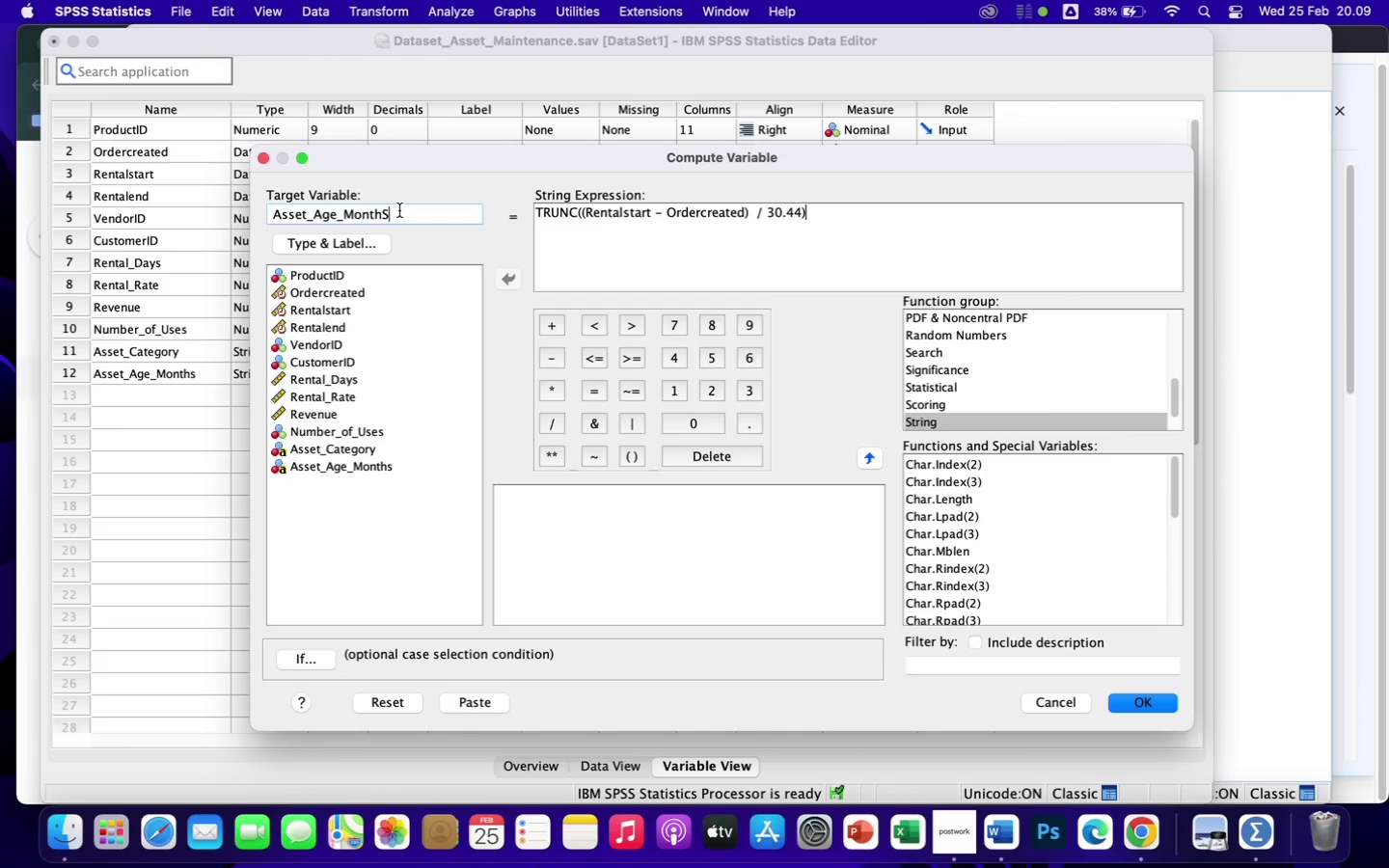 
key(Backspace)
 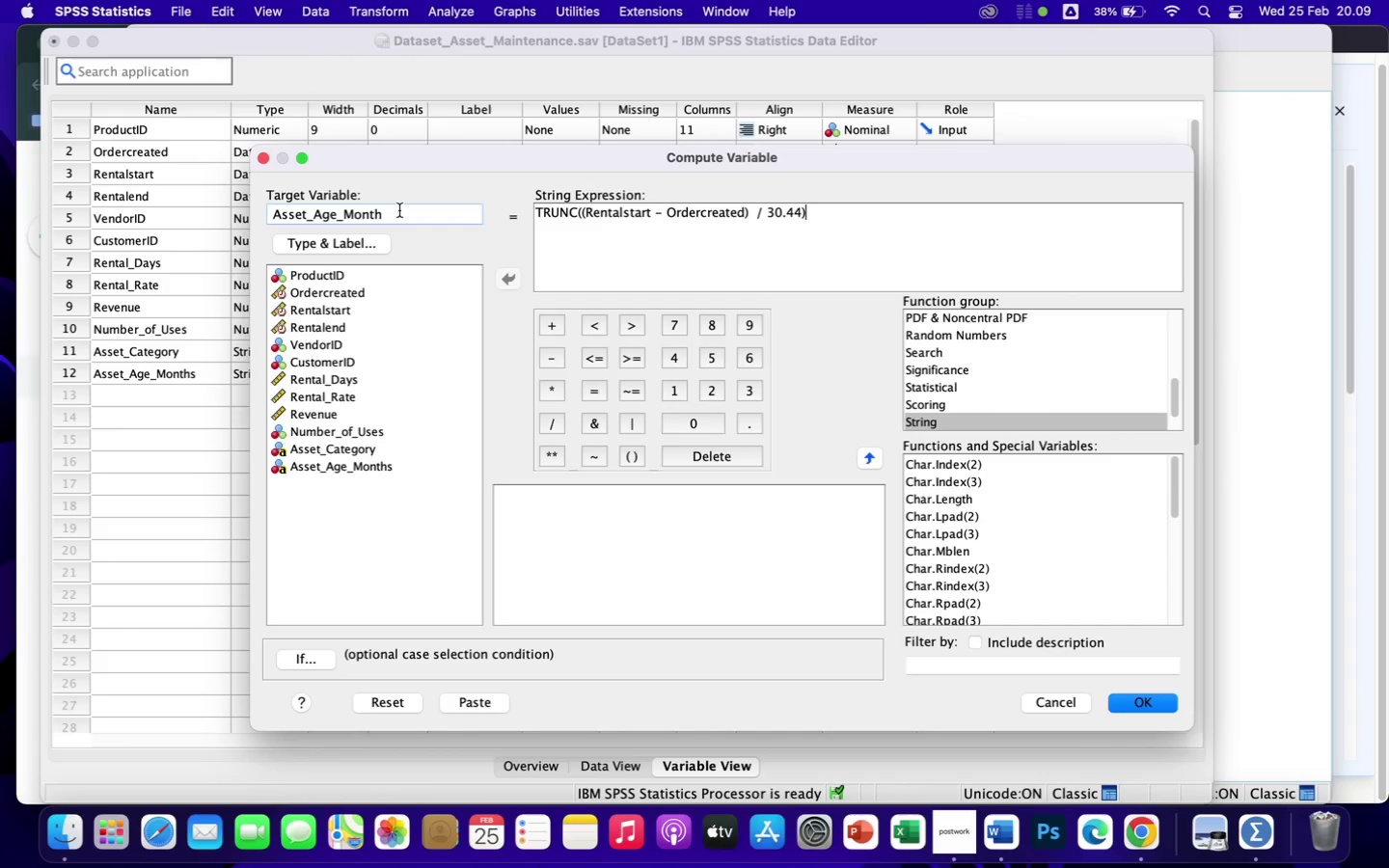 
key(CapsLock)
 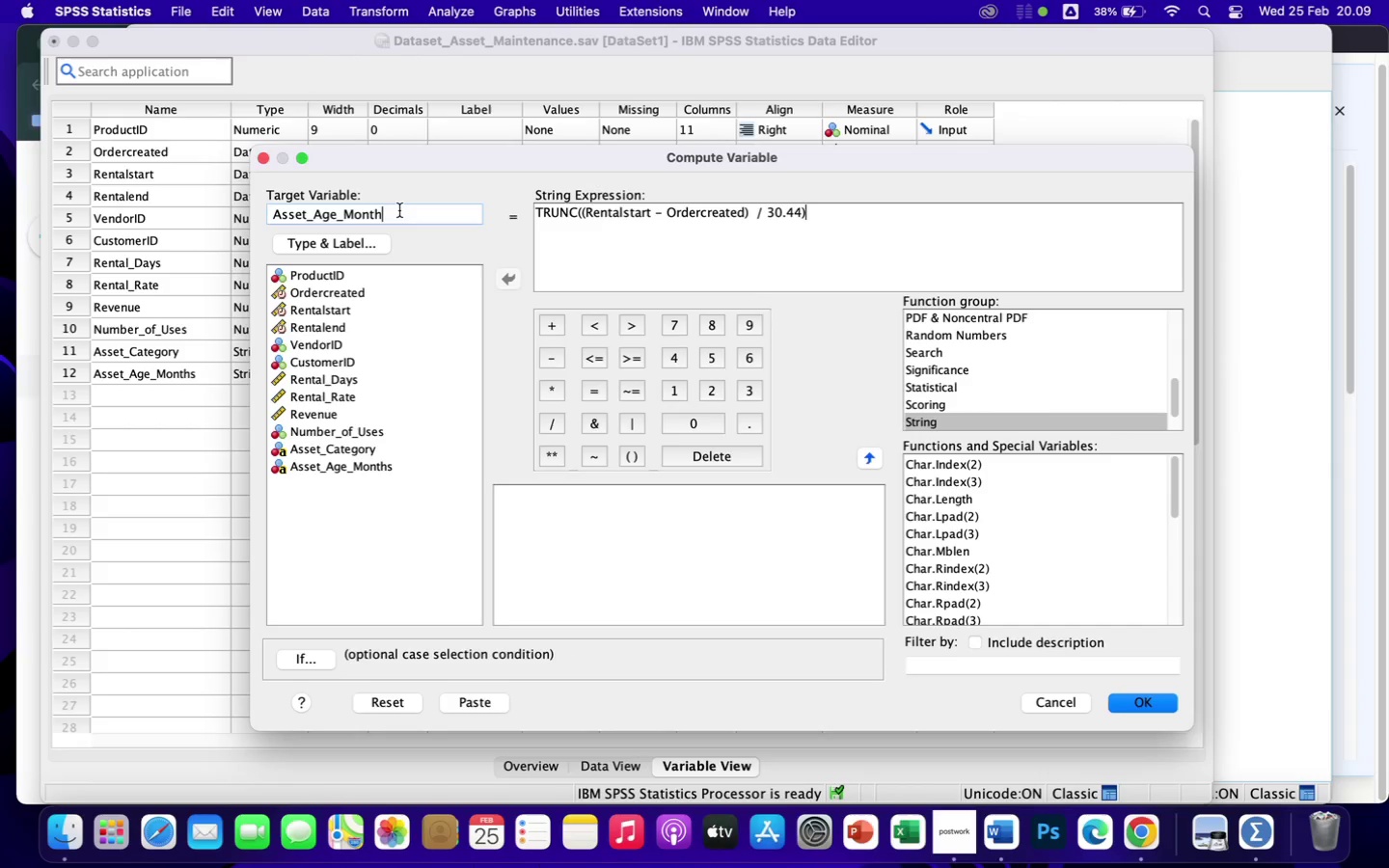 
key(S)
 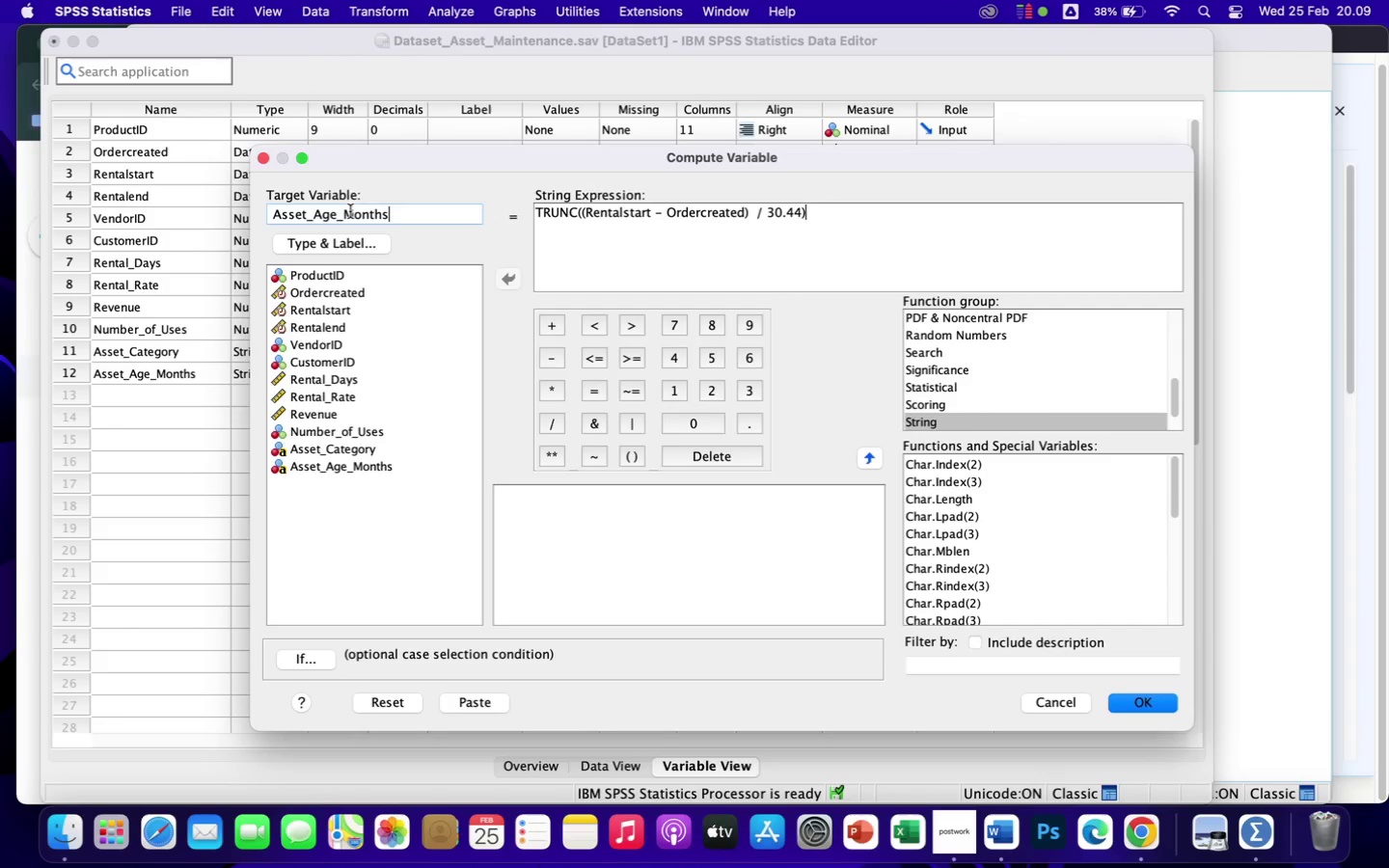 
left_click([344, 250])
 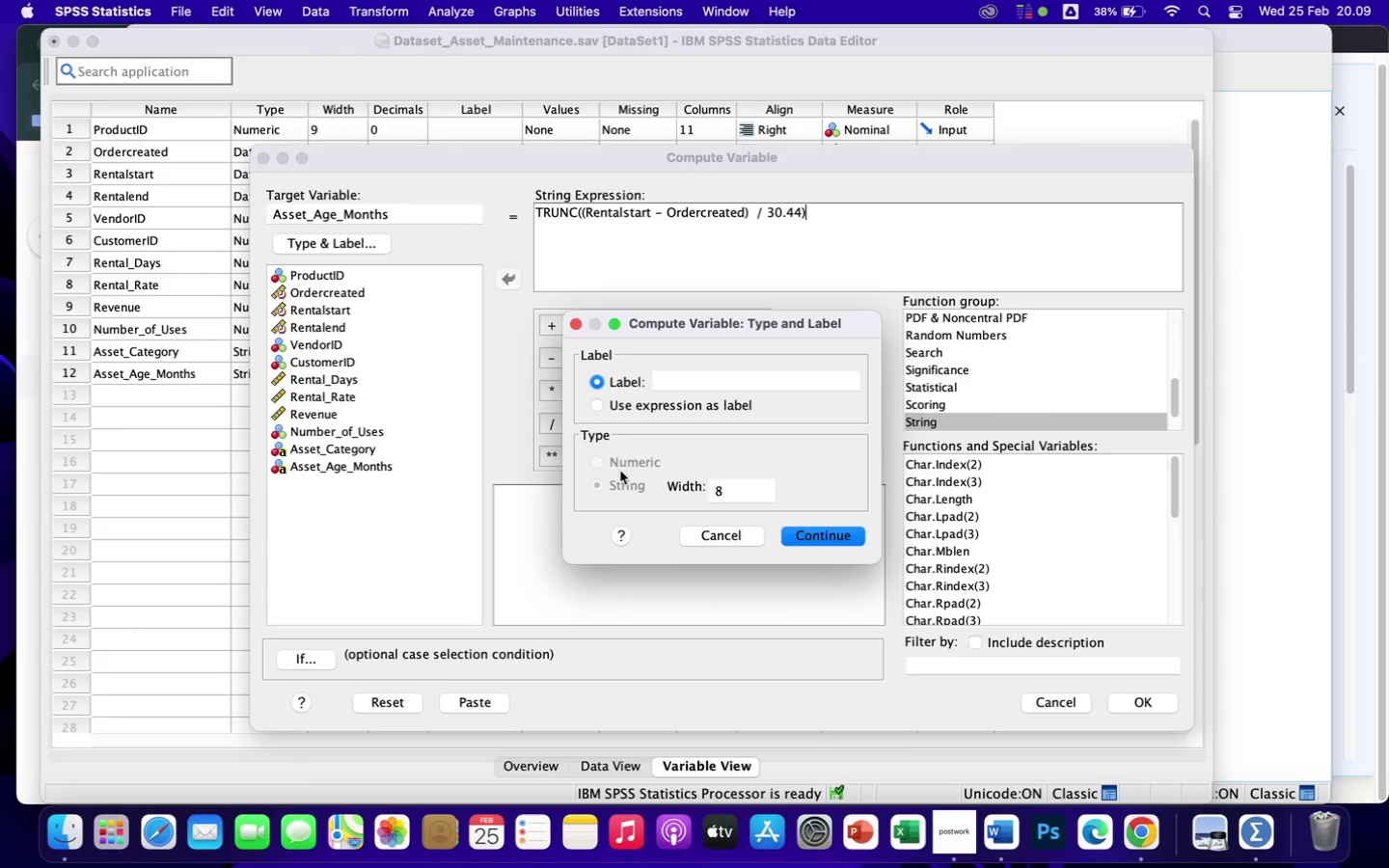 
left_click([620, 466])
 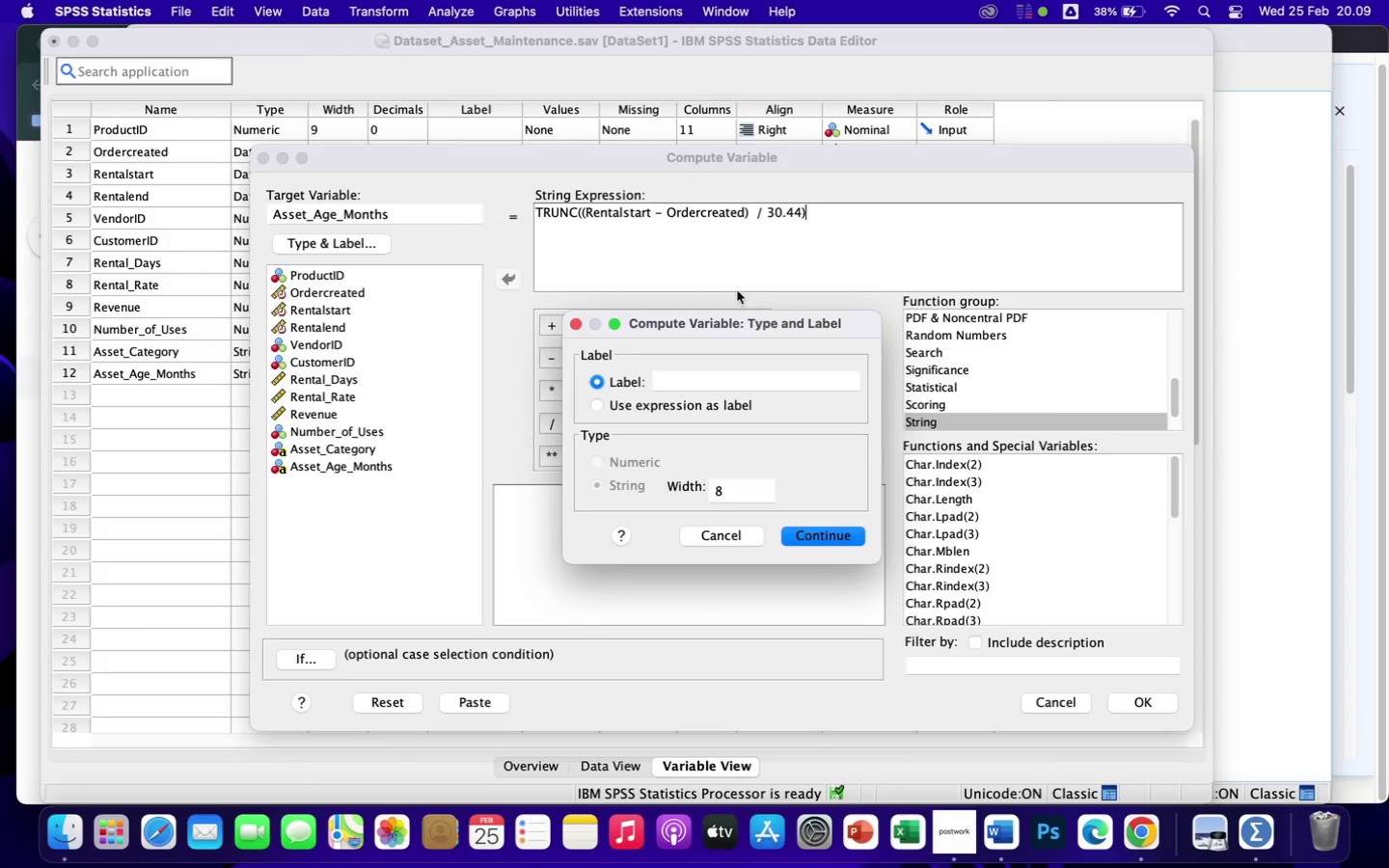 
left_click([719, 258])
 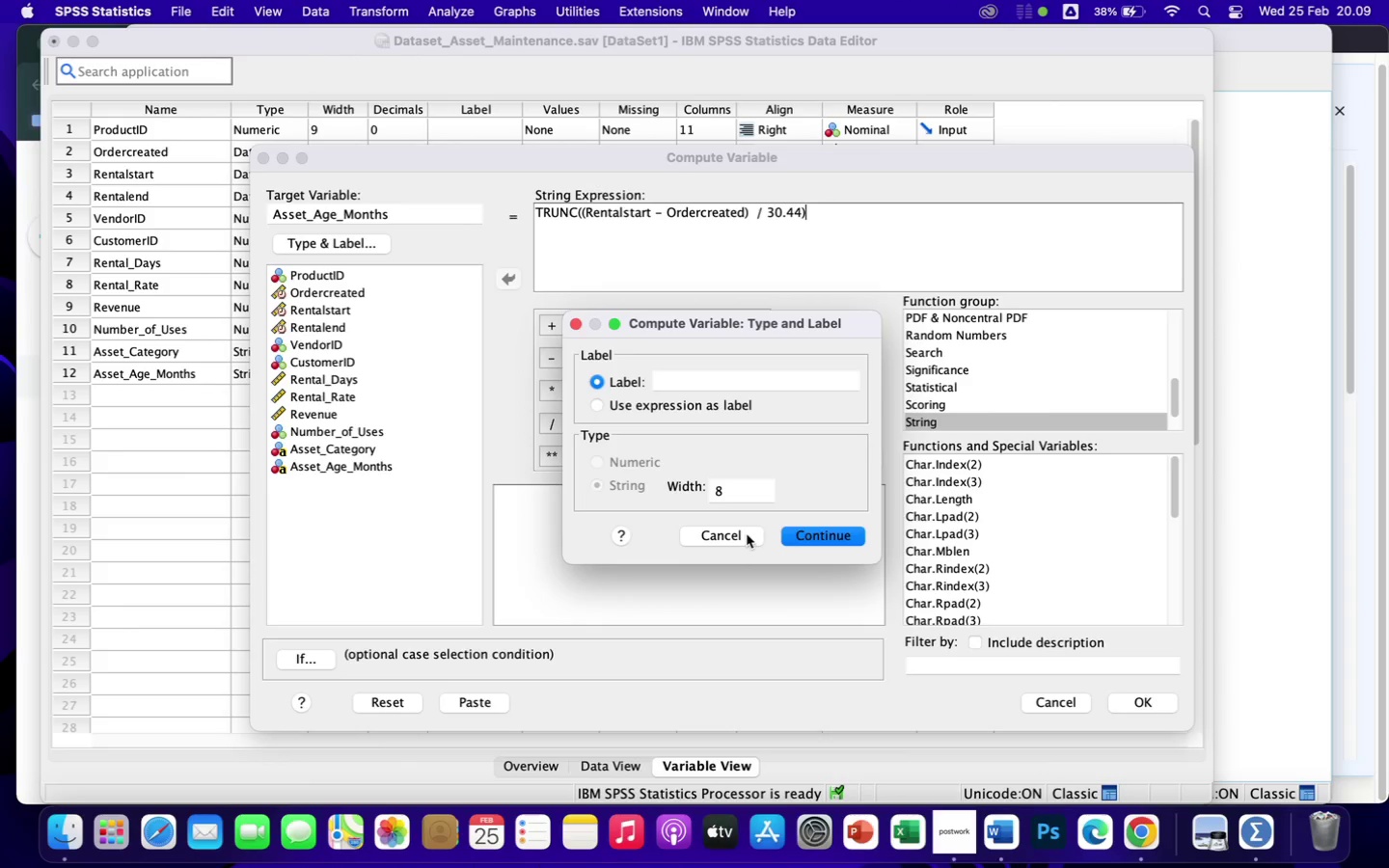 
left_click([746, 534])
 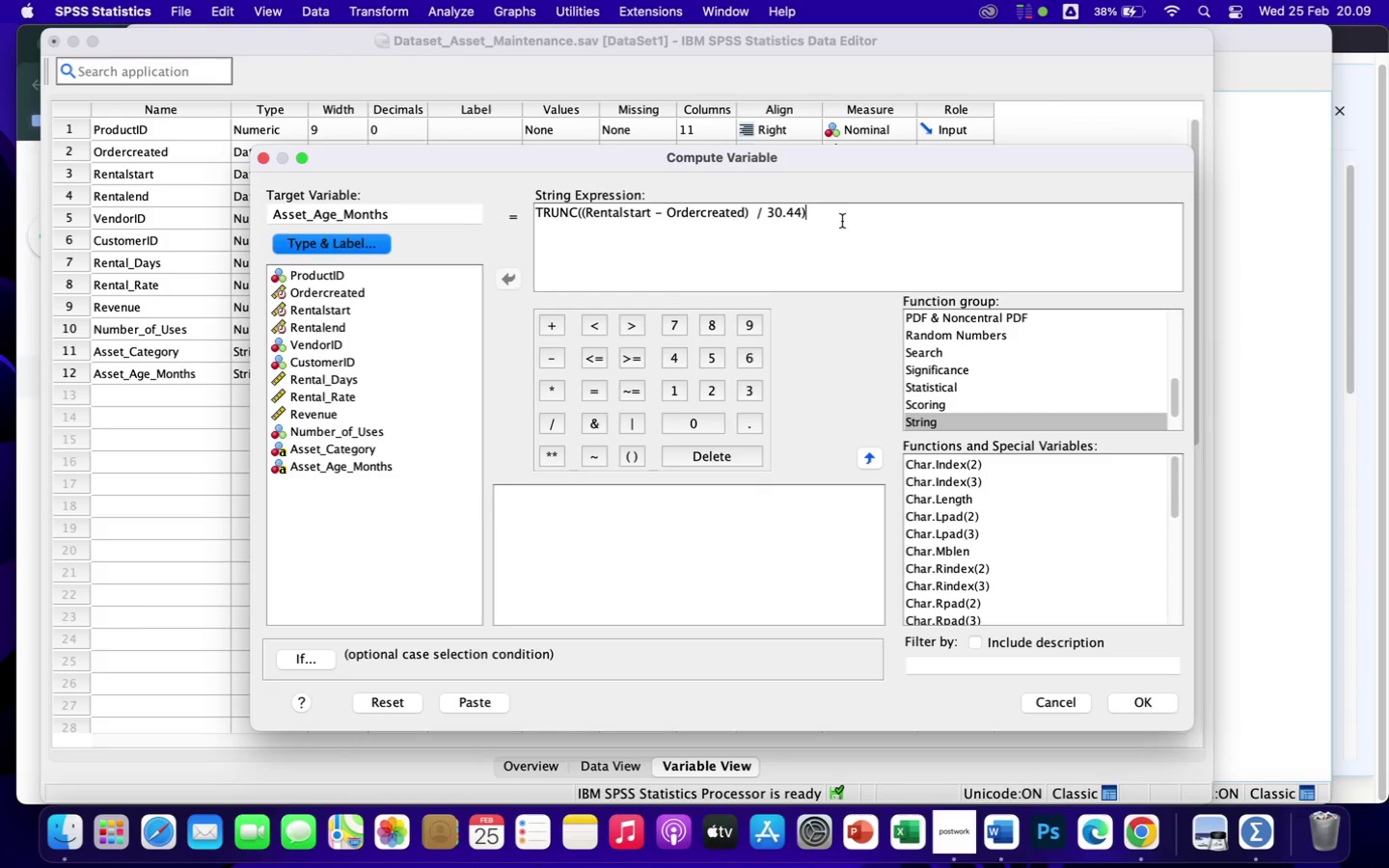 
left_click([840, 211])
 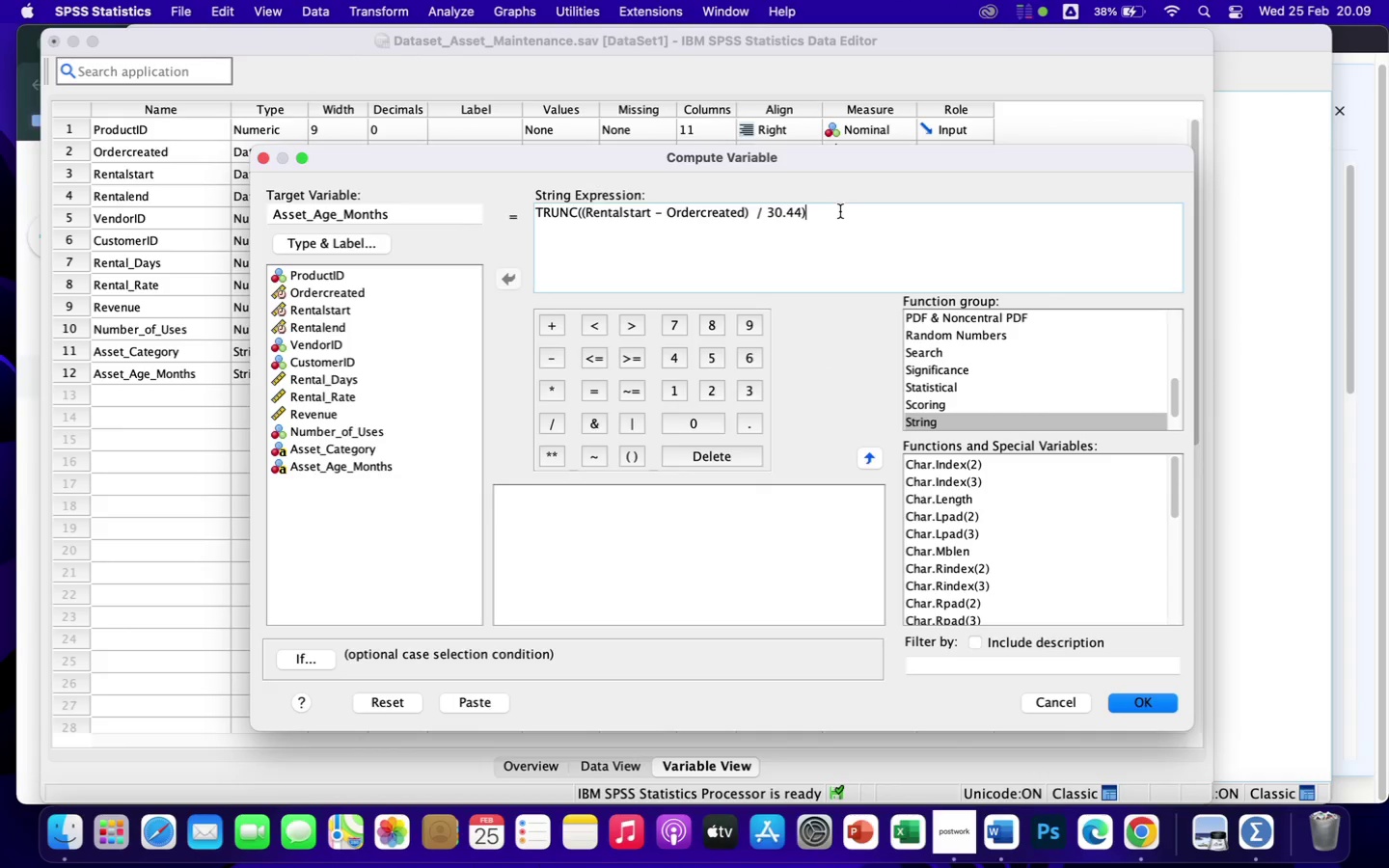 
hold_key(key=Backspace, duration=1.5)
 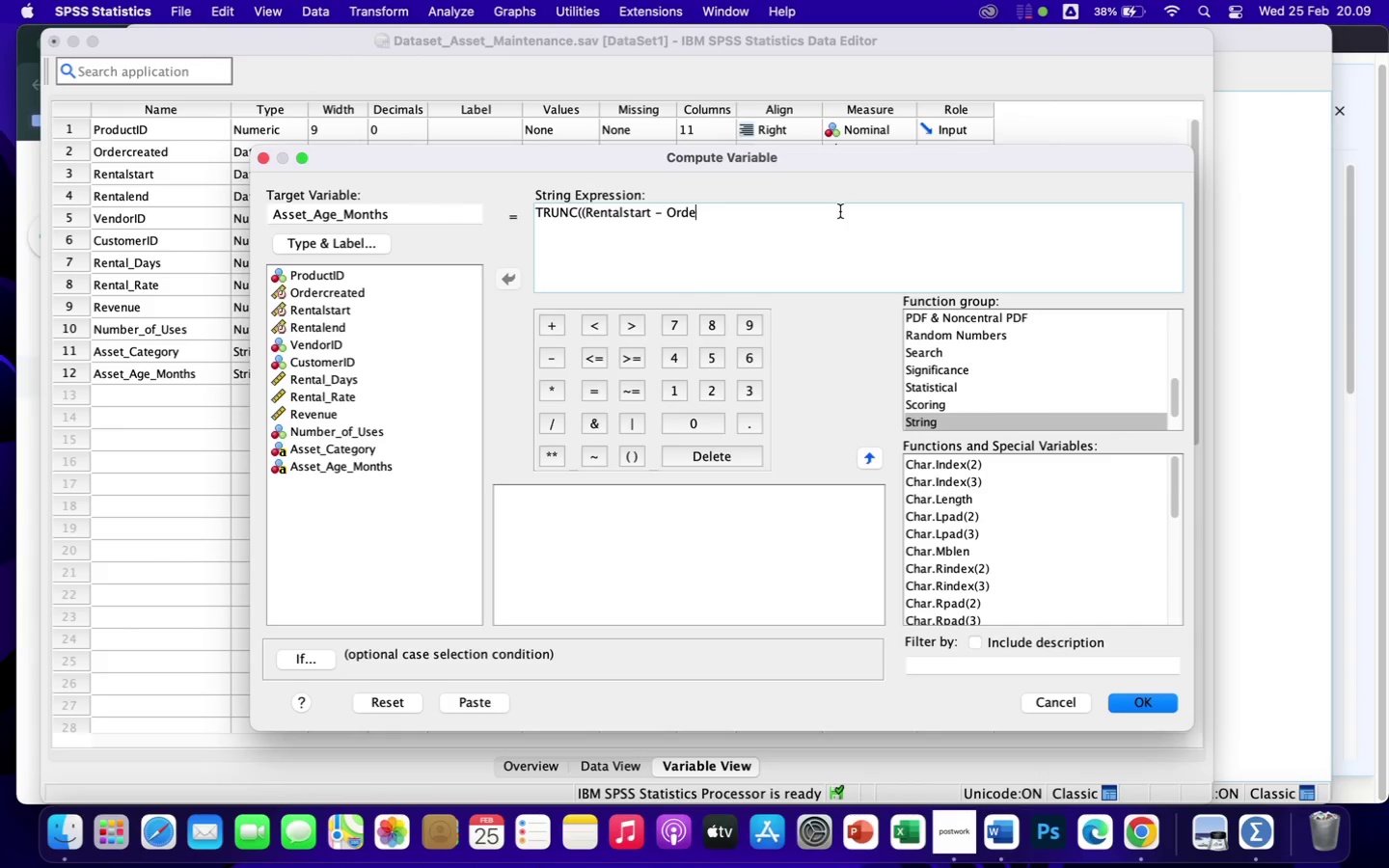 
hold_key(key=Backspace, duration=1.58)
 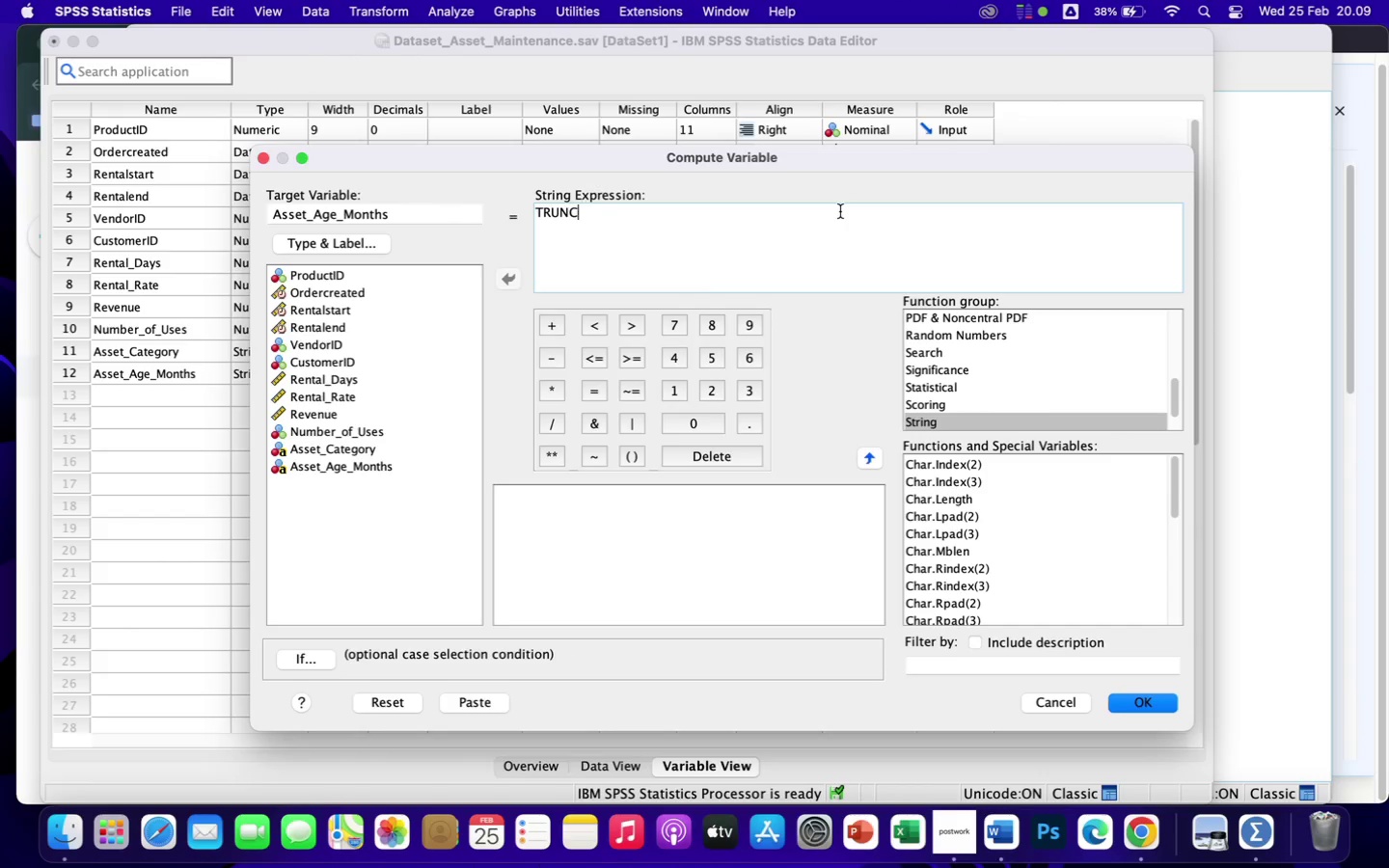 
hold_key(key=Backspace, duration=1.42)
 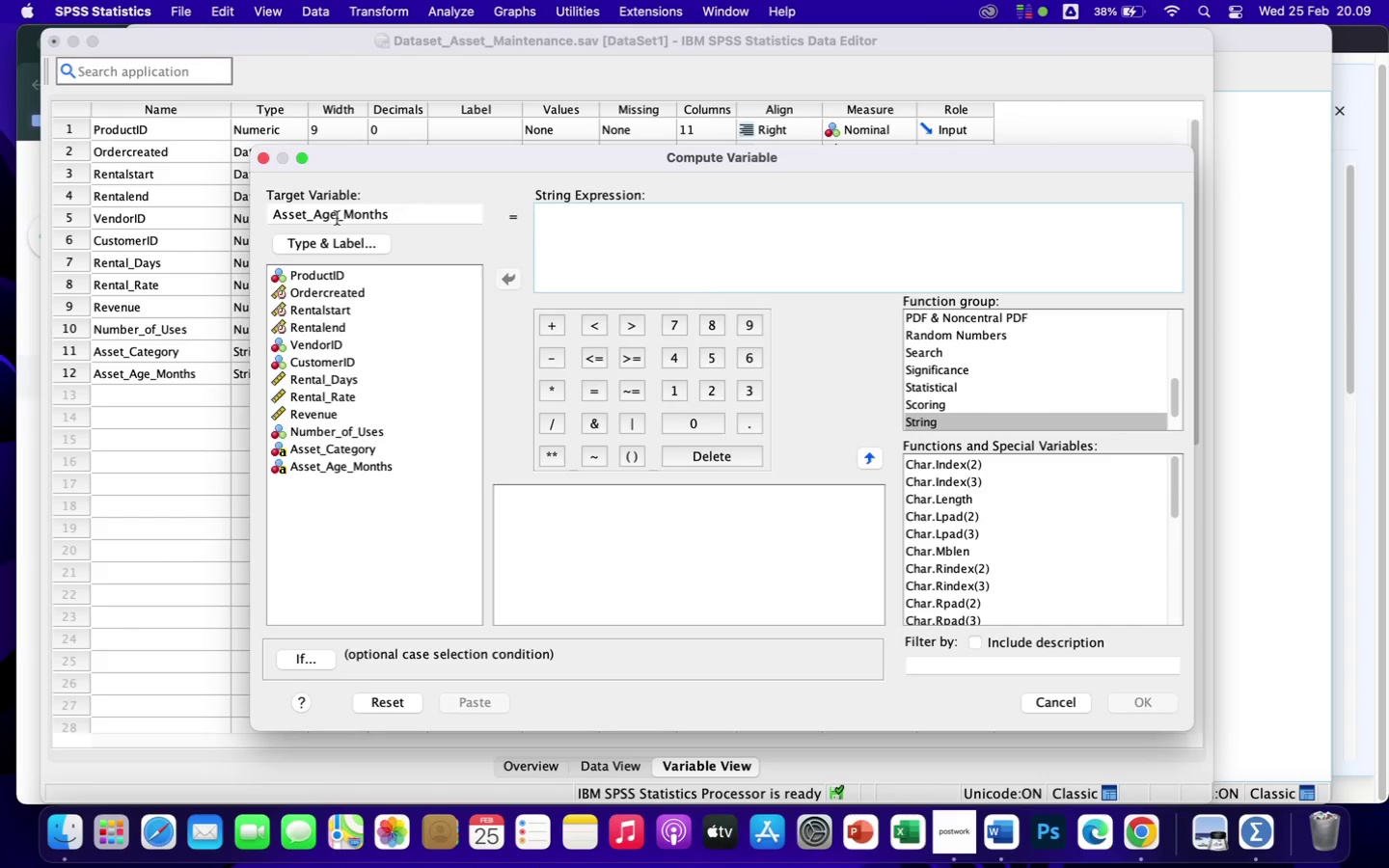 
left_click([261, 159])
 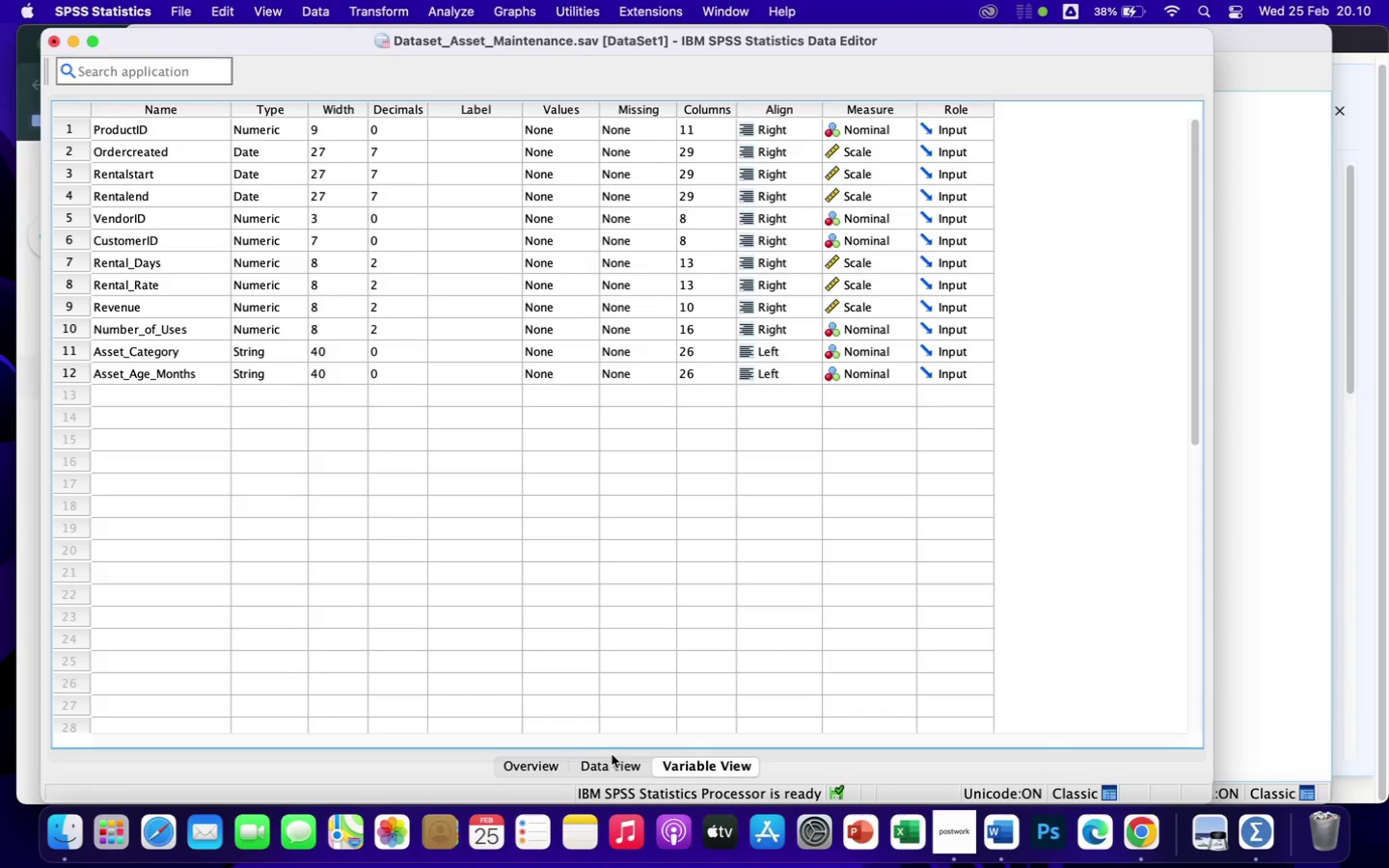 
left_click([616, 771])
 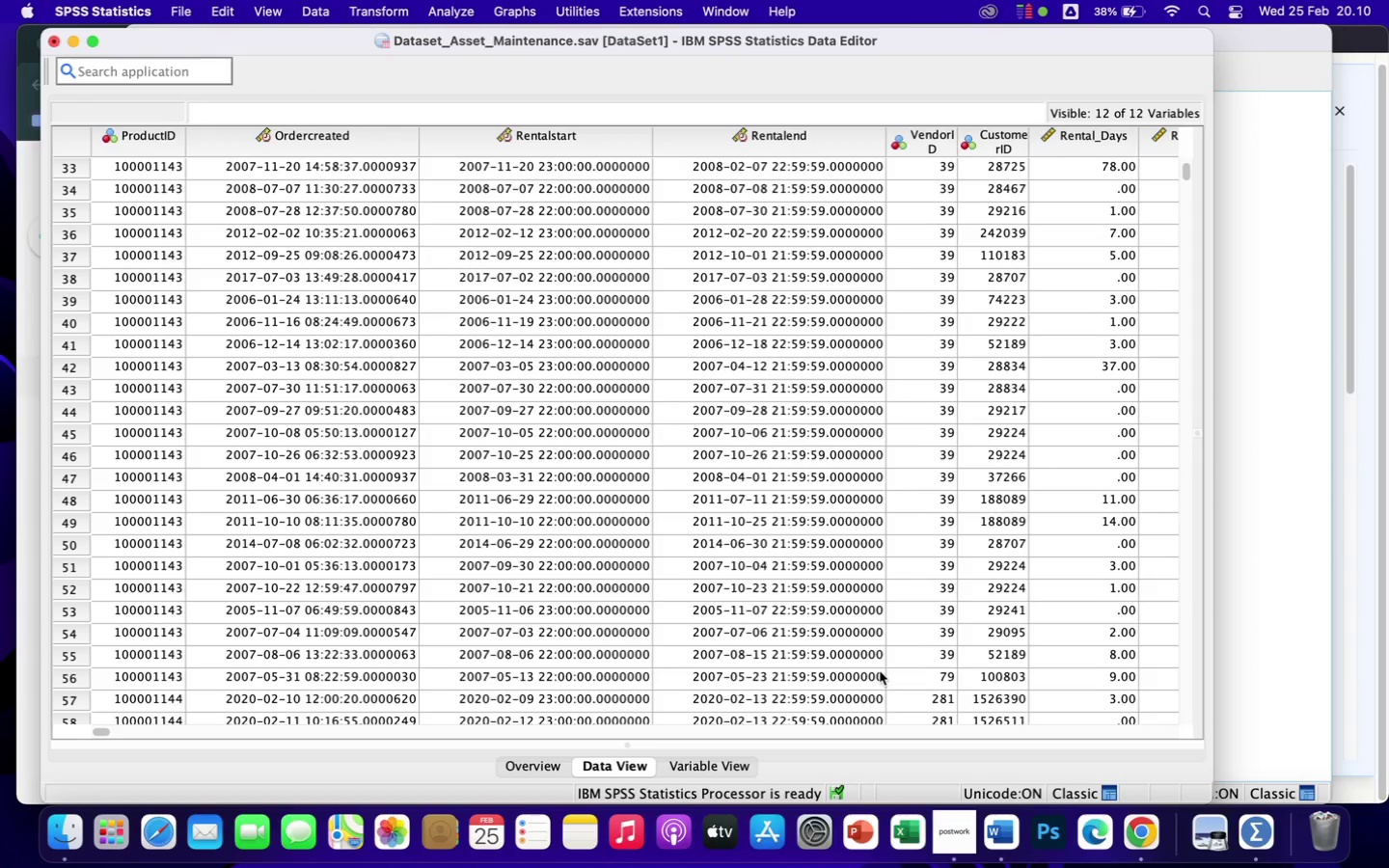 
scroll: coordinate [880, 671], scroll_direction: down, amount: 3.0
 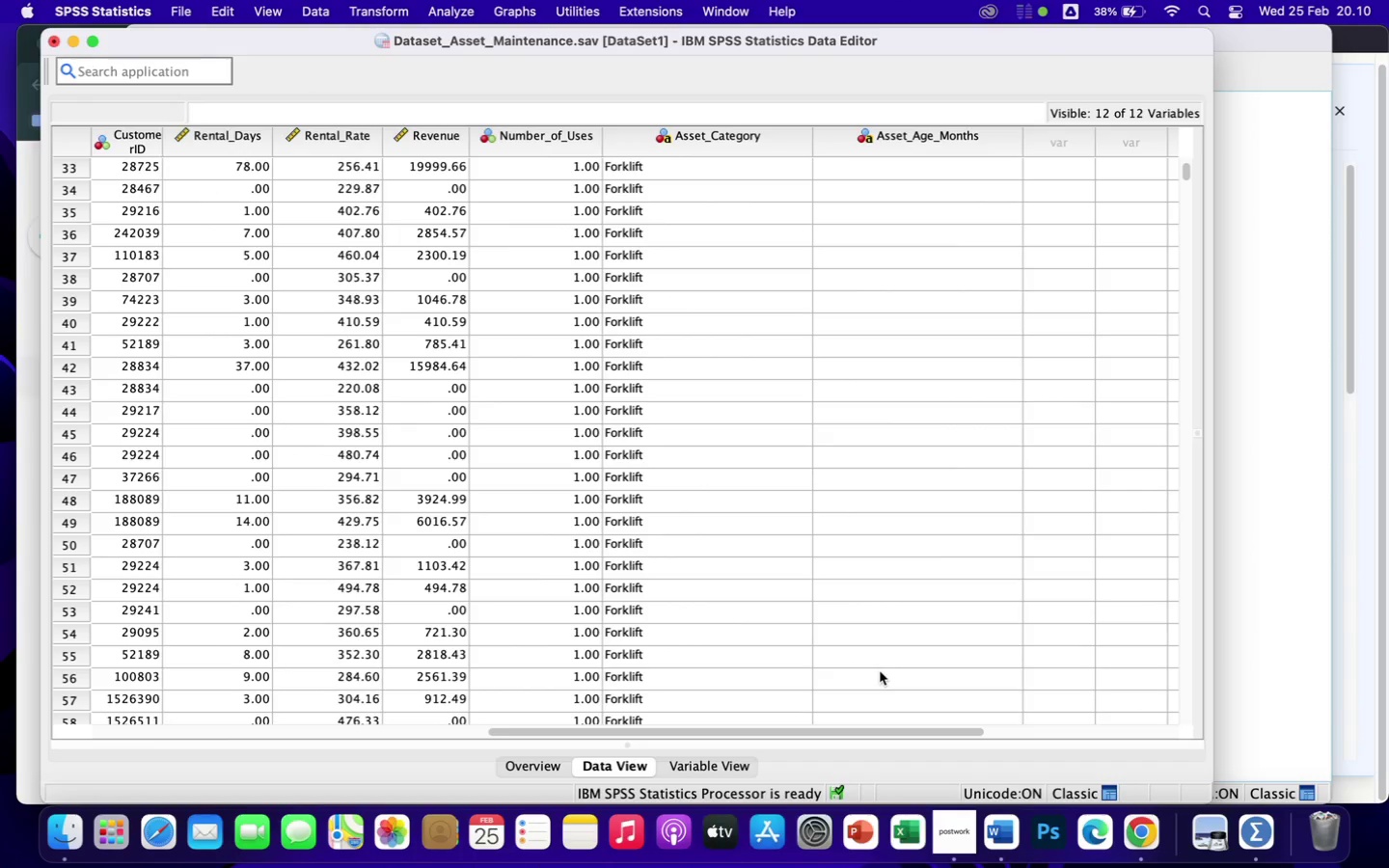 
scroll: coordinate [880, 671], scroll_direction: up, amount: 5.0
 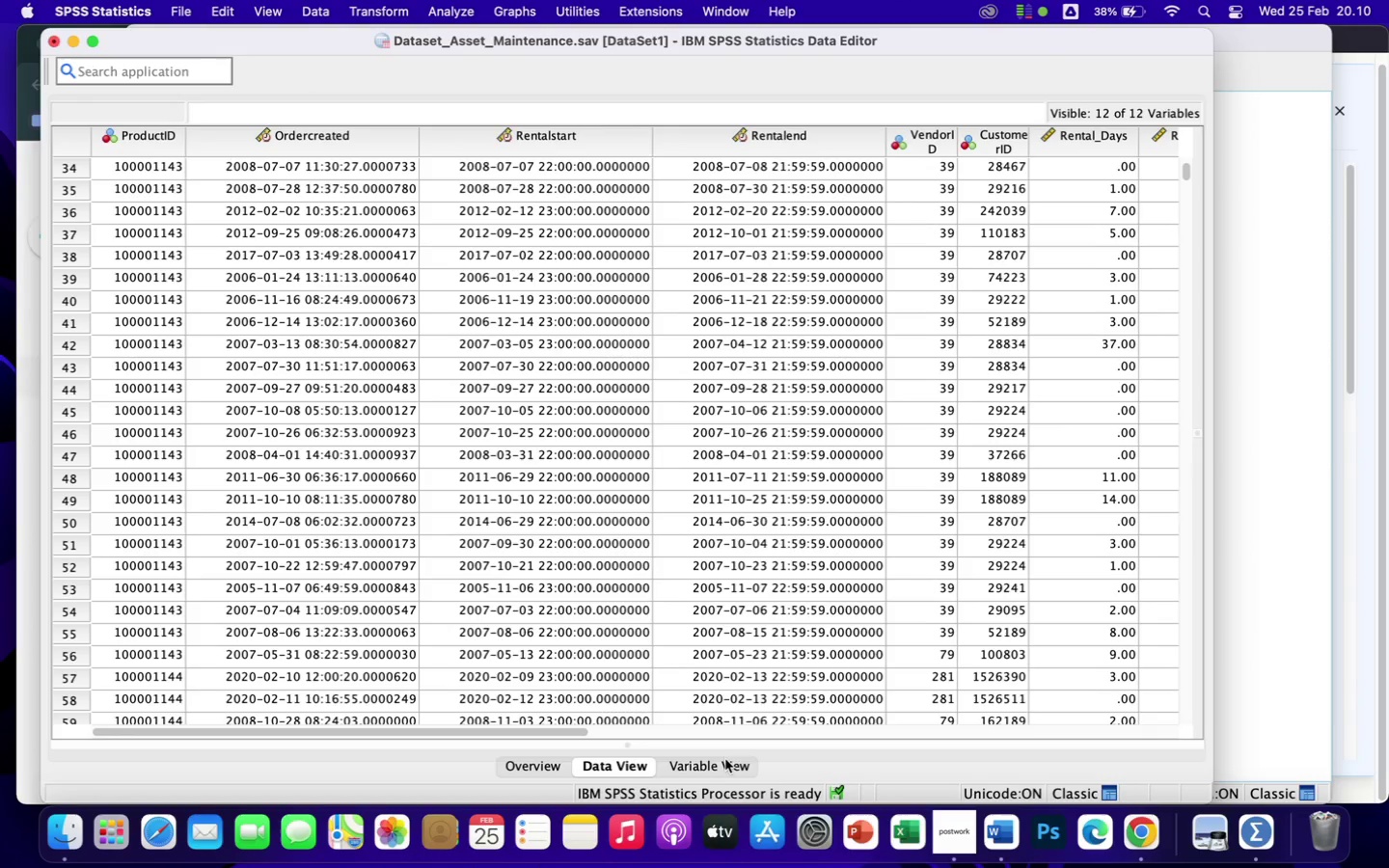 
left_click([714, 769])
 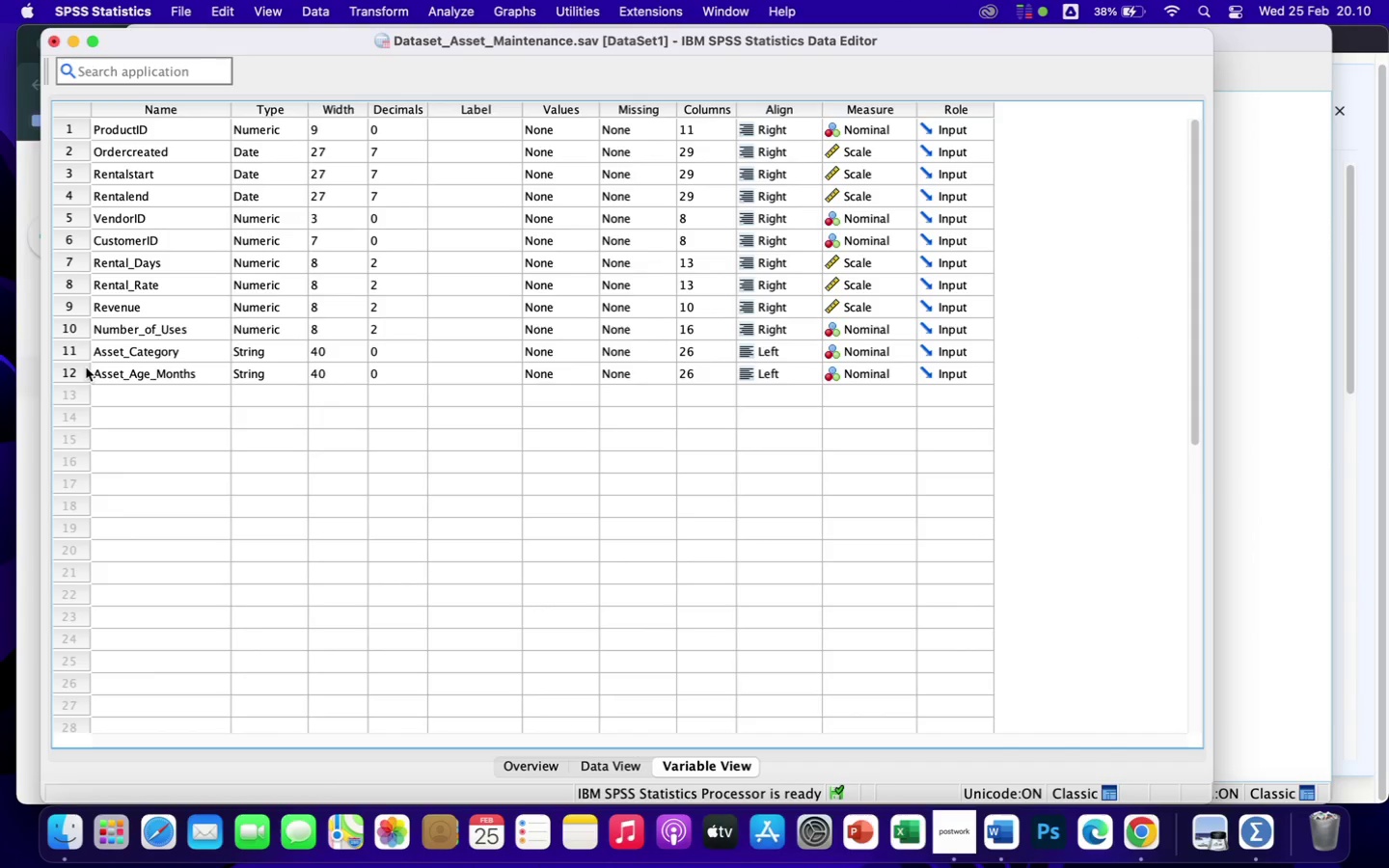 
left_click([80, 375])
 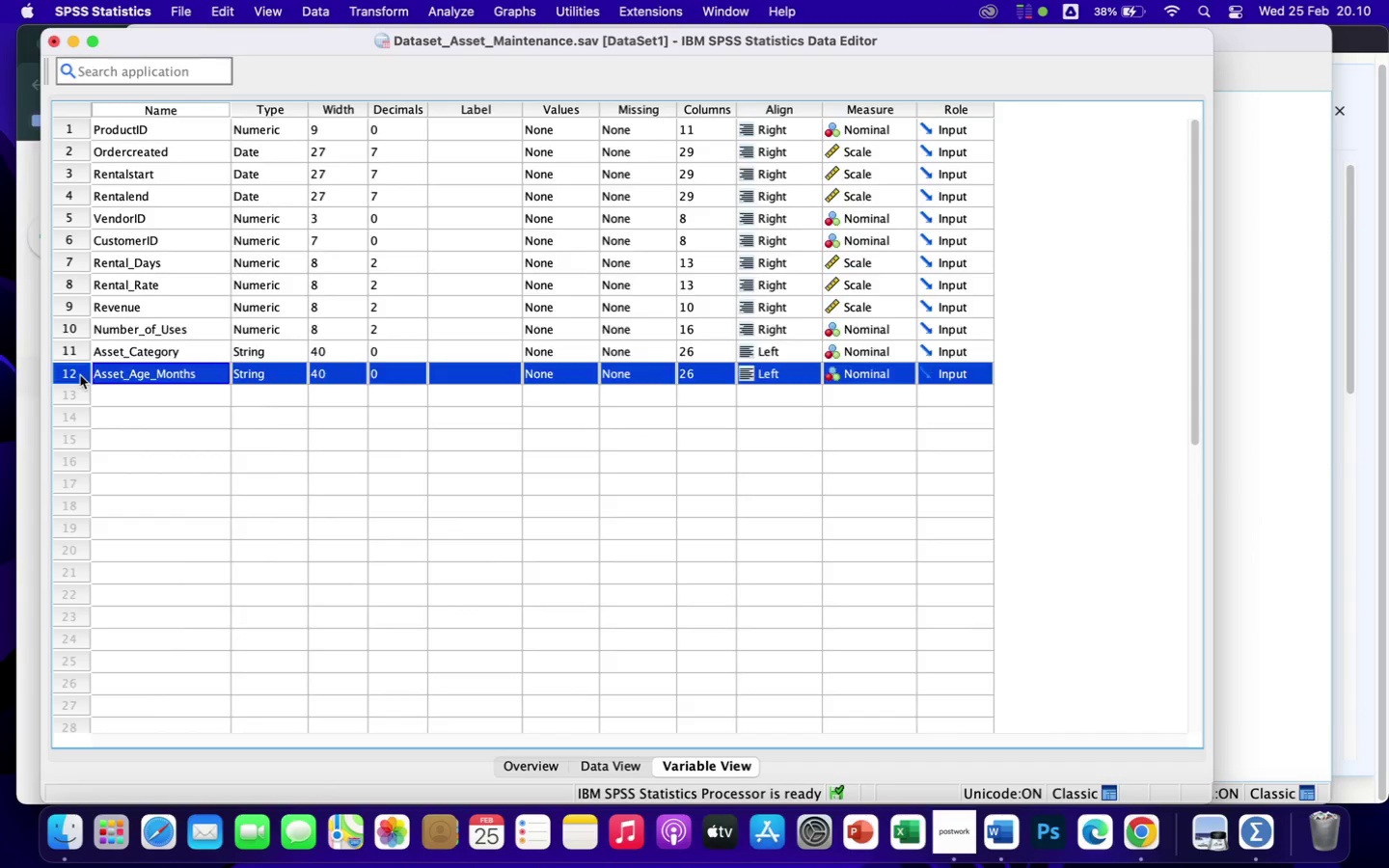 
right_click([80, 375])
 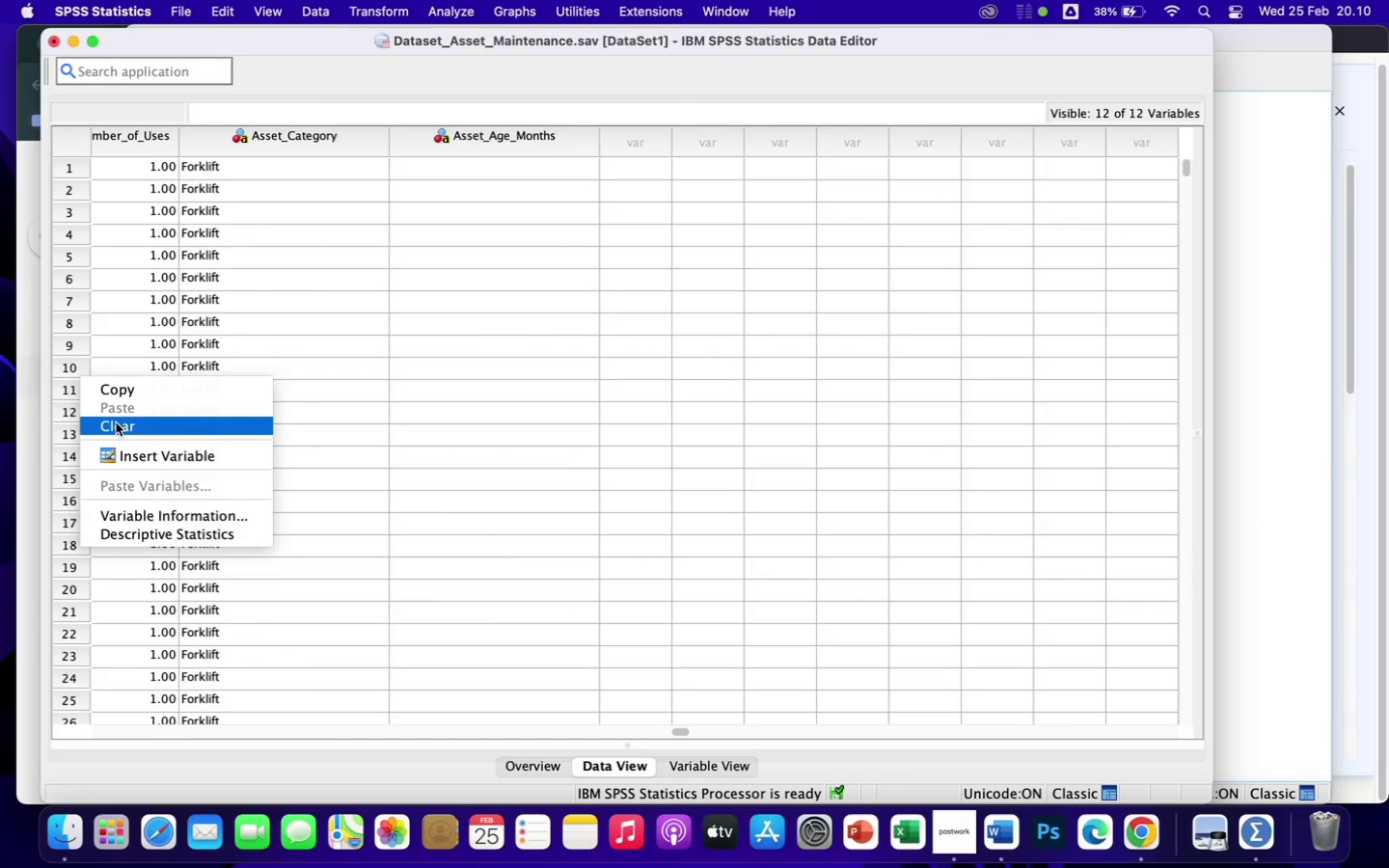 
left_click([121, 429])
 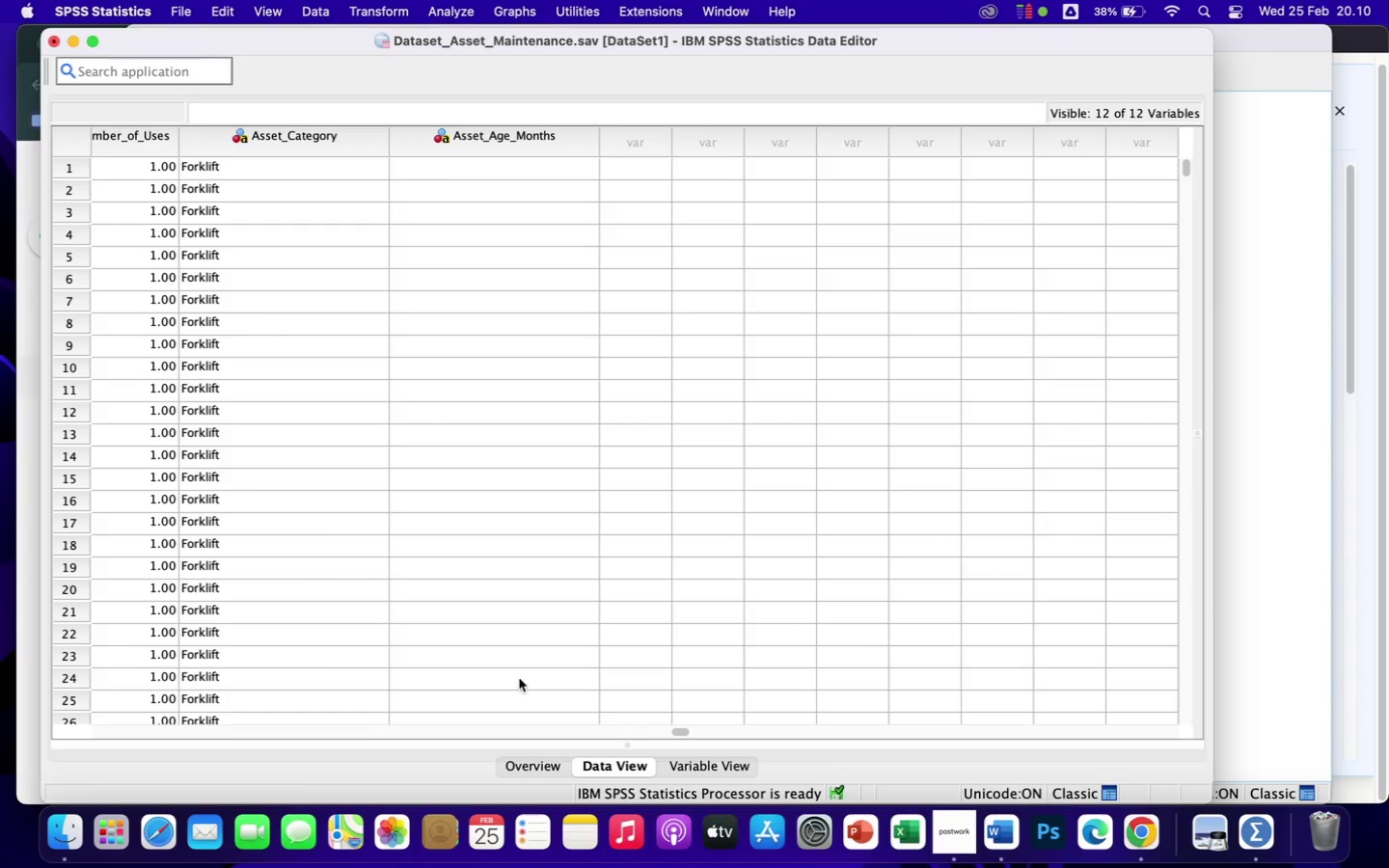 
left_click([705, 766])
 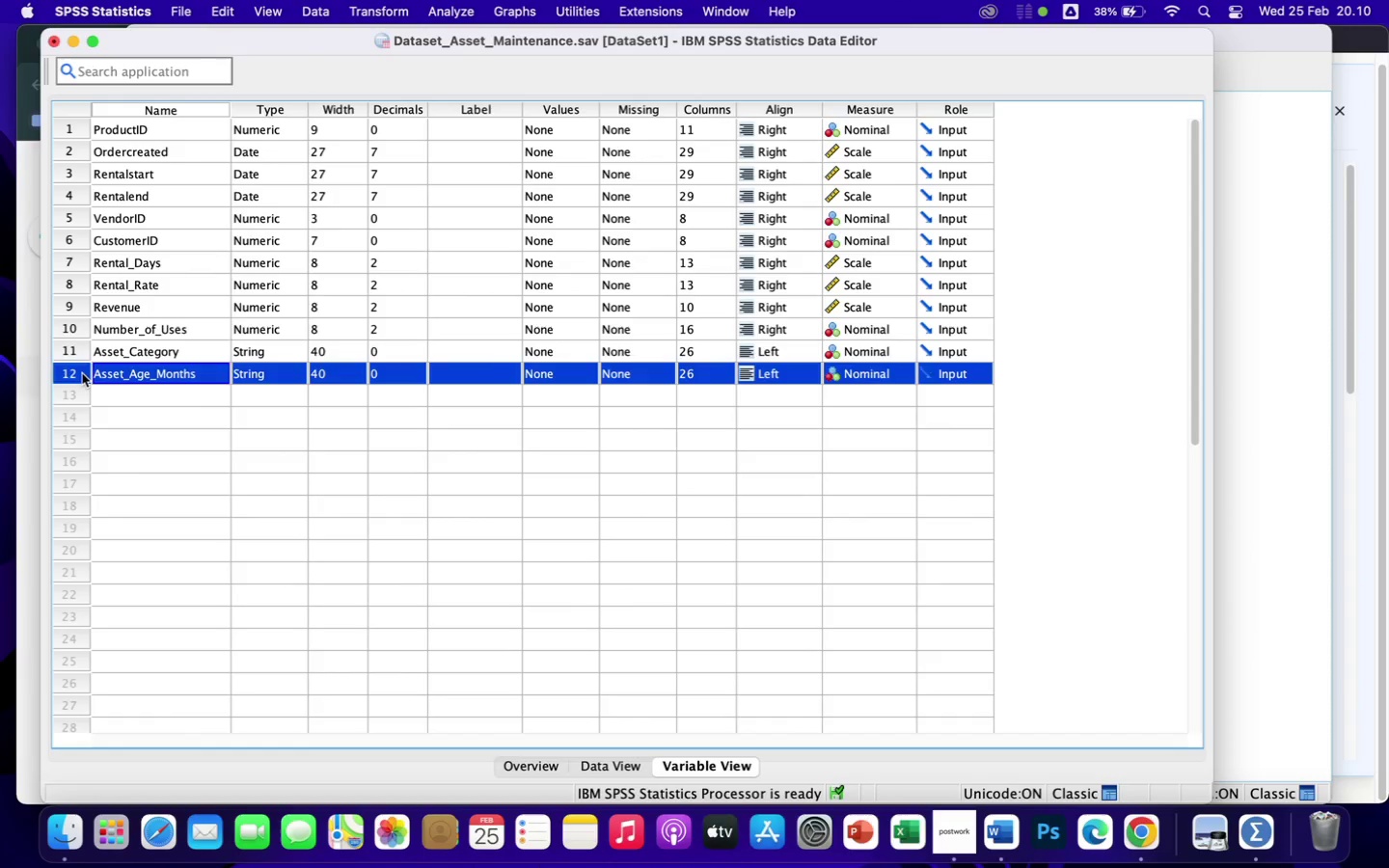 
right_click([82, 373])
 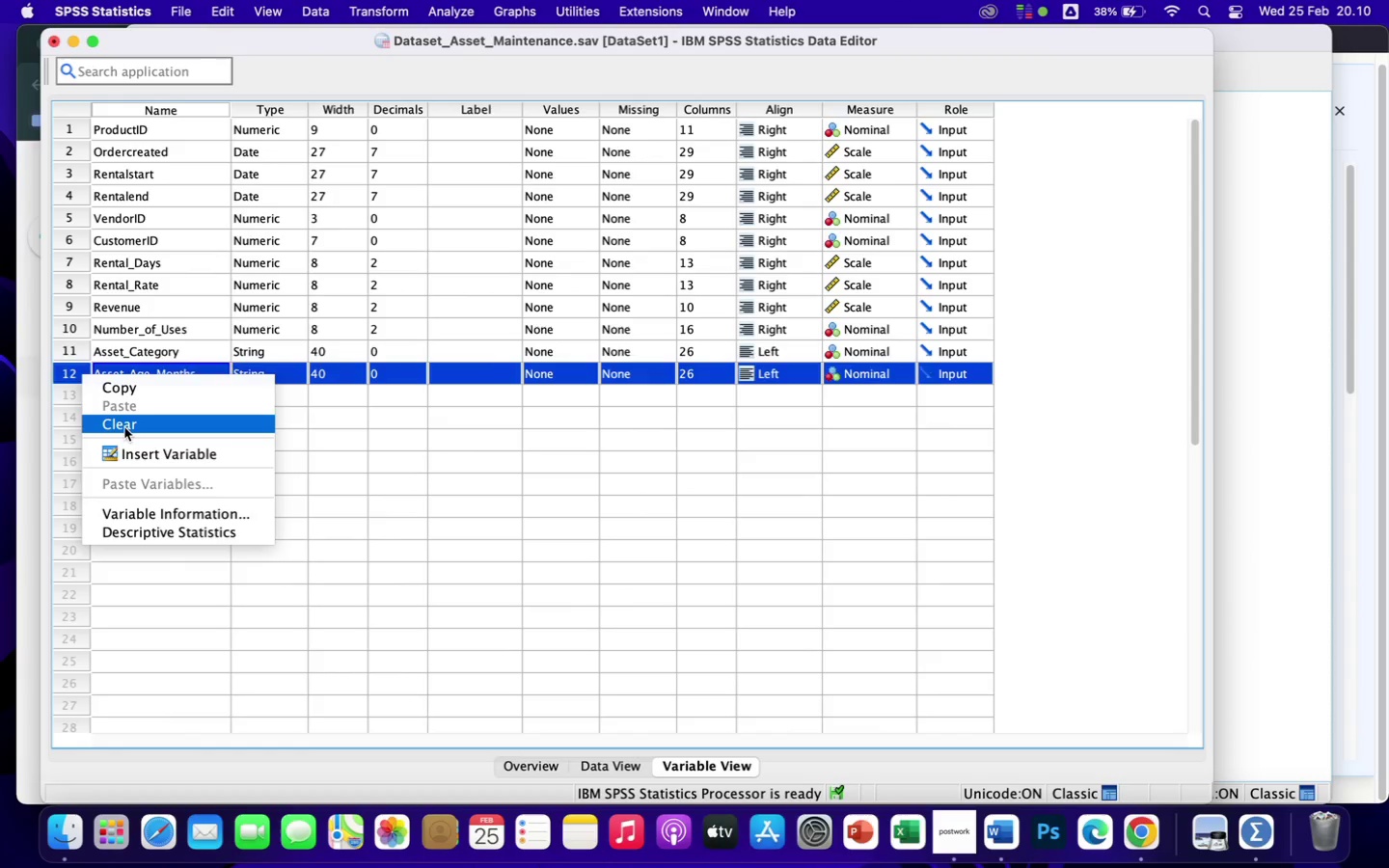 
left_click([124, 427])
 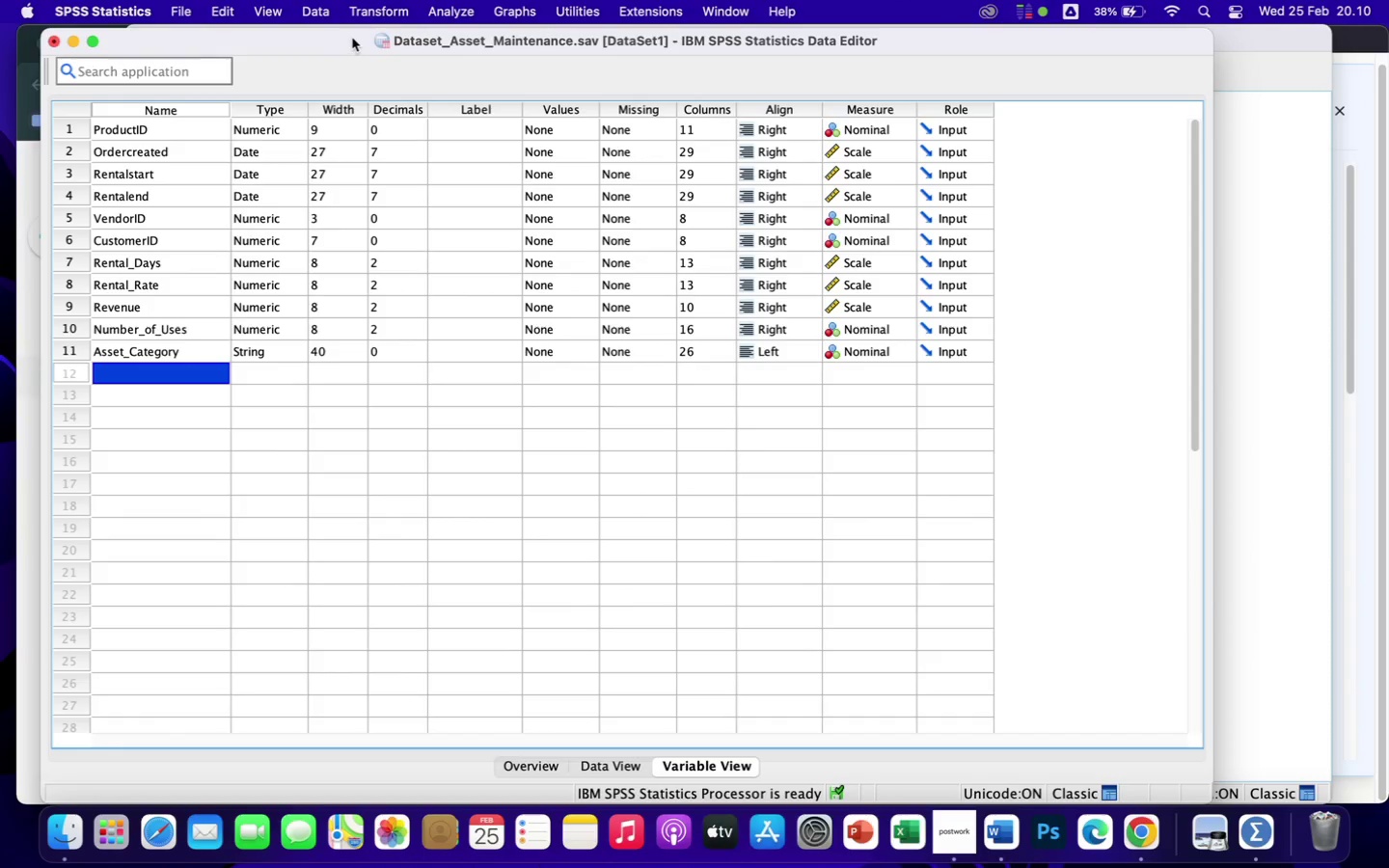 
left_click([368, 12])
 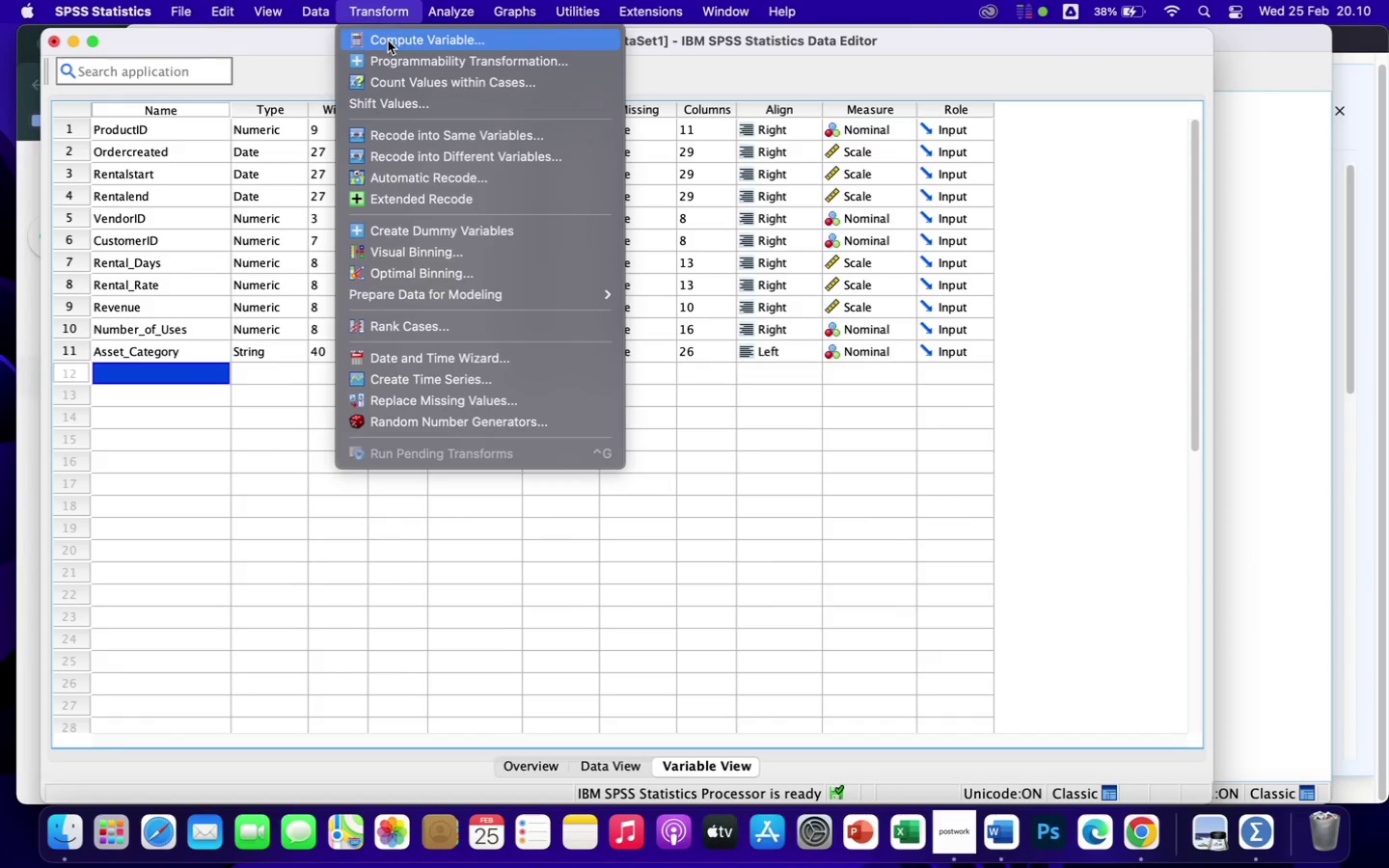 
left_click([388, 41])
 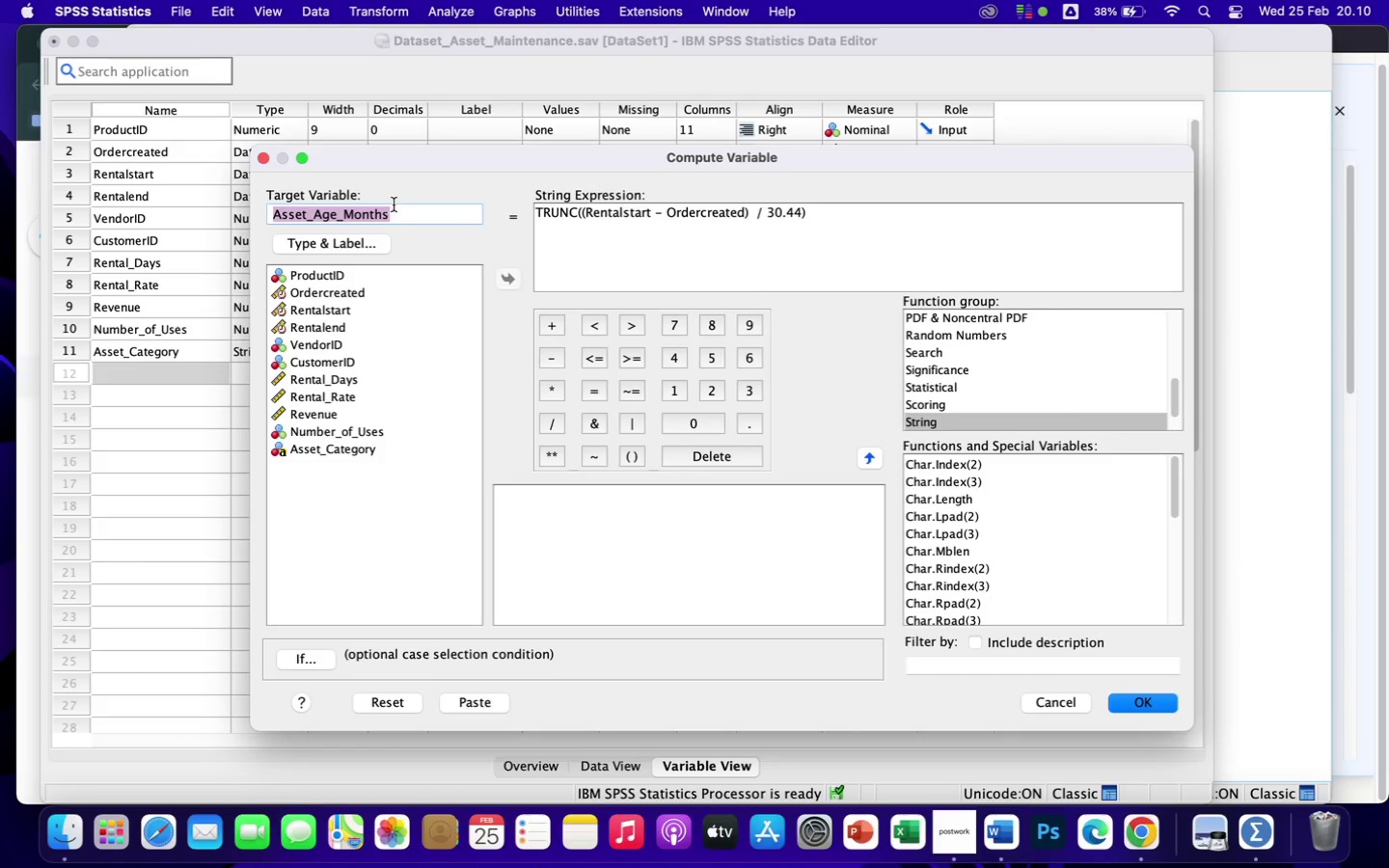 
left_click([412, 211])
 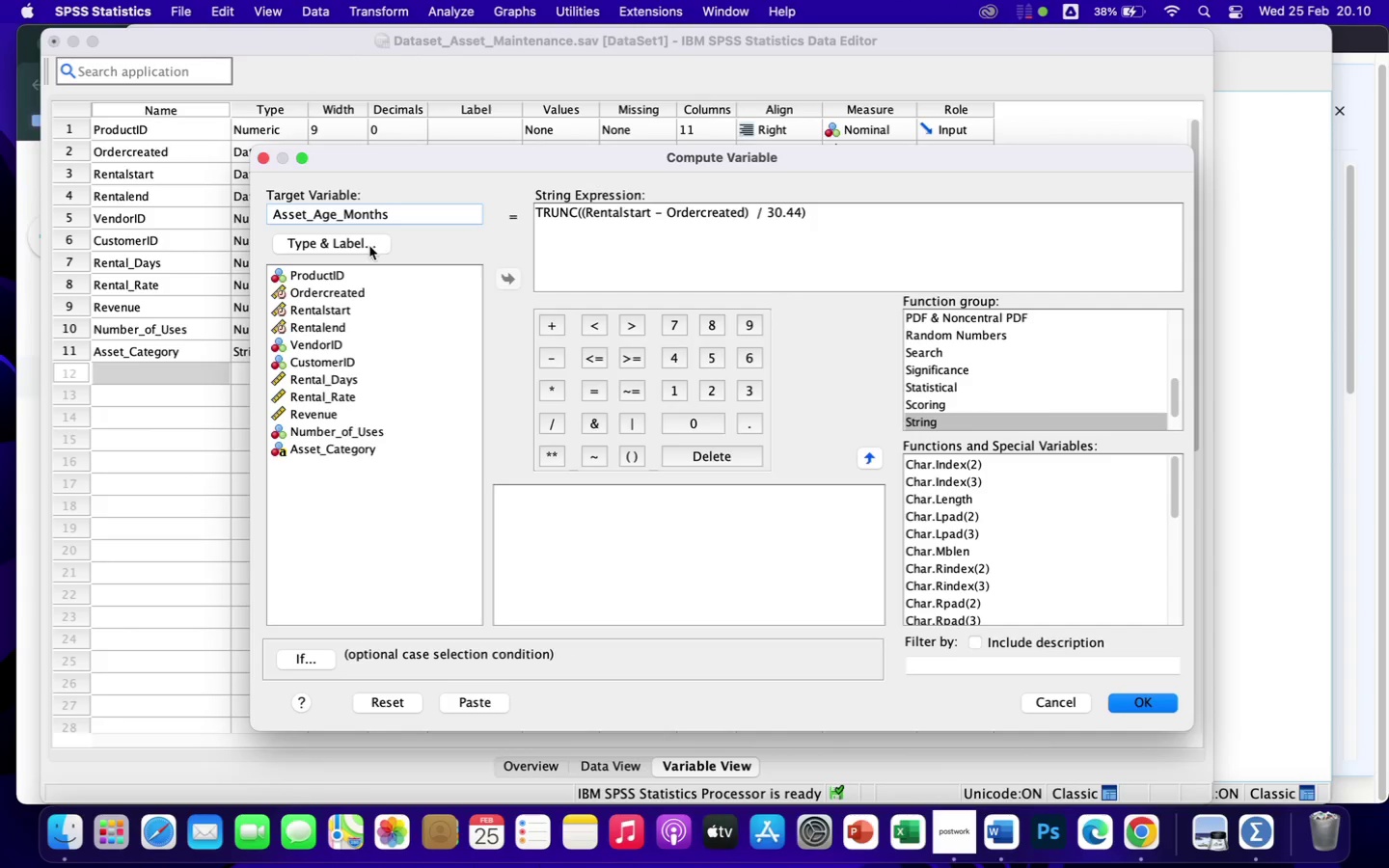 
left_click([368, 247])
 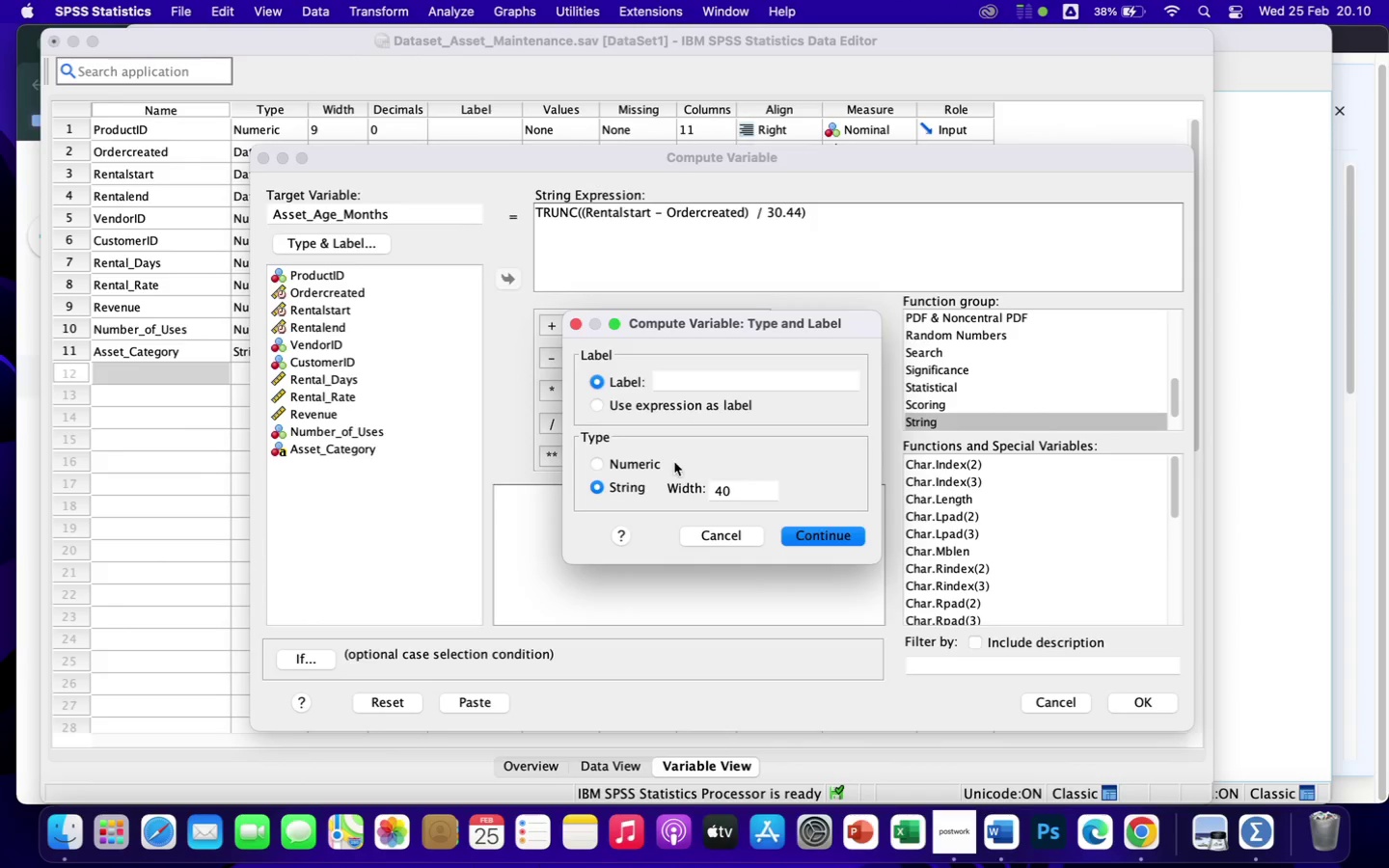 
left_click([644, 463])
 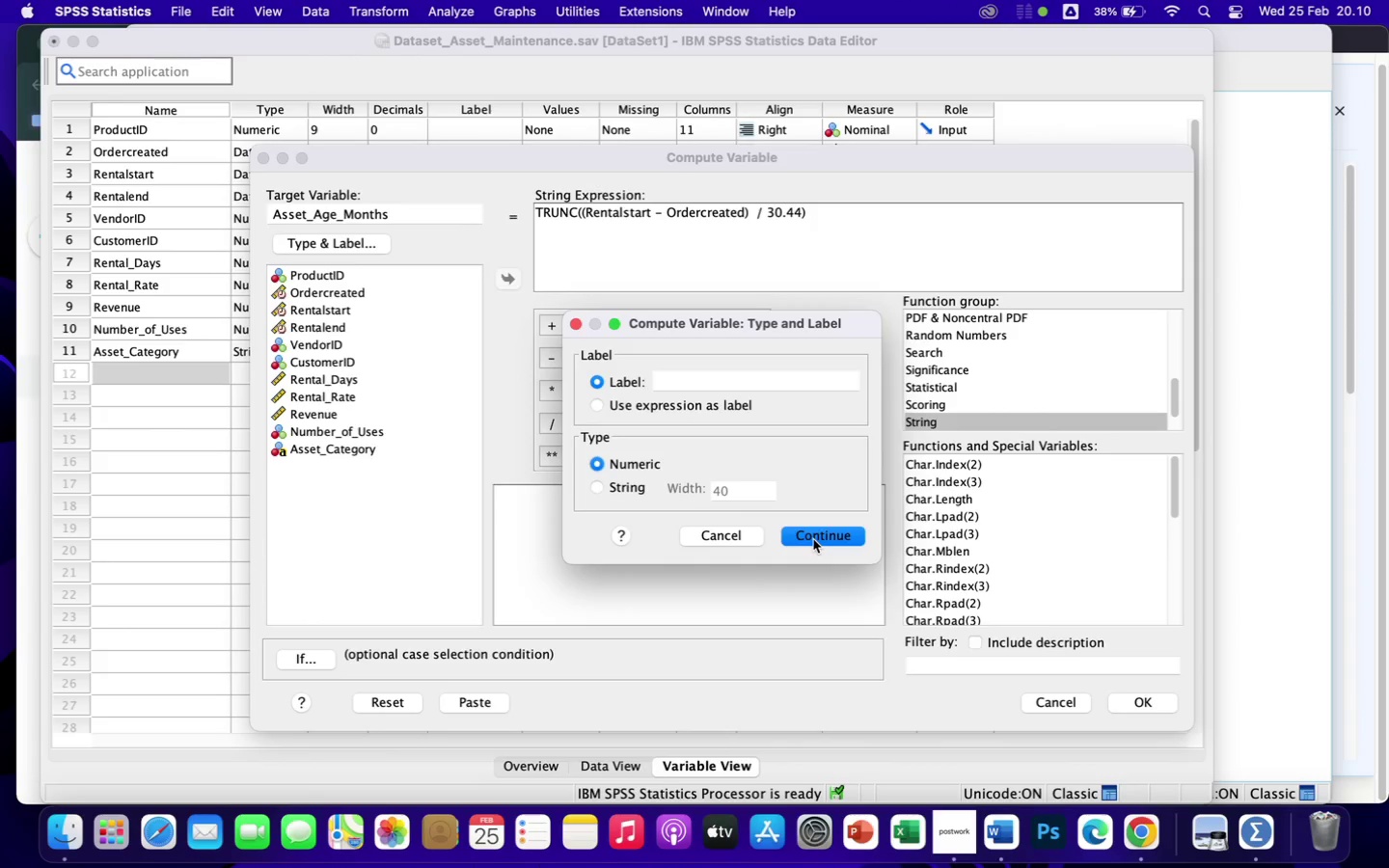 
left_click([813, 539])
 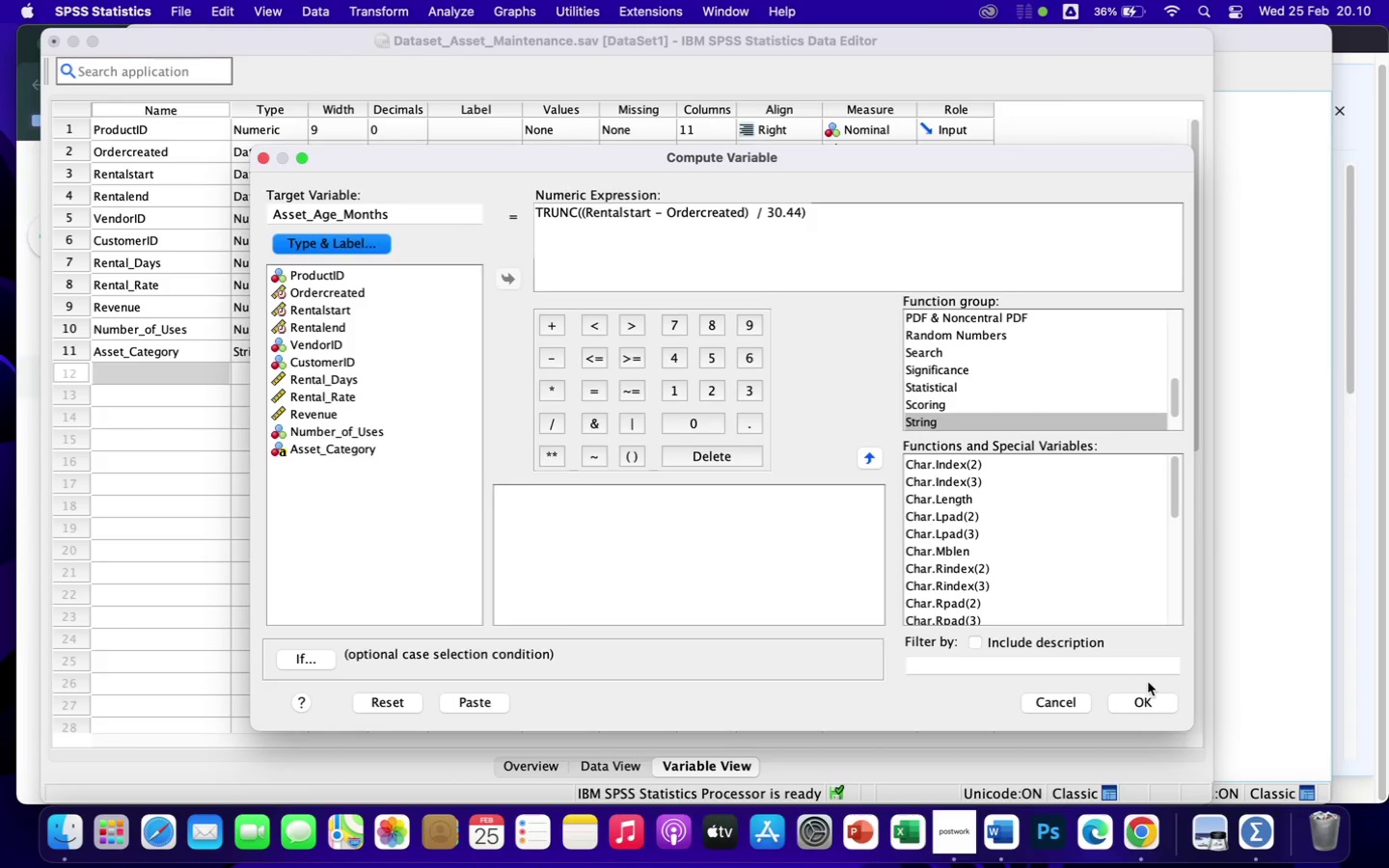 
left_click([1141, 706])
 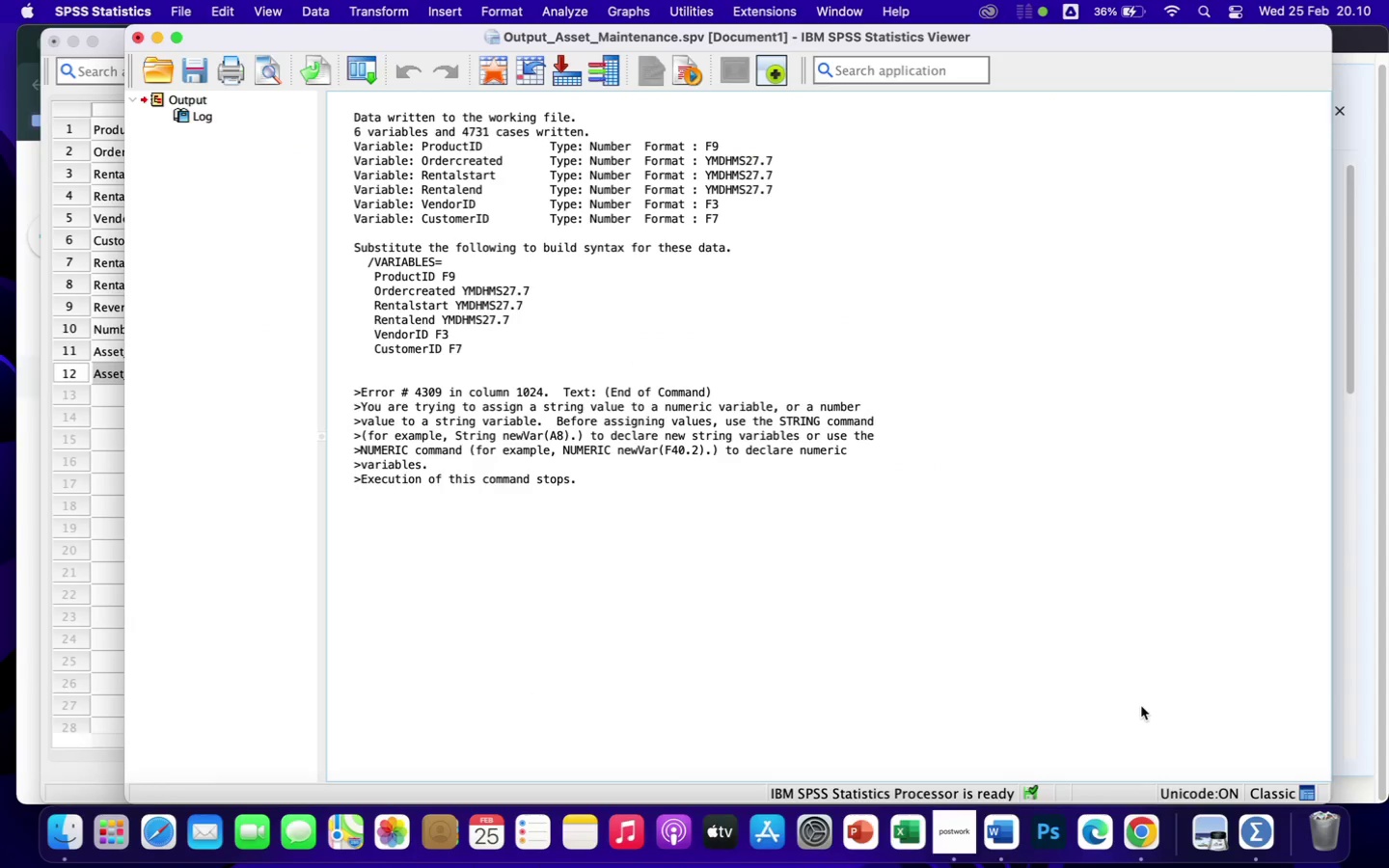 
wait(5.13)
 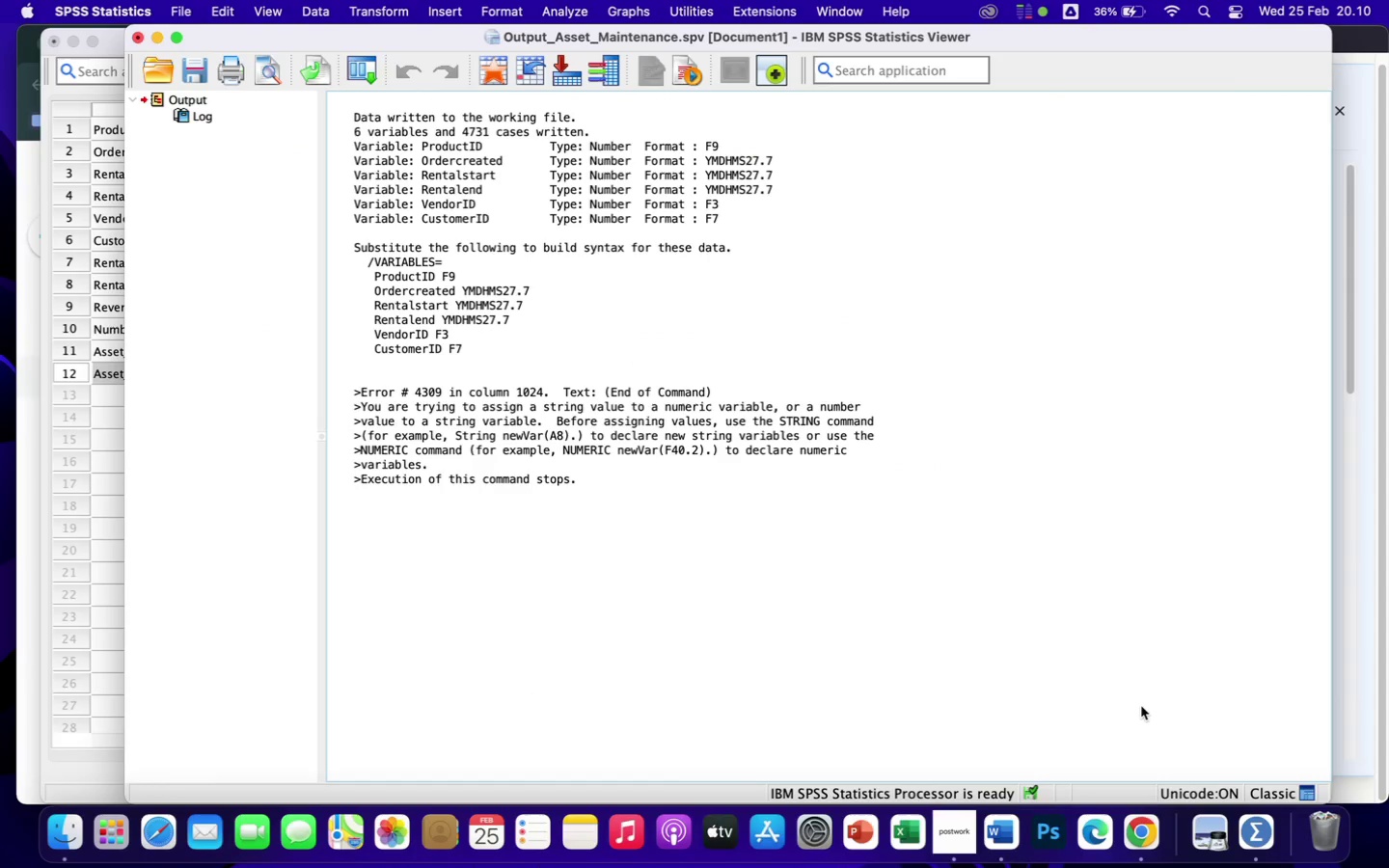 
left_click([87, 489])
 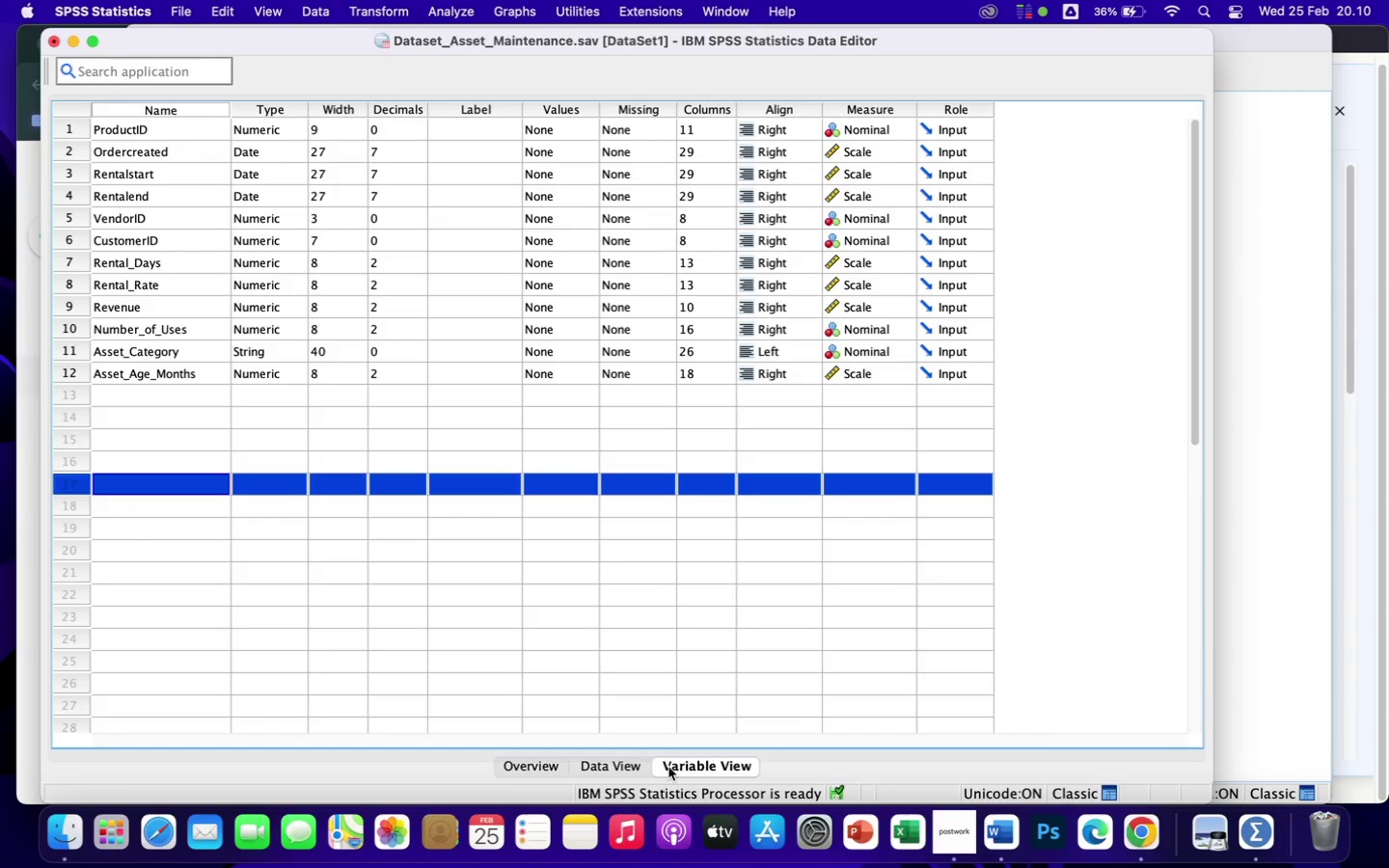 
left_click([624, 764])
 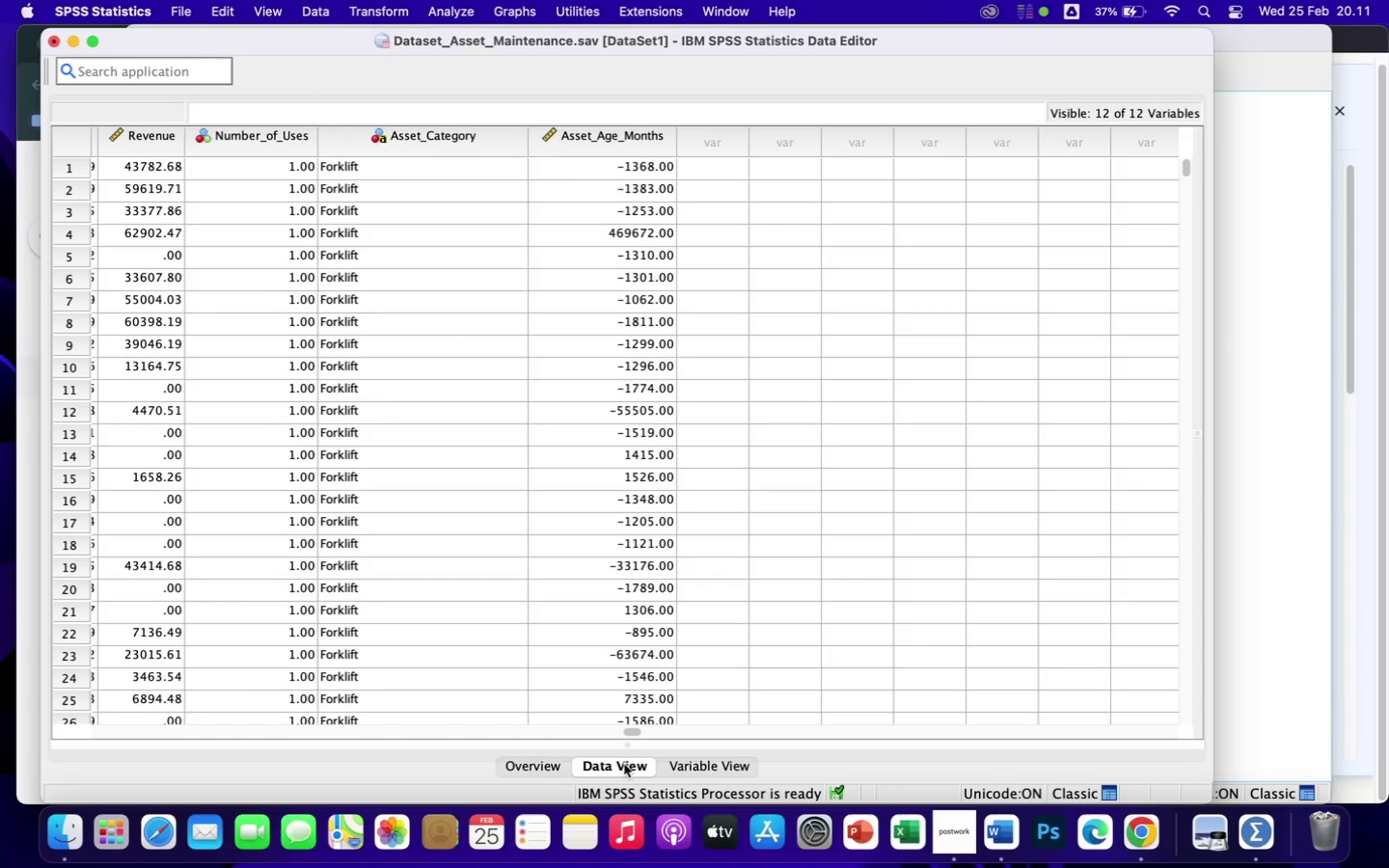 
wait(76.07)
 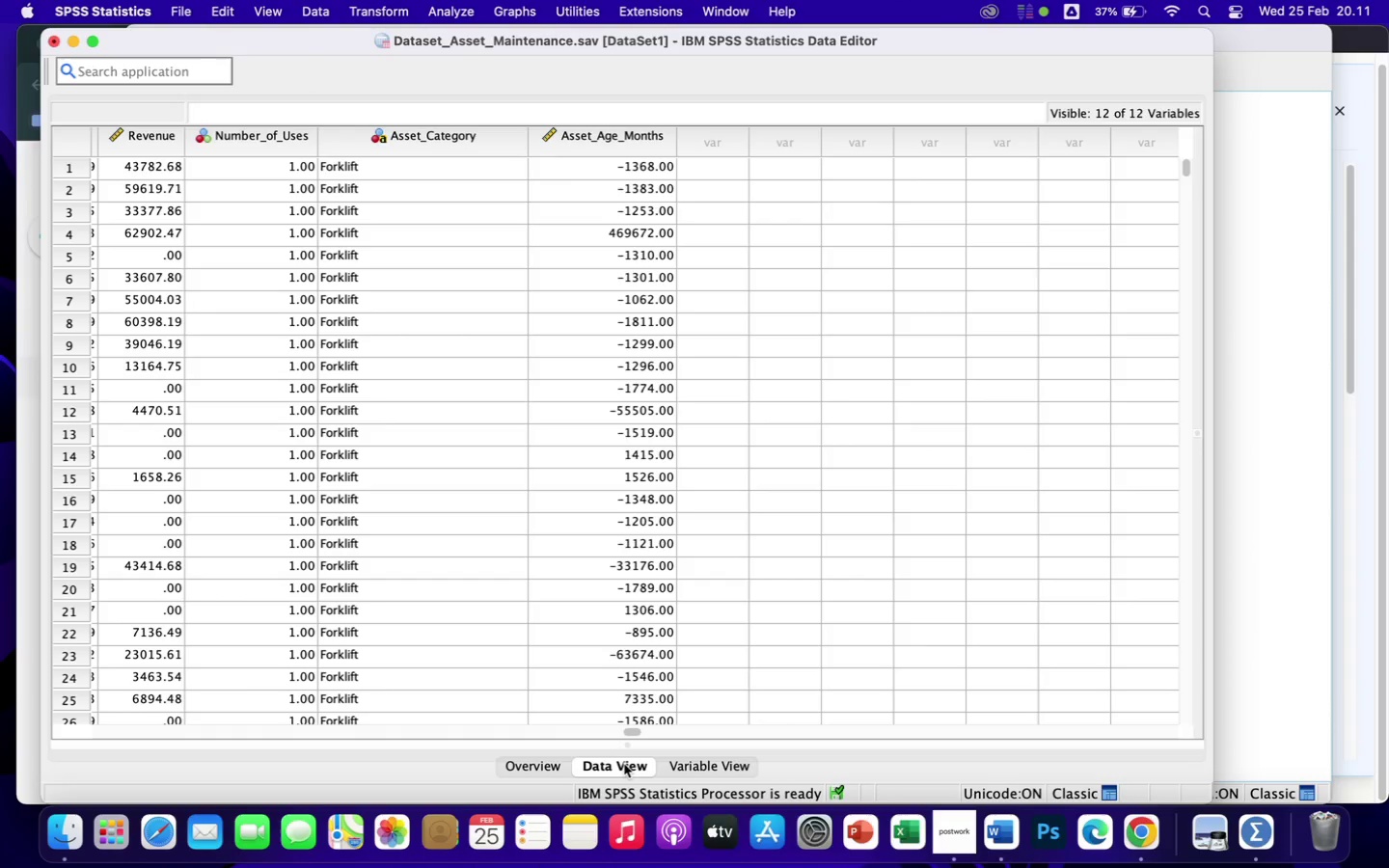 
left_click([717, 761])
 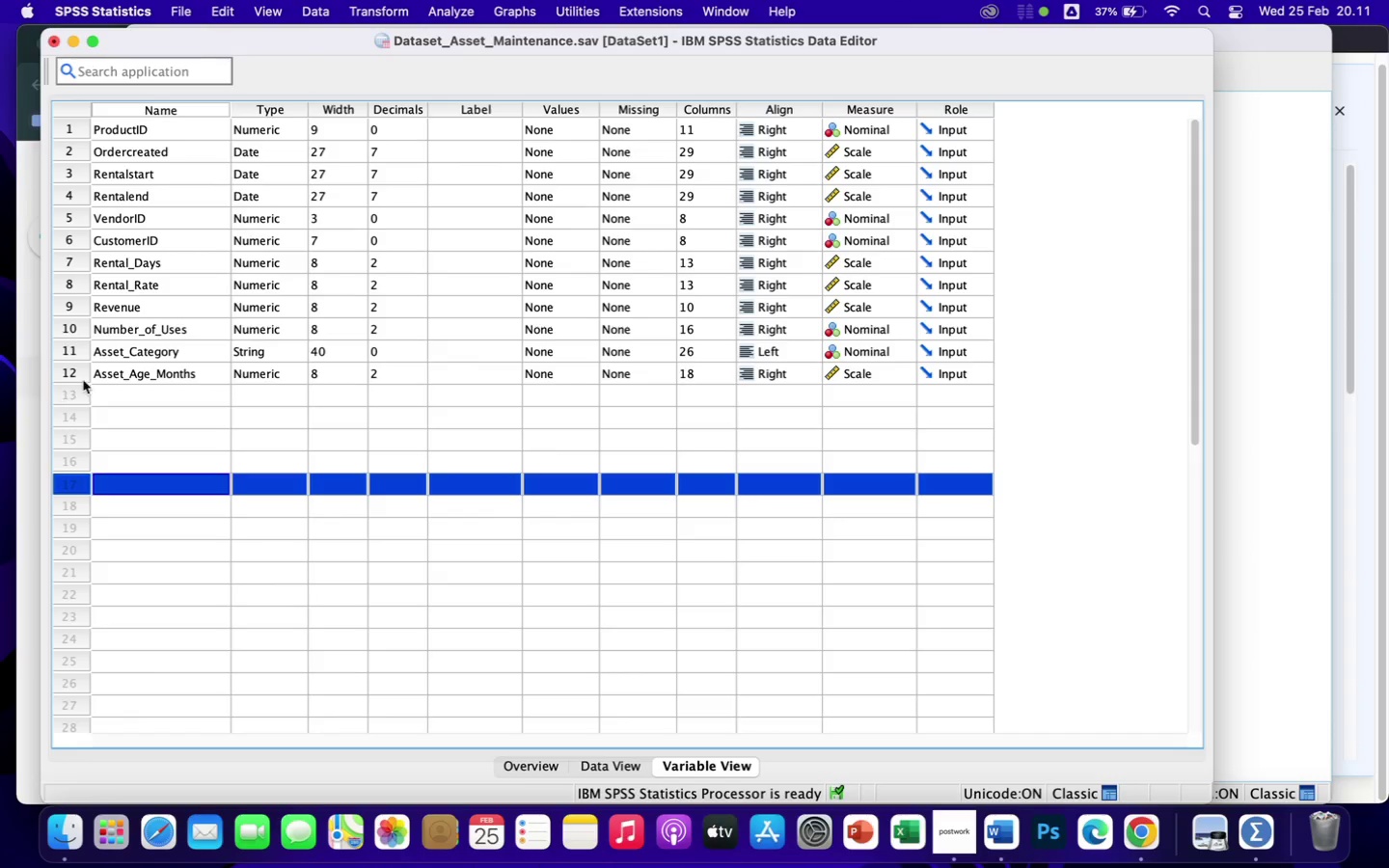 
left_click([84, 376])
 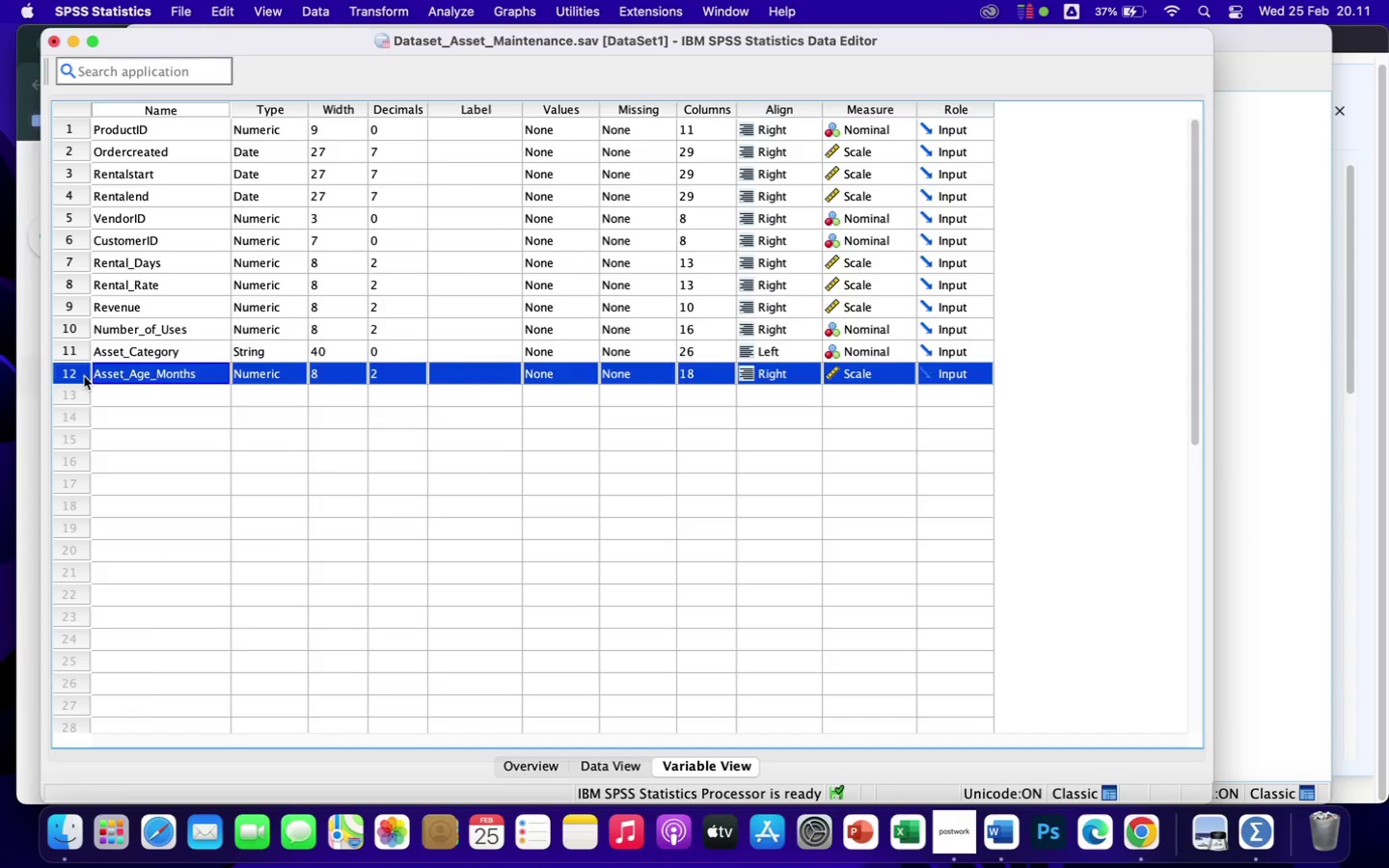 
right_click([84, 376])
 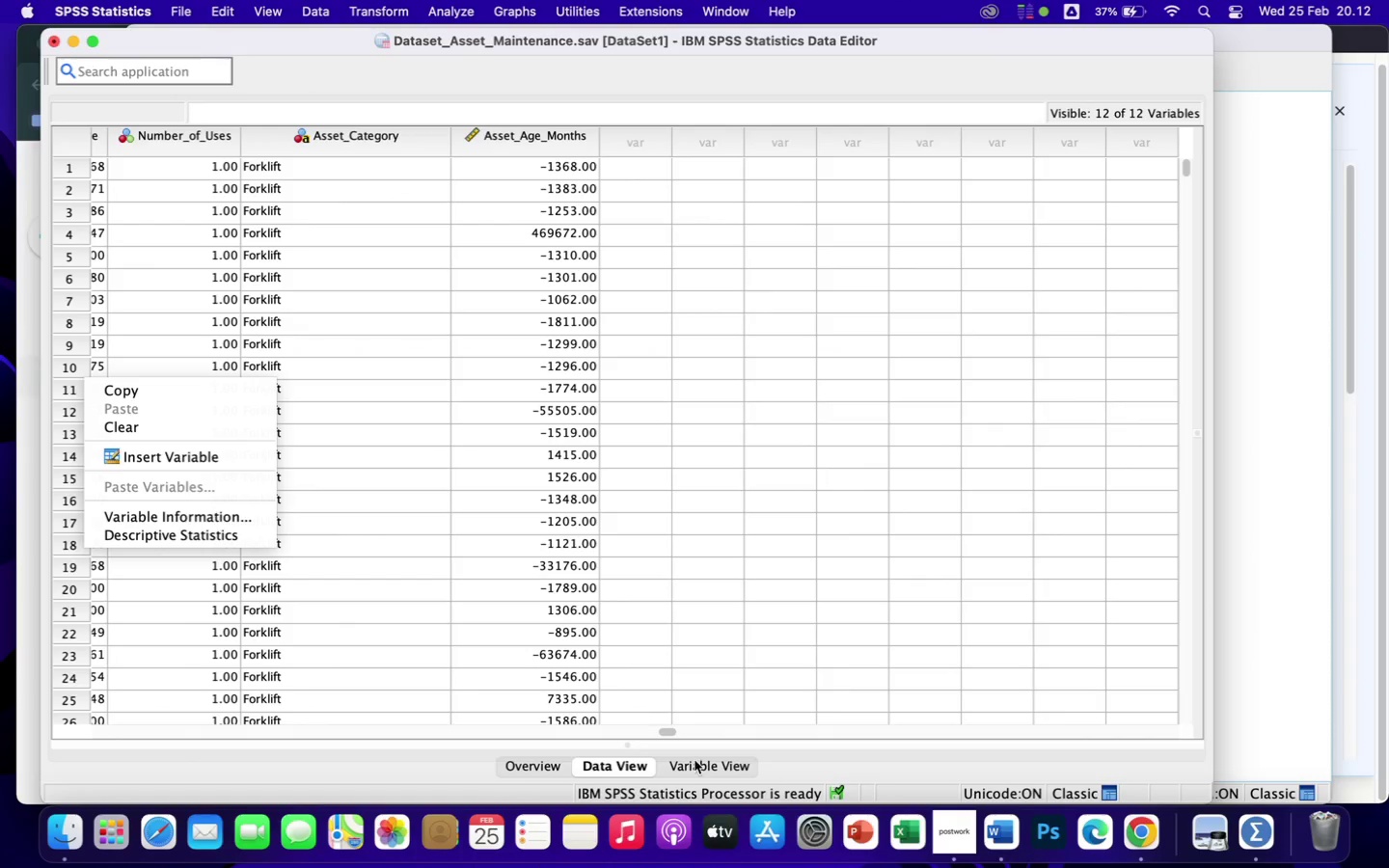 
left_click([709, 773])
 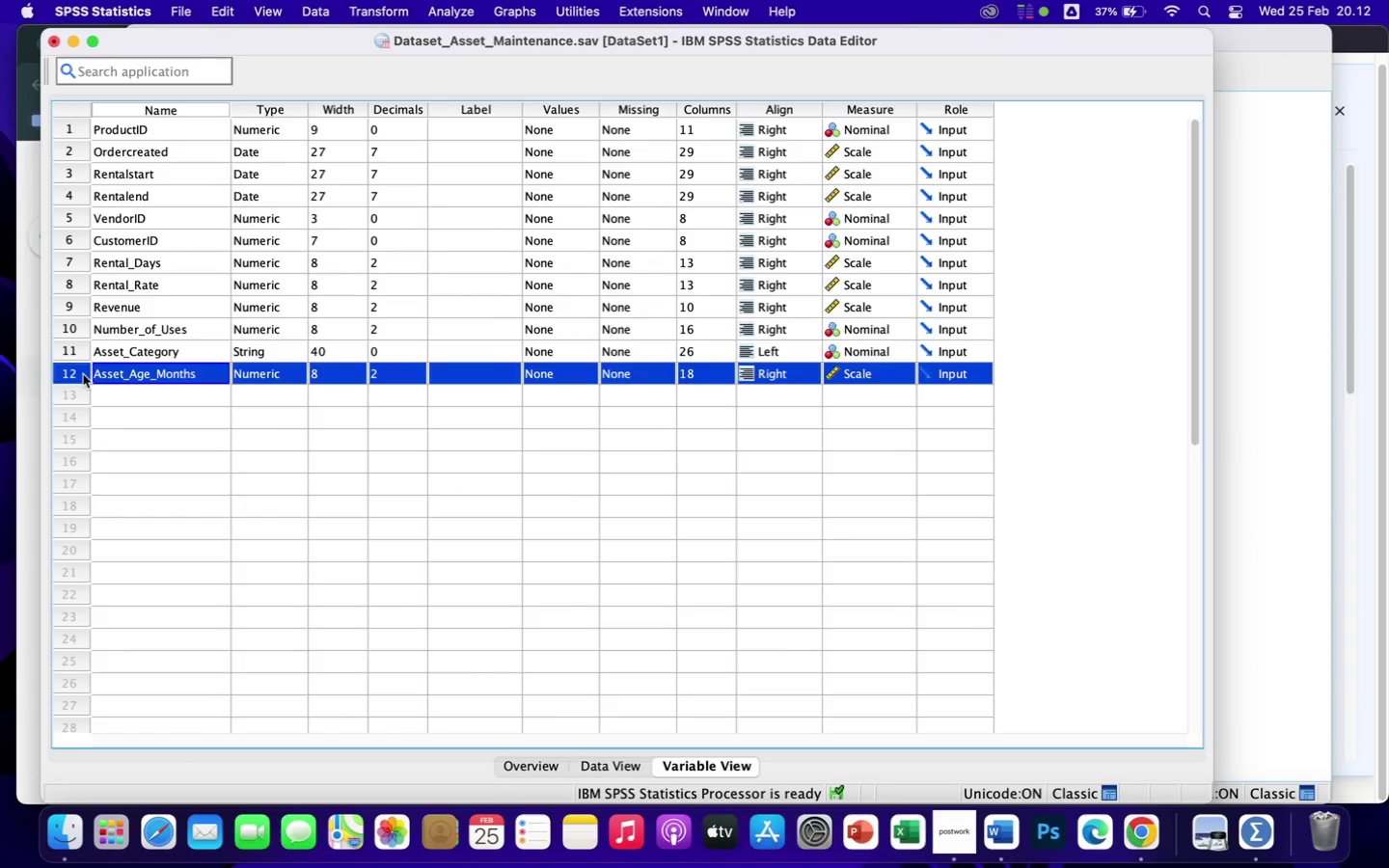 
right_click([83, 374])
 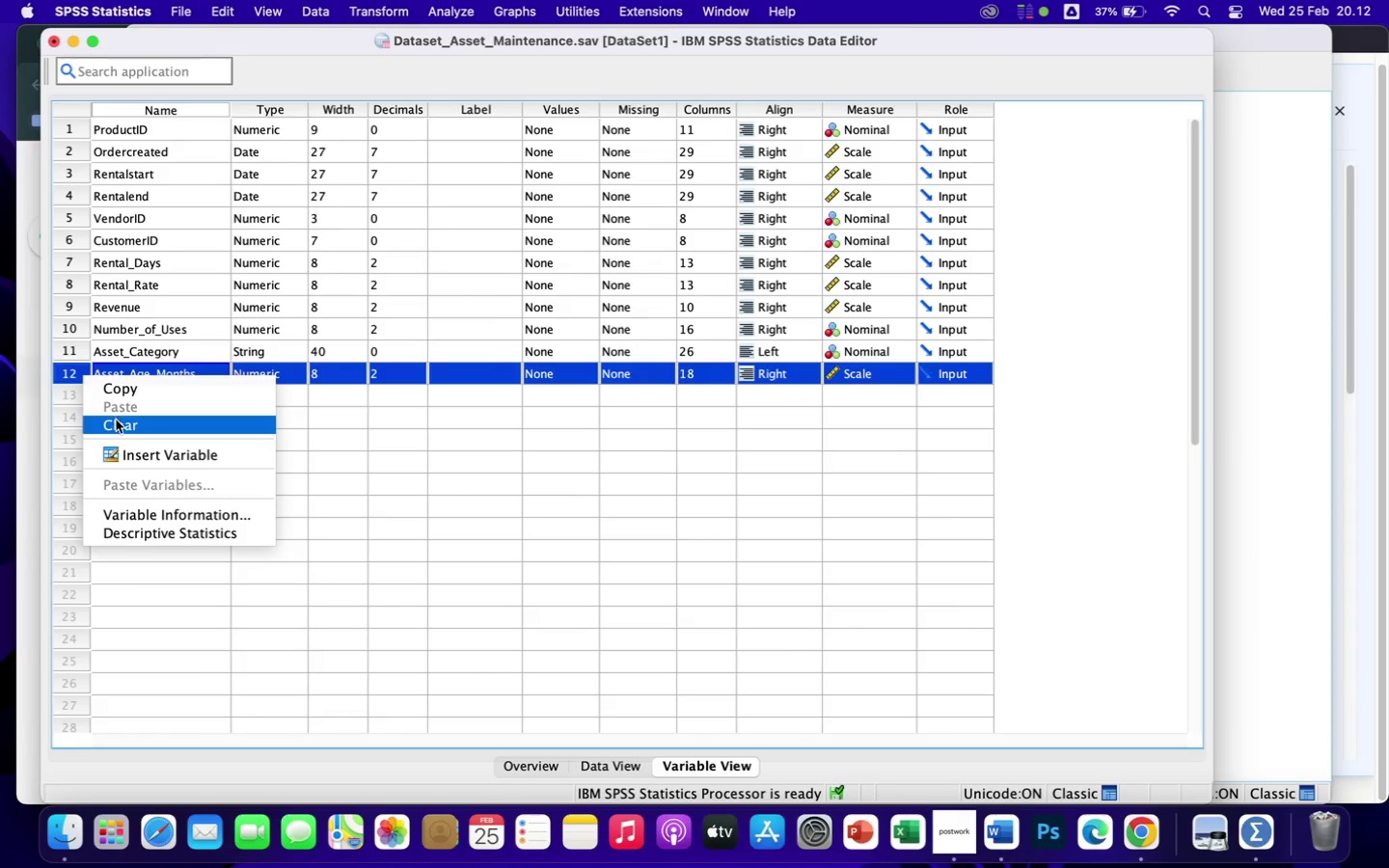 
left_click([119, 421])
 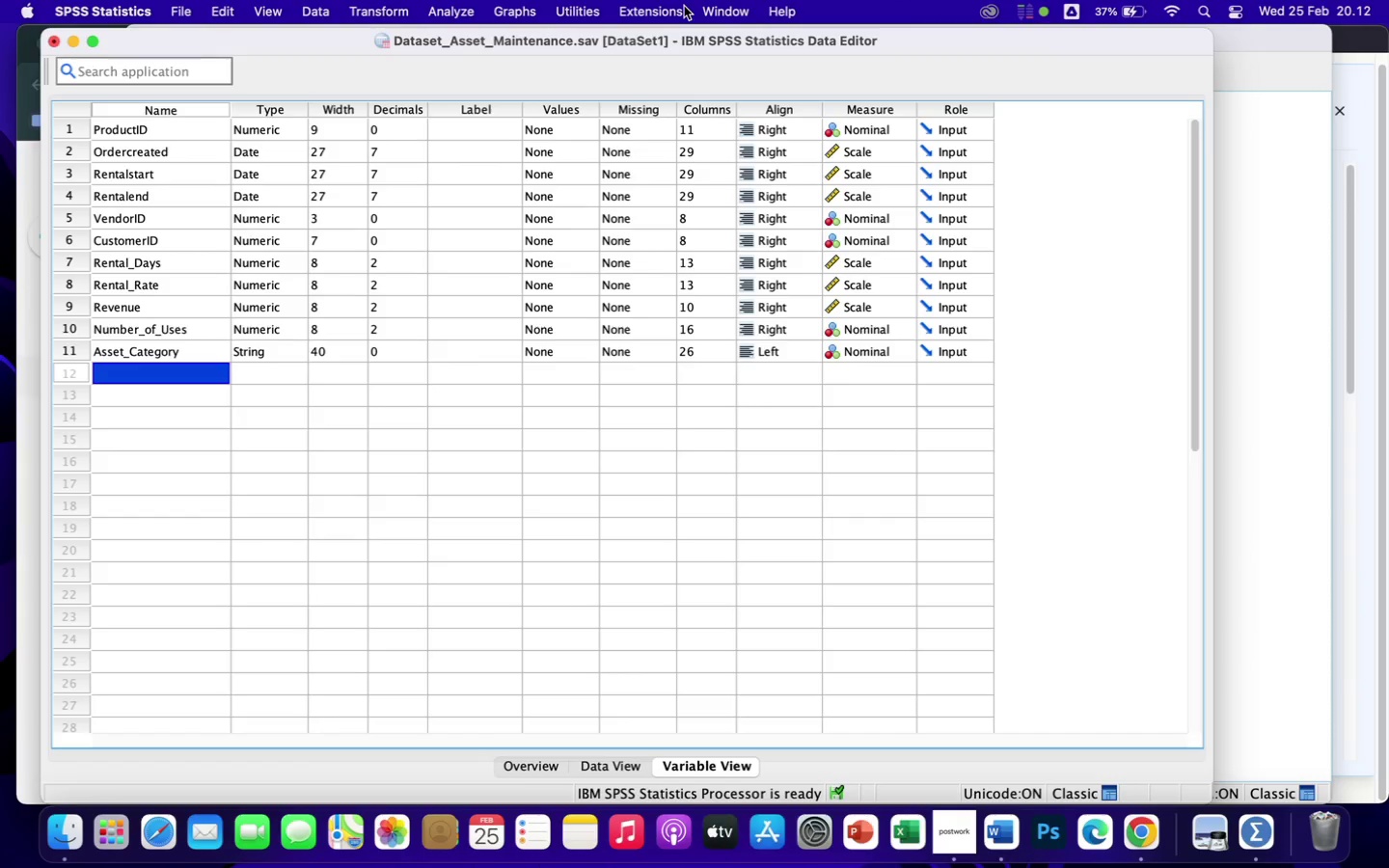 
wait(7.58)
 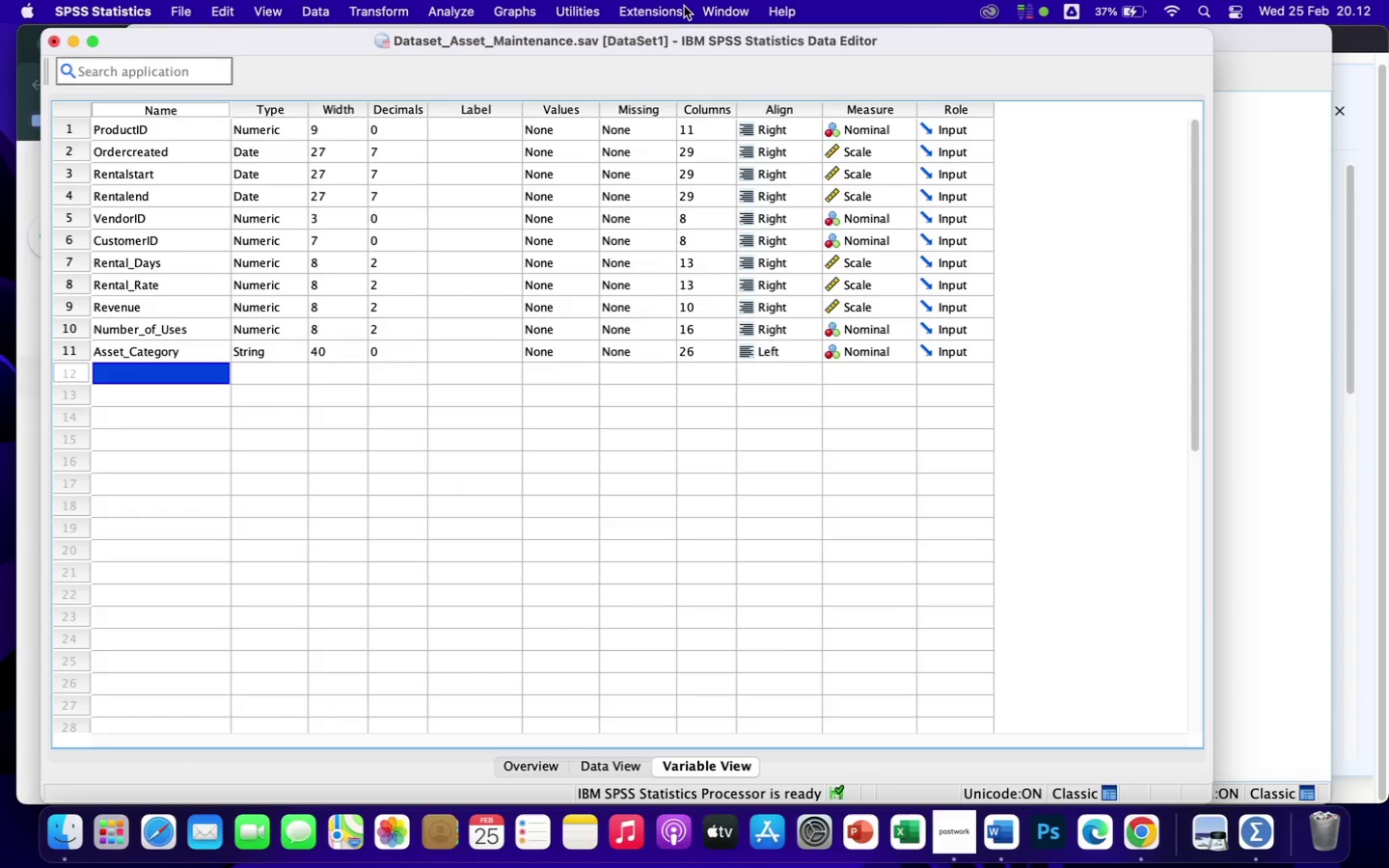 
left_click([317, 12])
 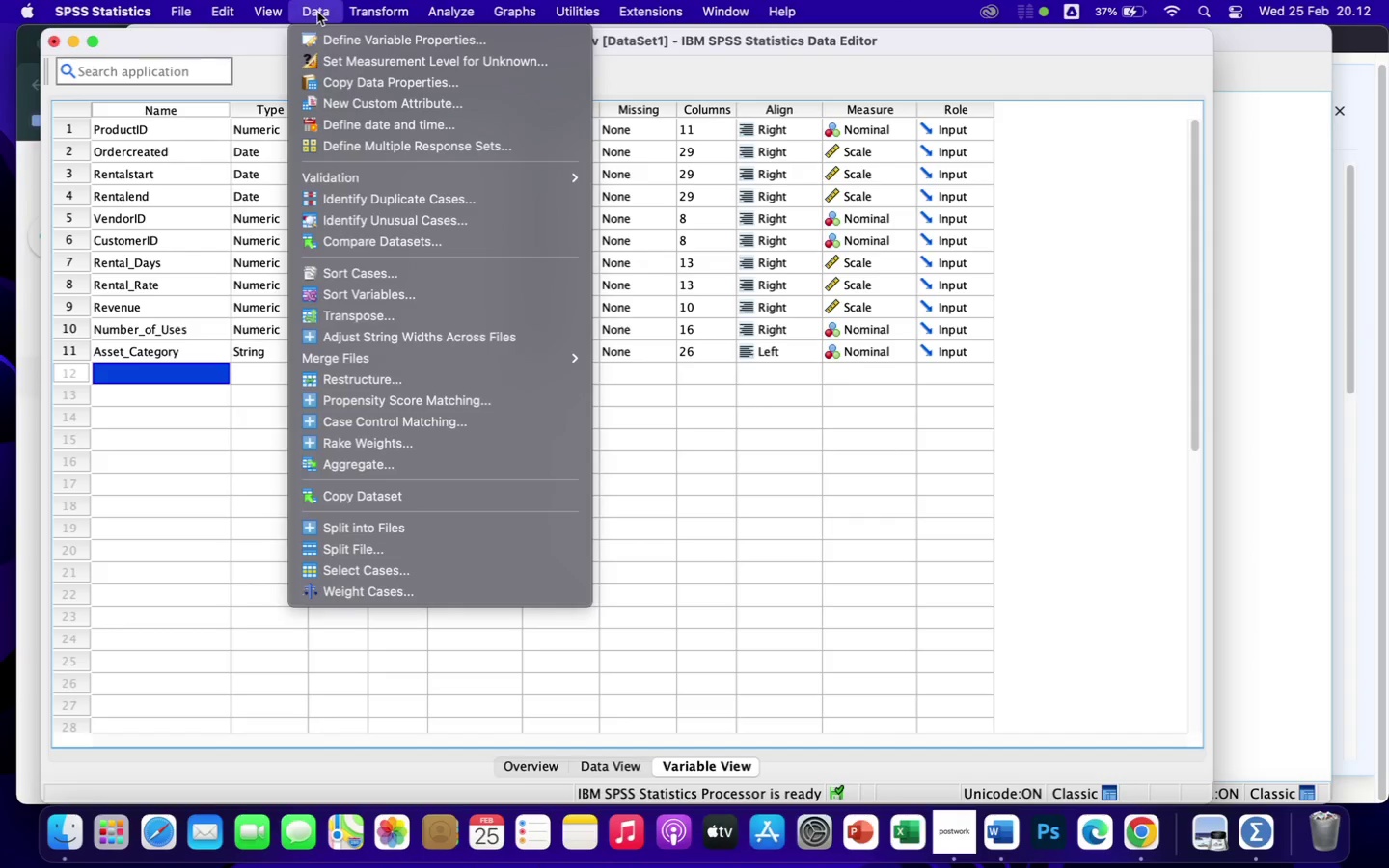 
wait(9.54)
 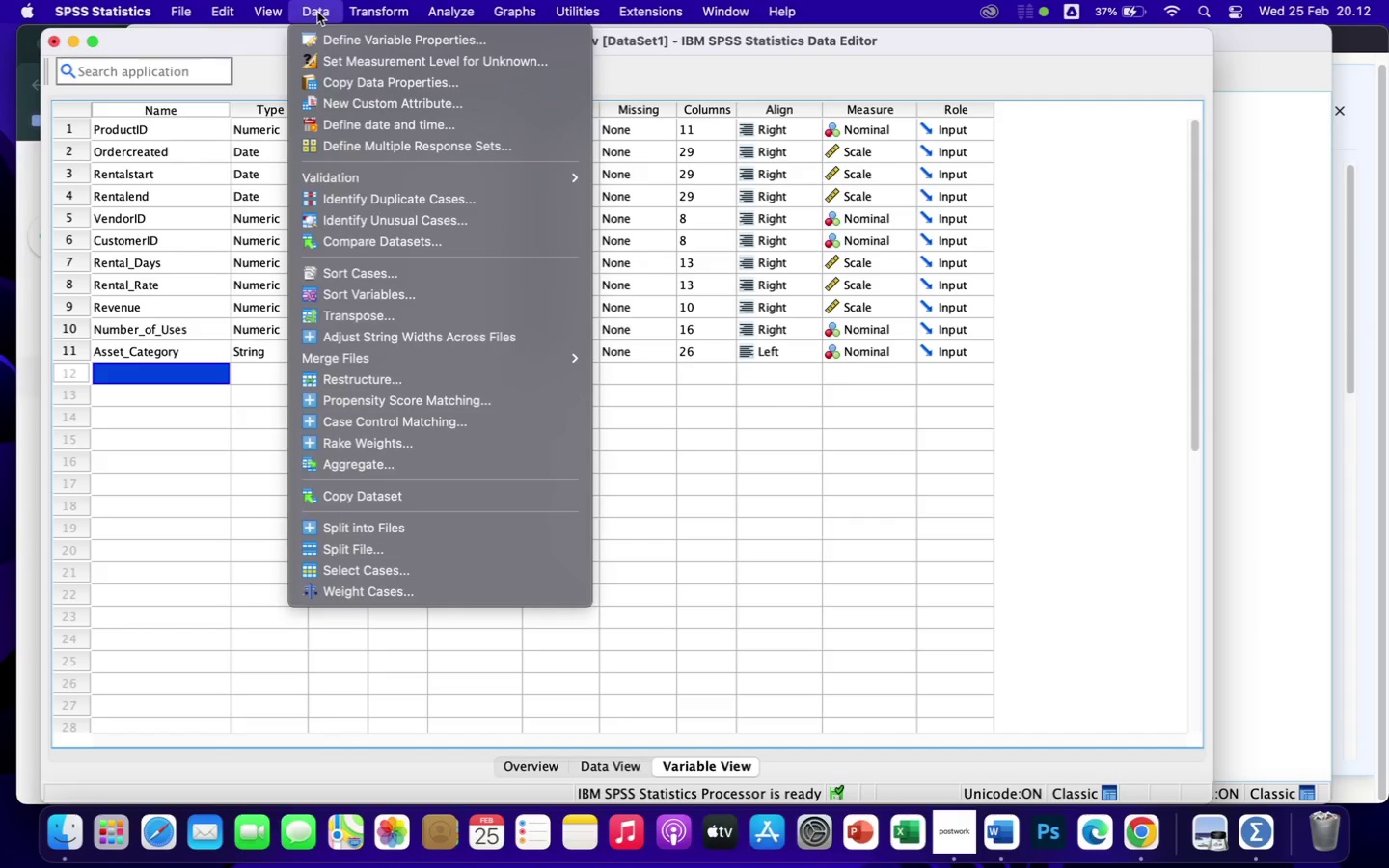 
left_click([360, 467])
 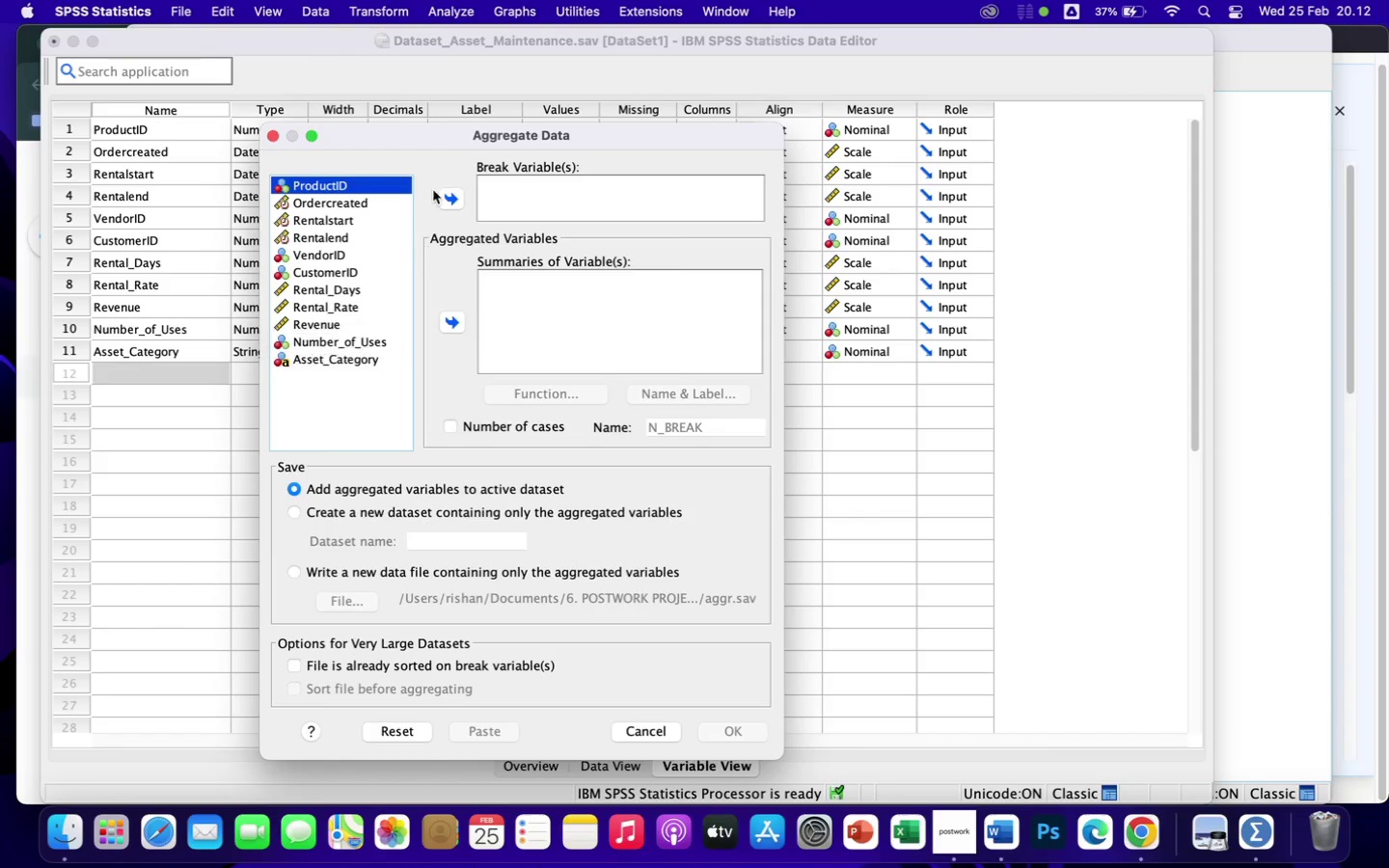 
left_click([455, 198])
 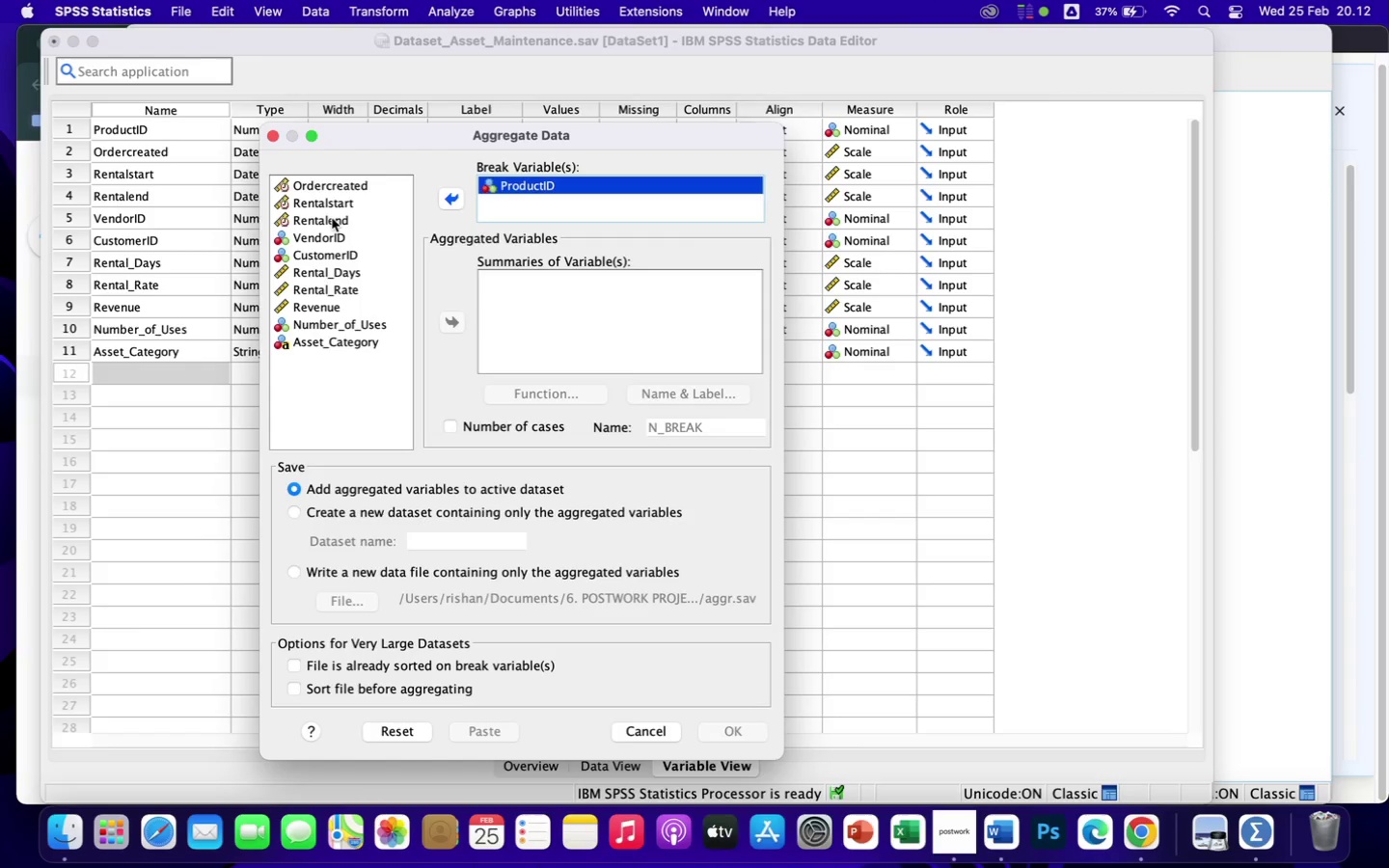 
left_click([336, 201])
 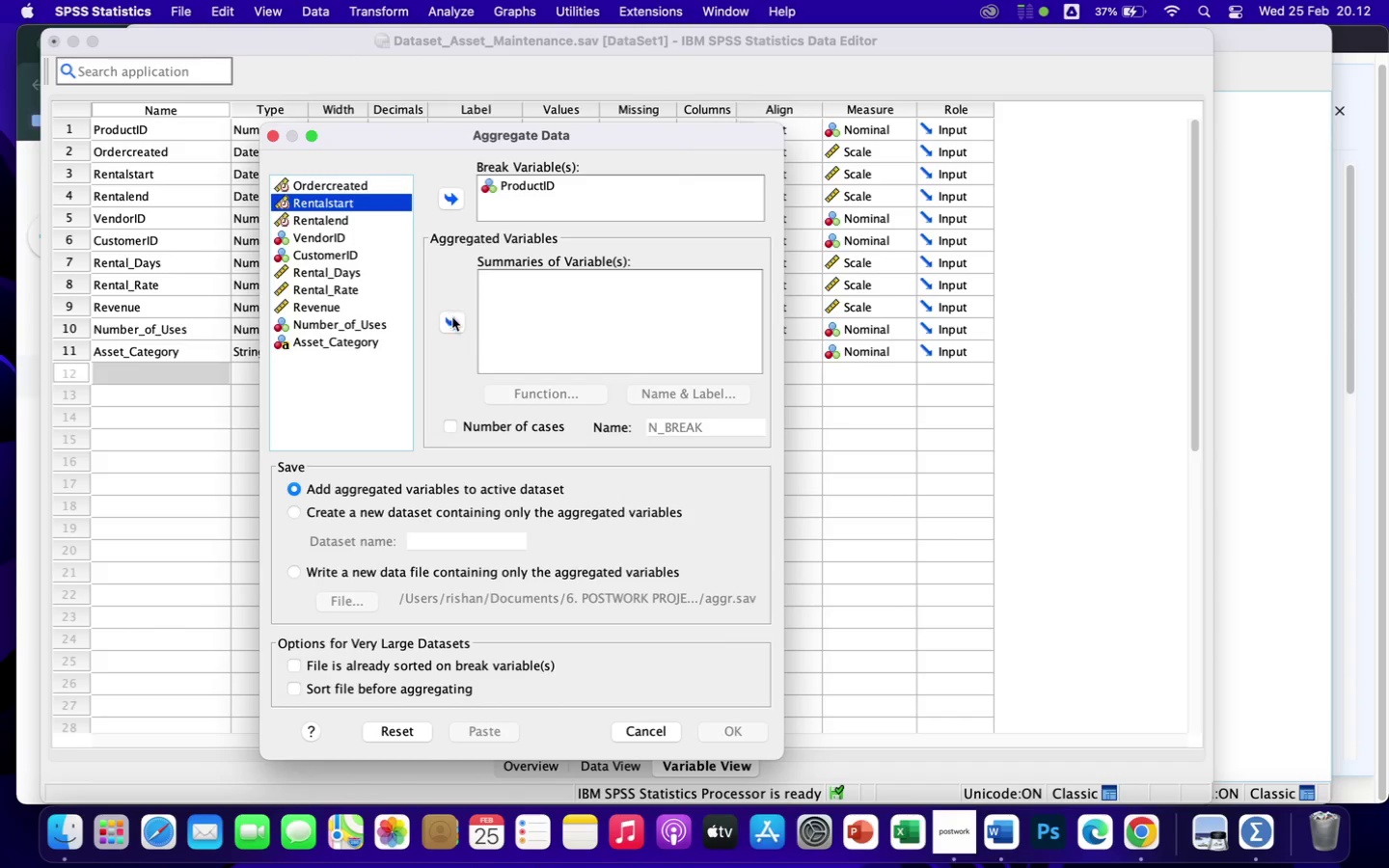 
left_click([450, 324])
 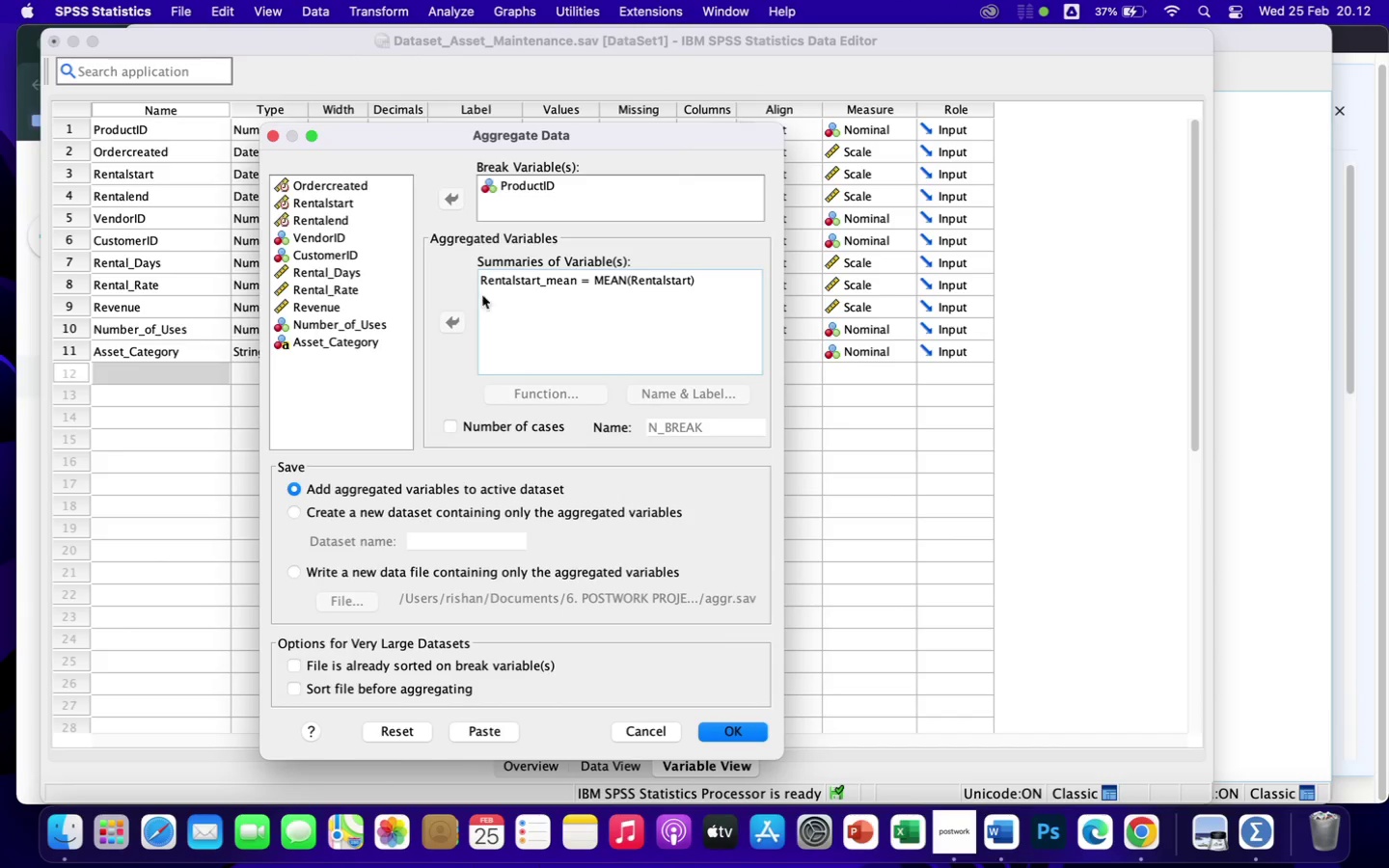 
wait(7.78)
 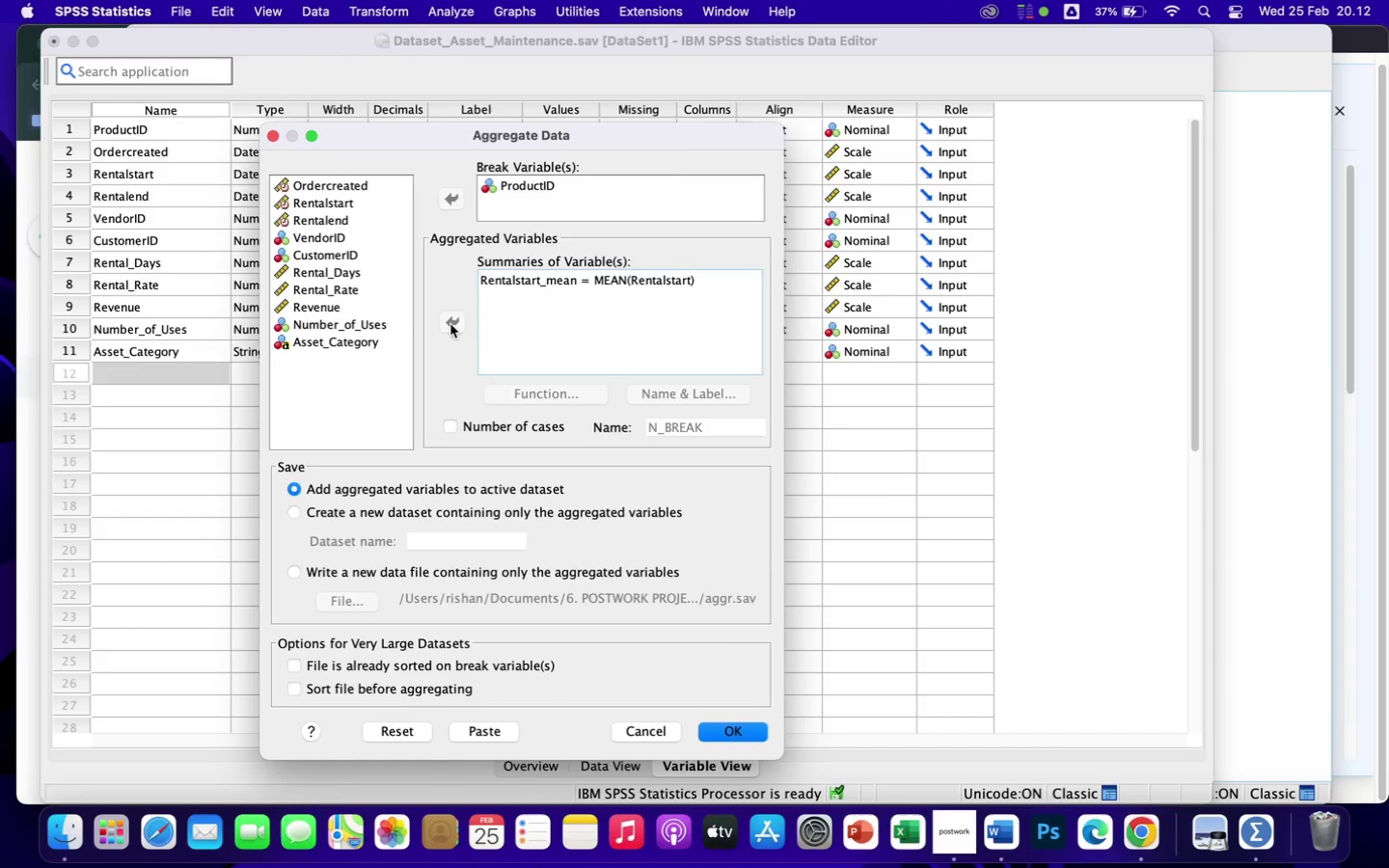 
left_click([538, 394])
 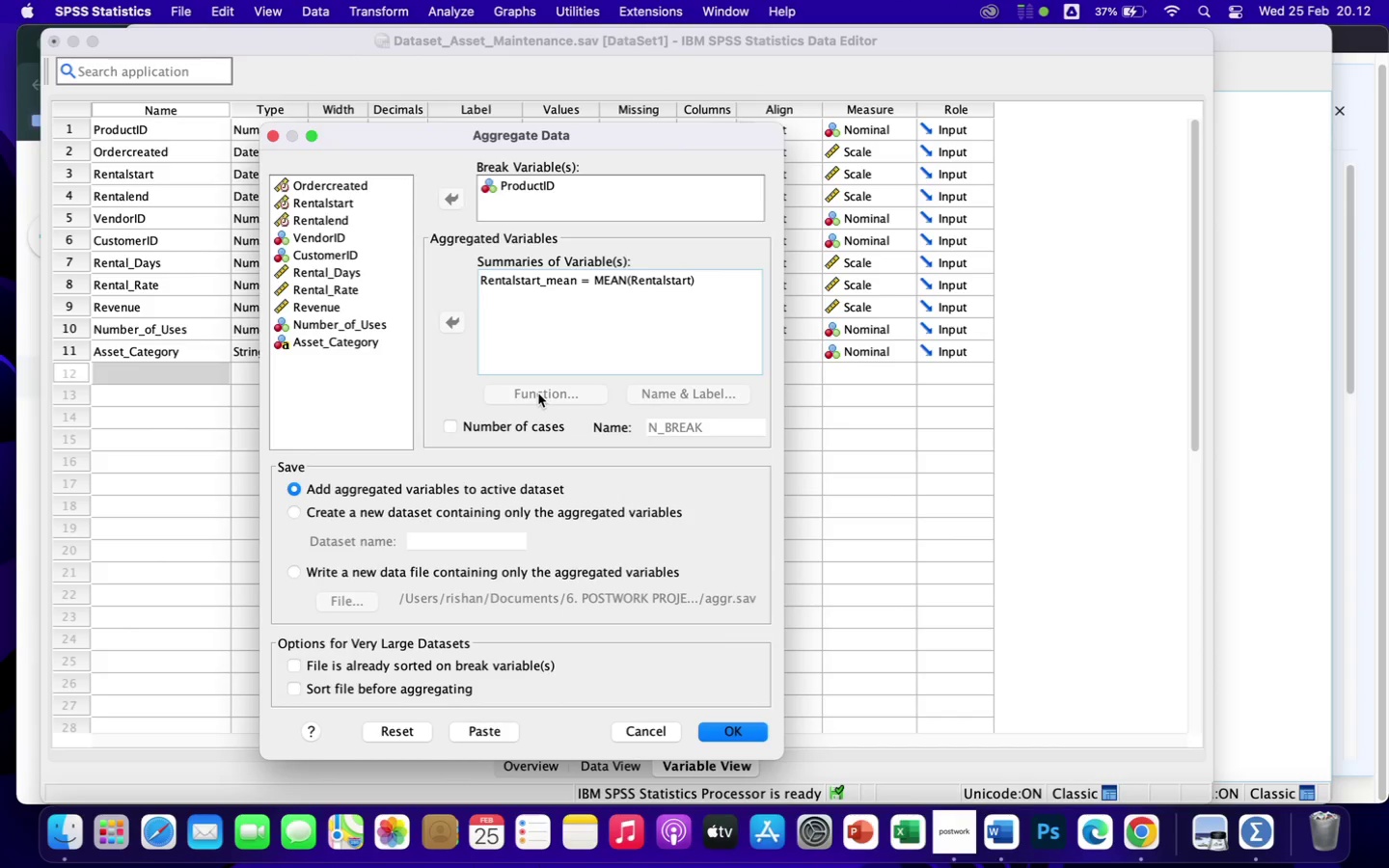 
wait(16.83)
 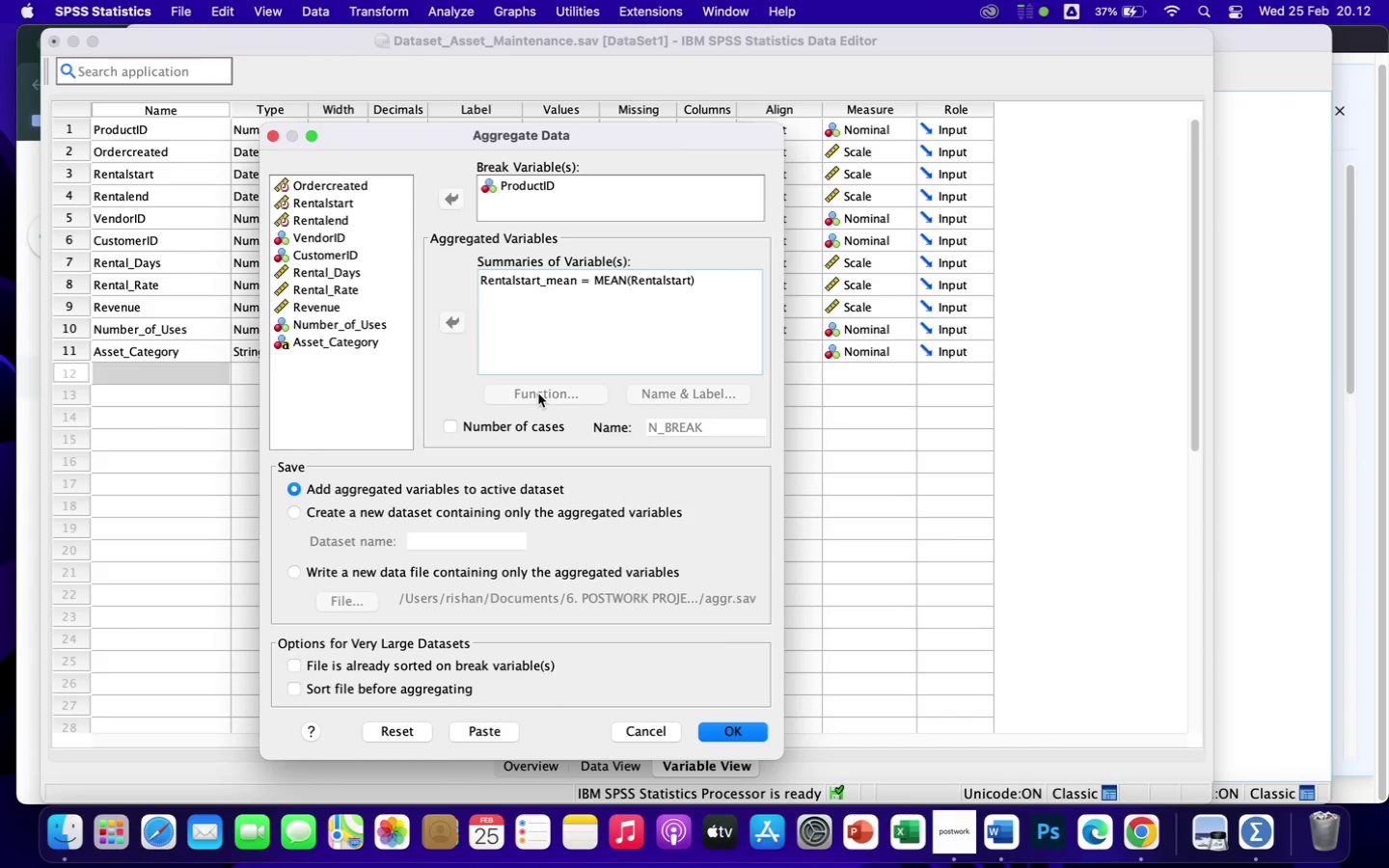 
left_click([443, 511])
 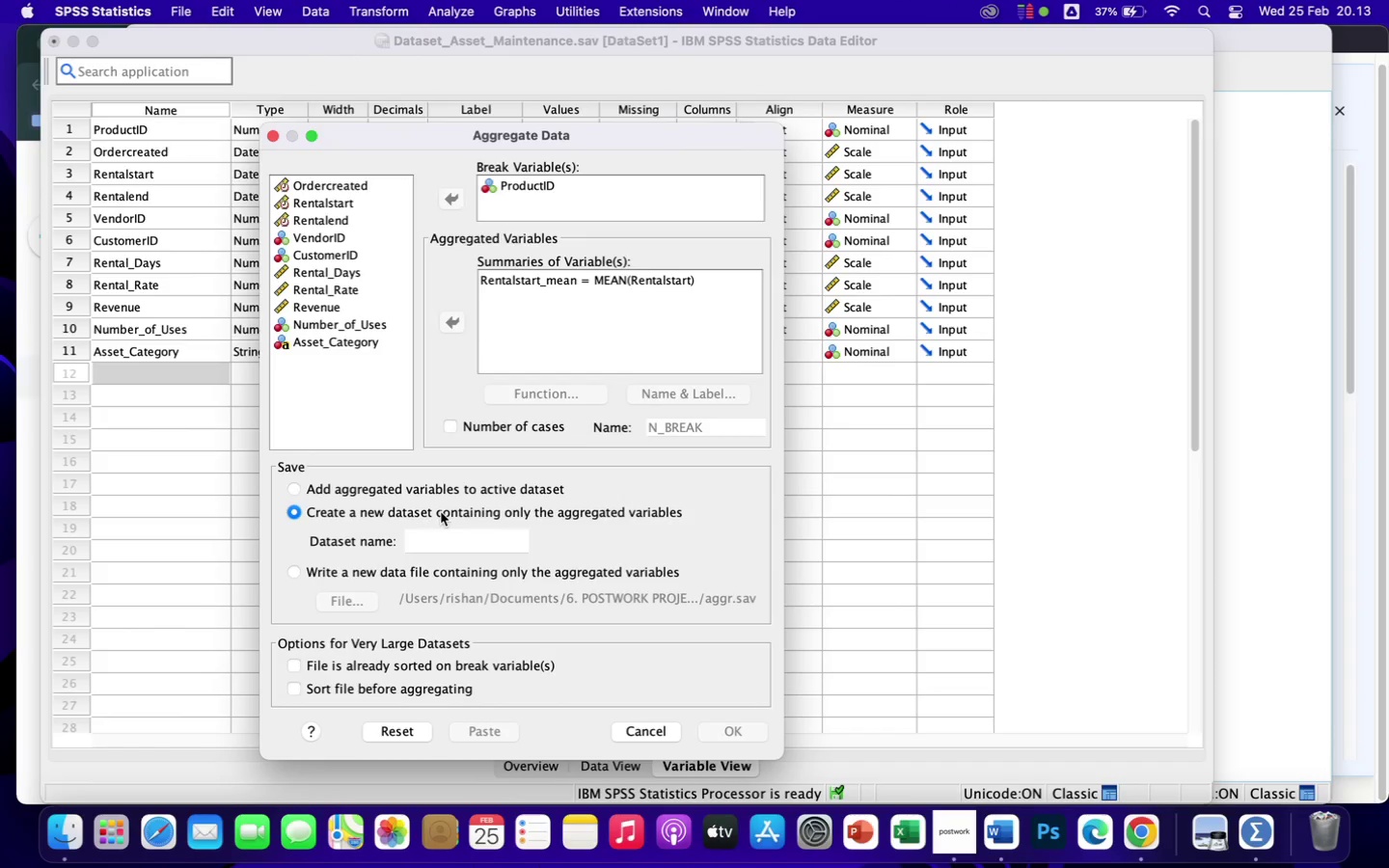 
wait(32.68)
 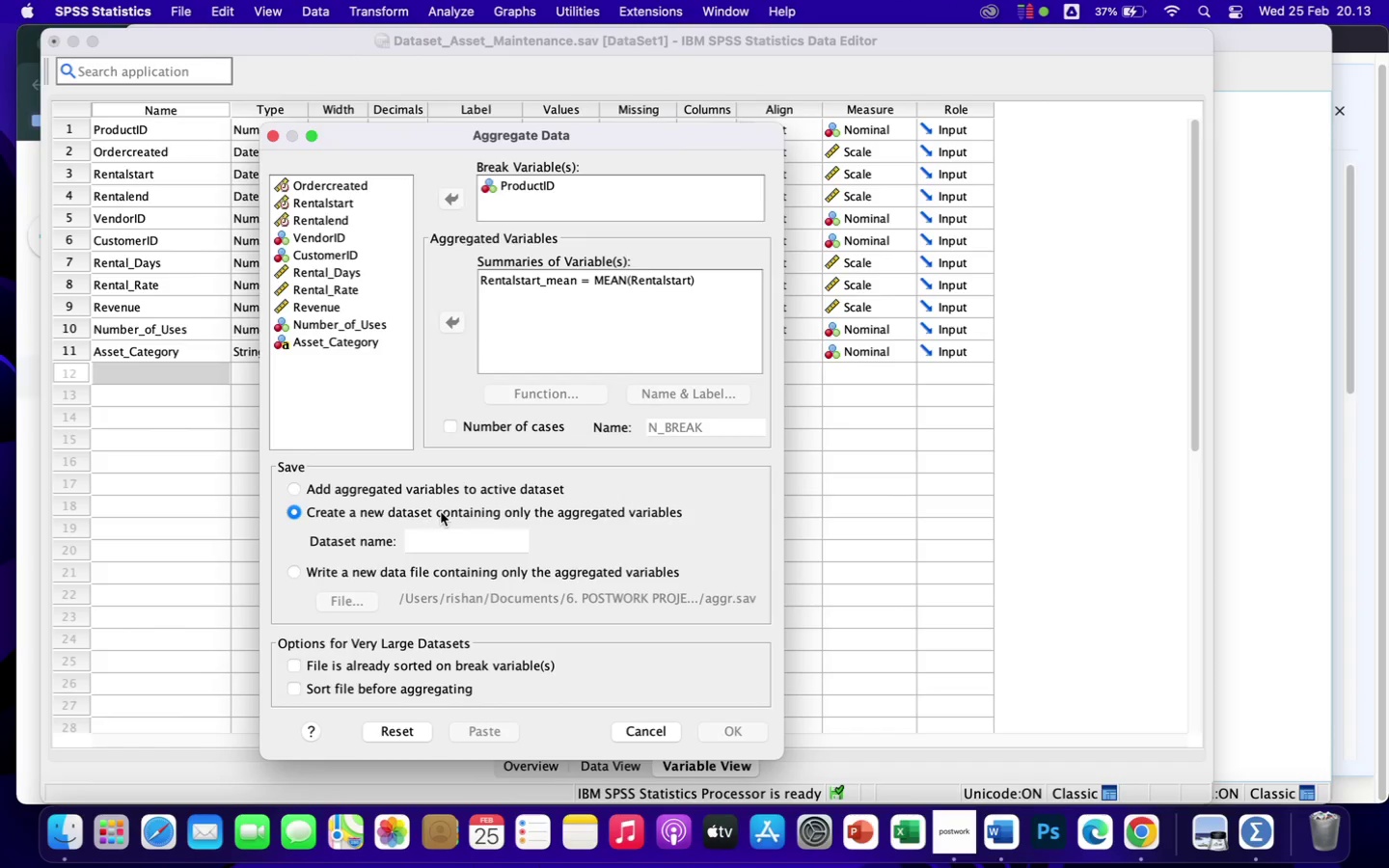 
left_click([625, 289])
 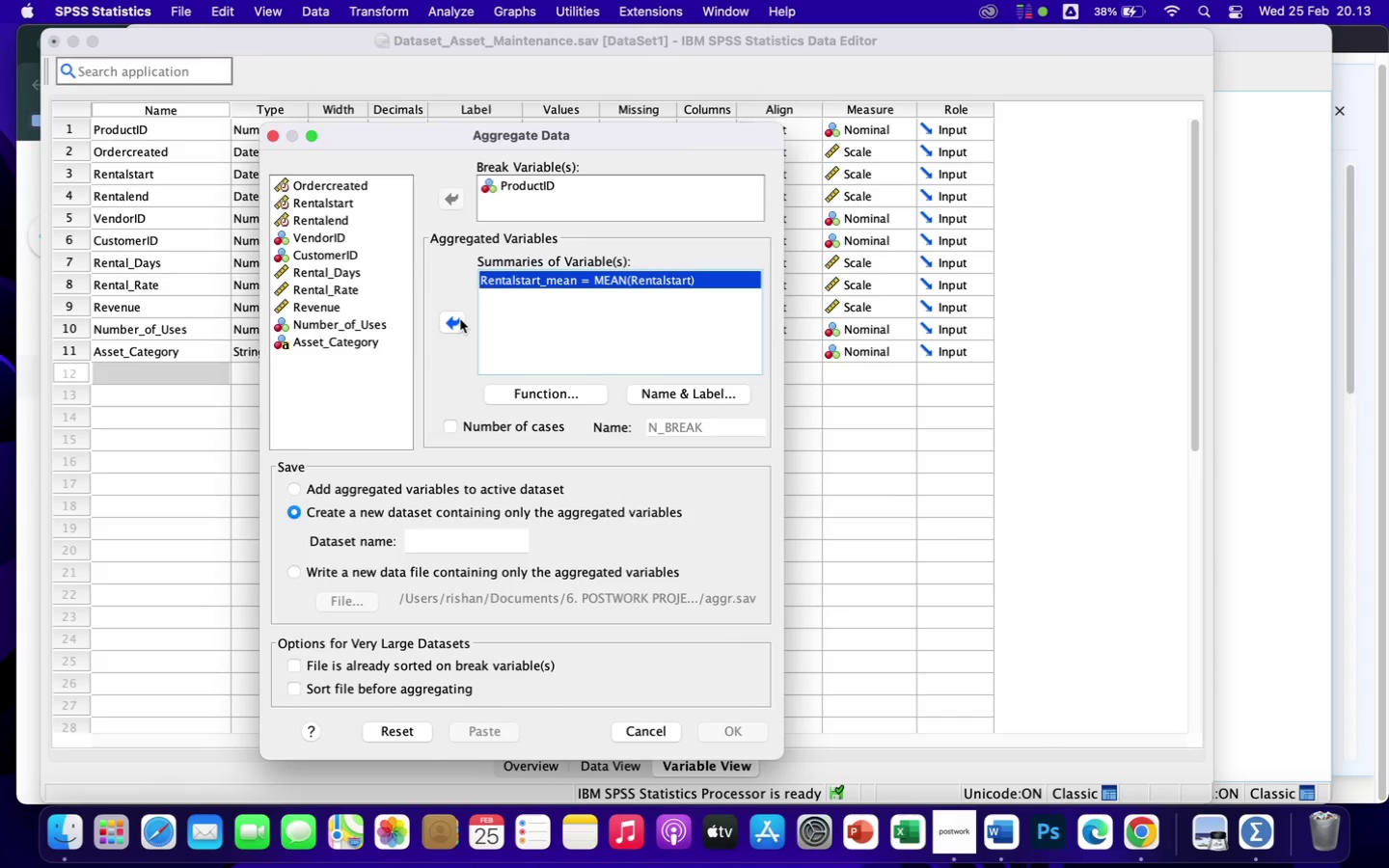 
wait(5.72)
 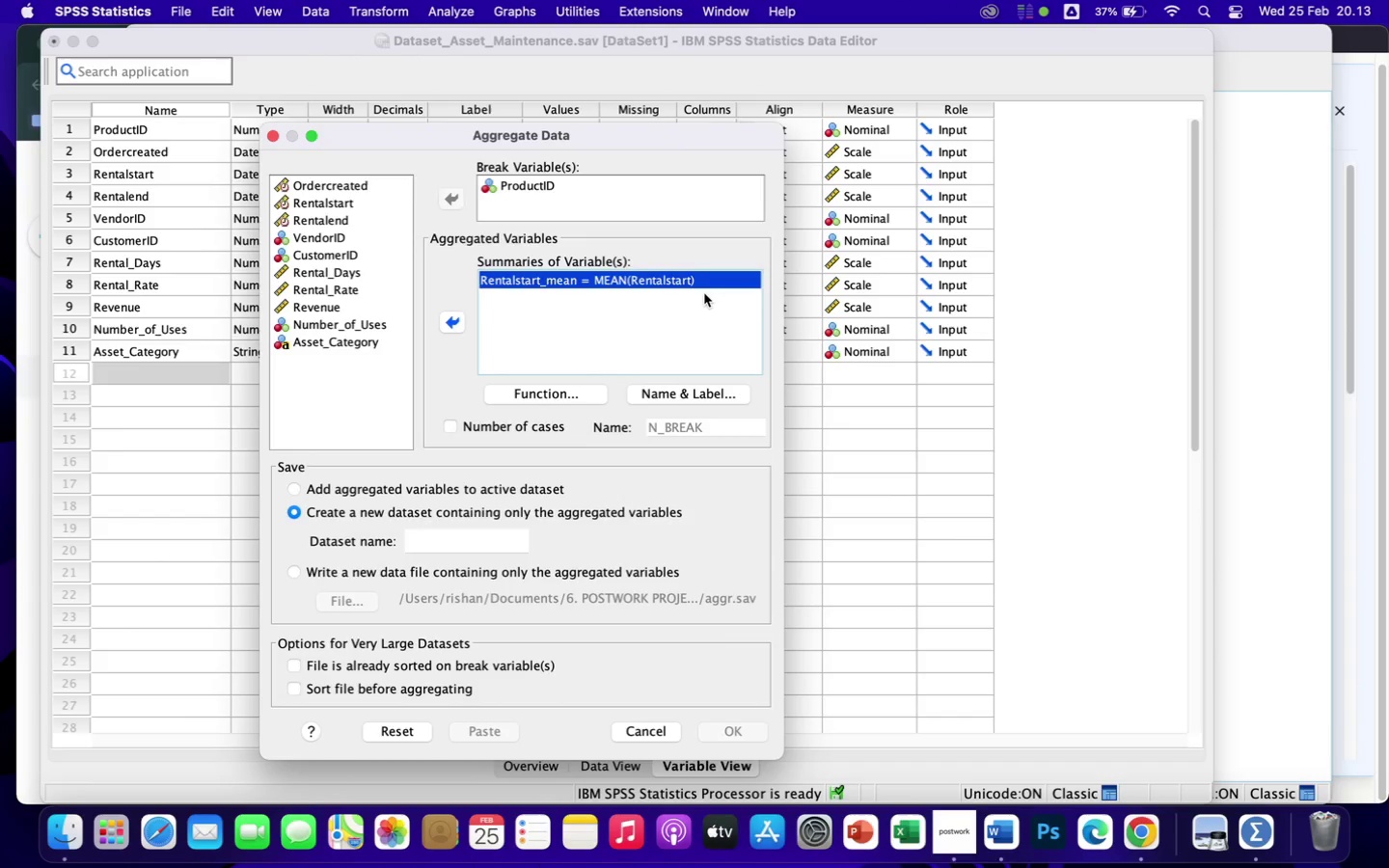 
left_click([539, 394])
 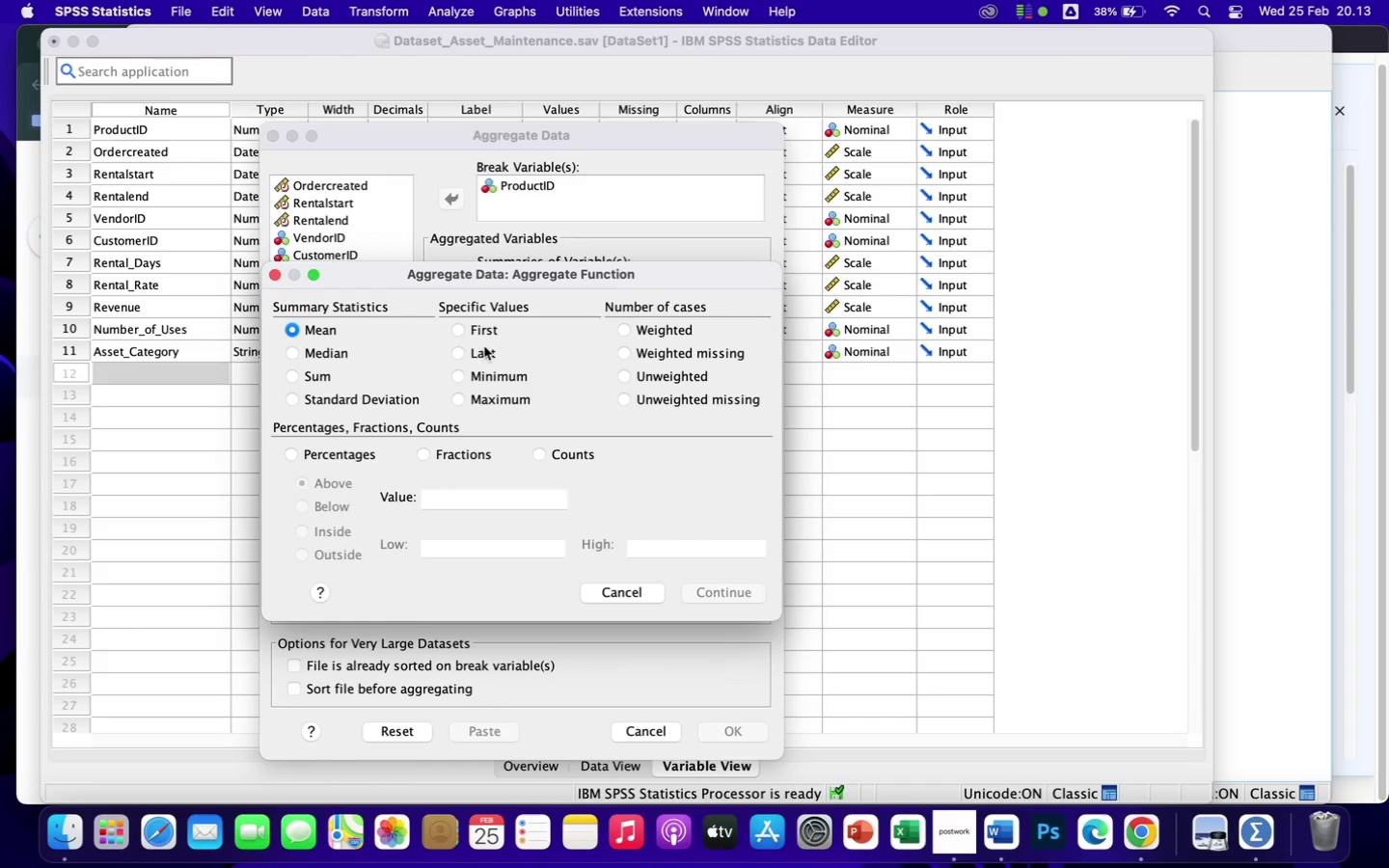 
wait(7.06)
 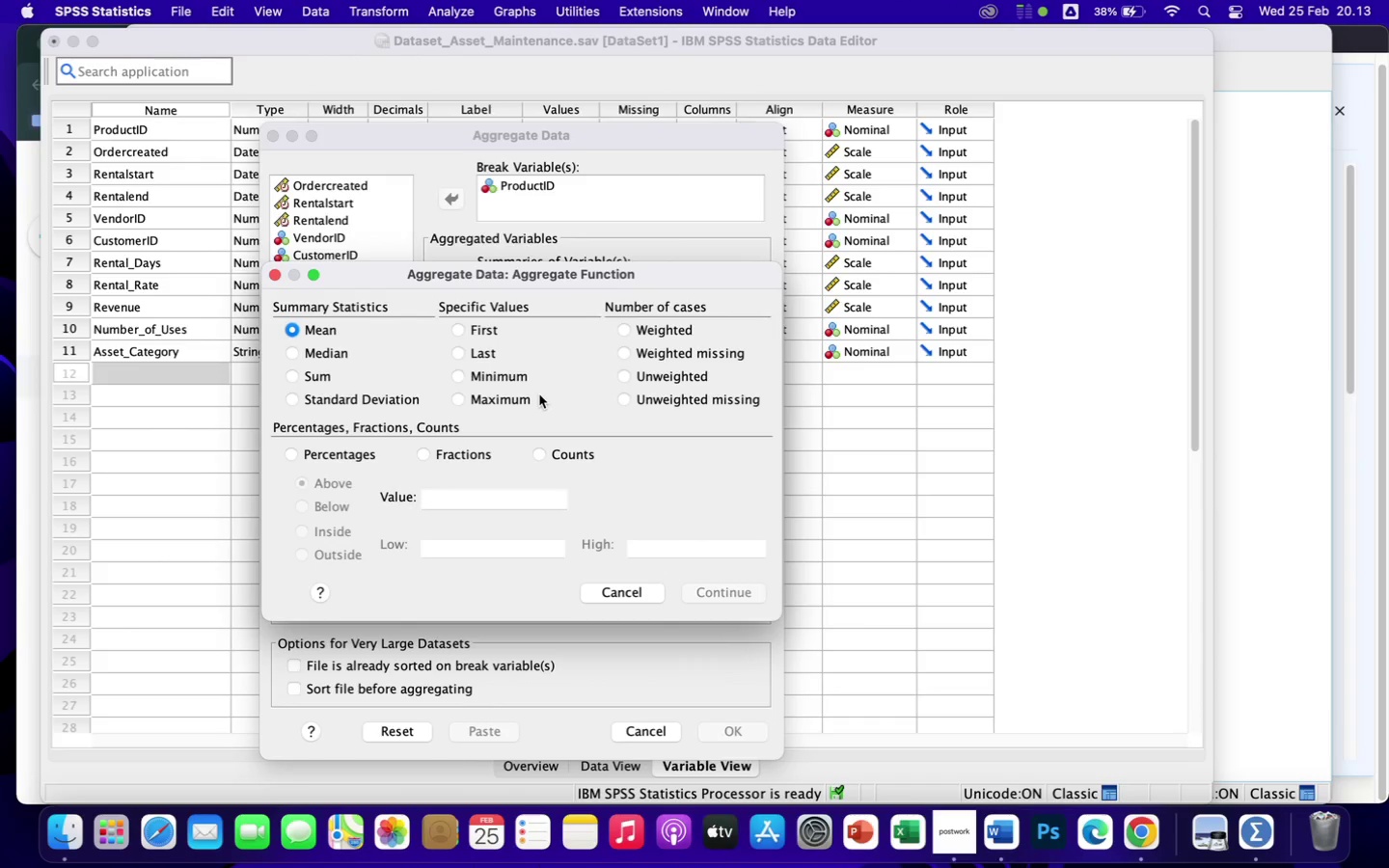 
left_click([472, 372])
 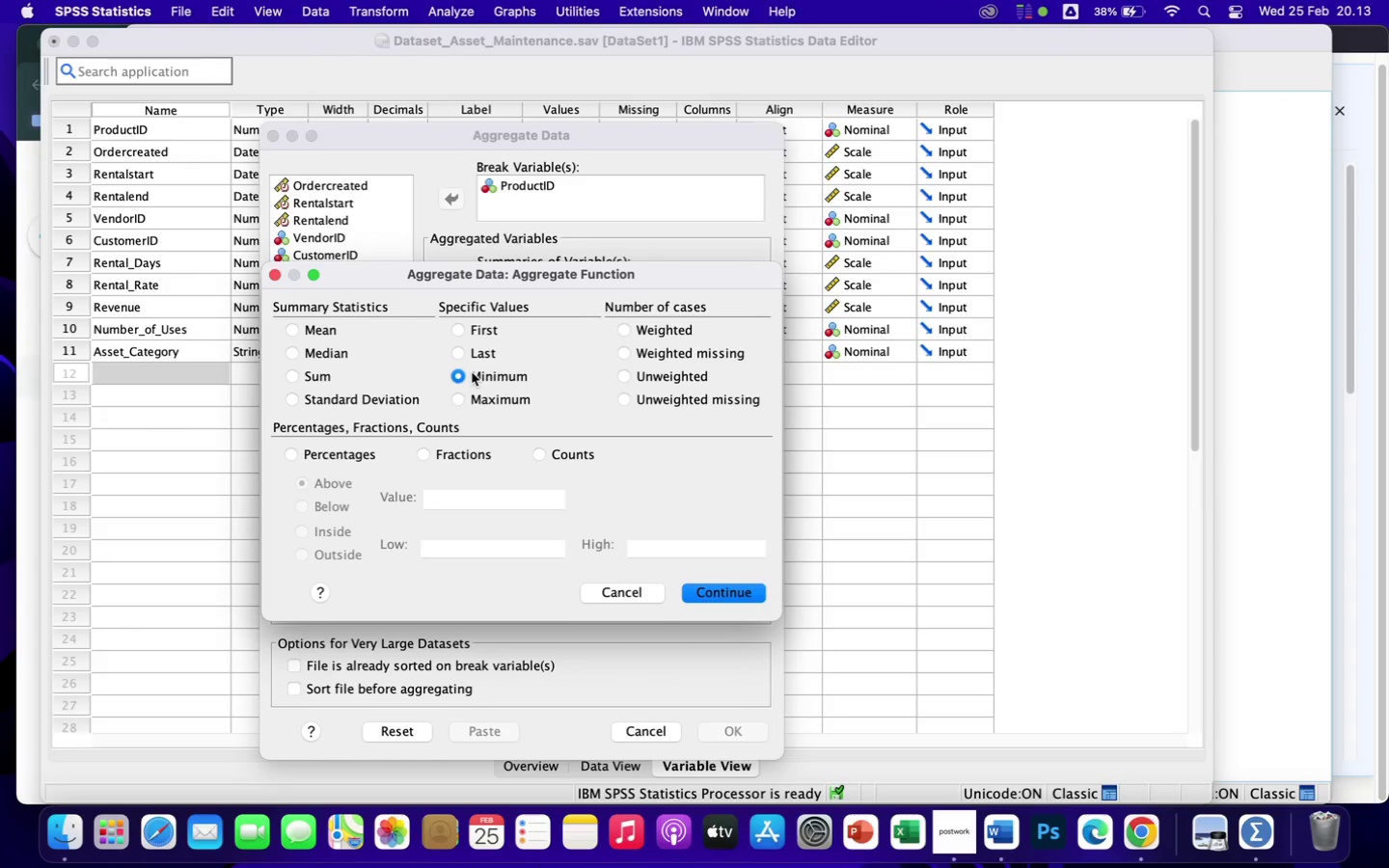 
wait(8.38)
 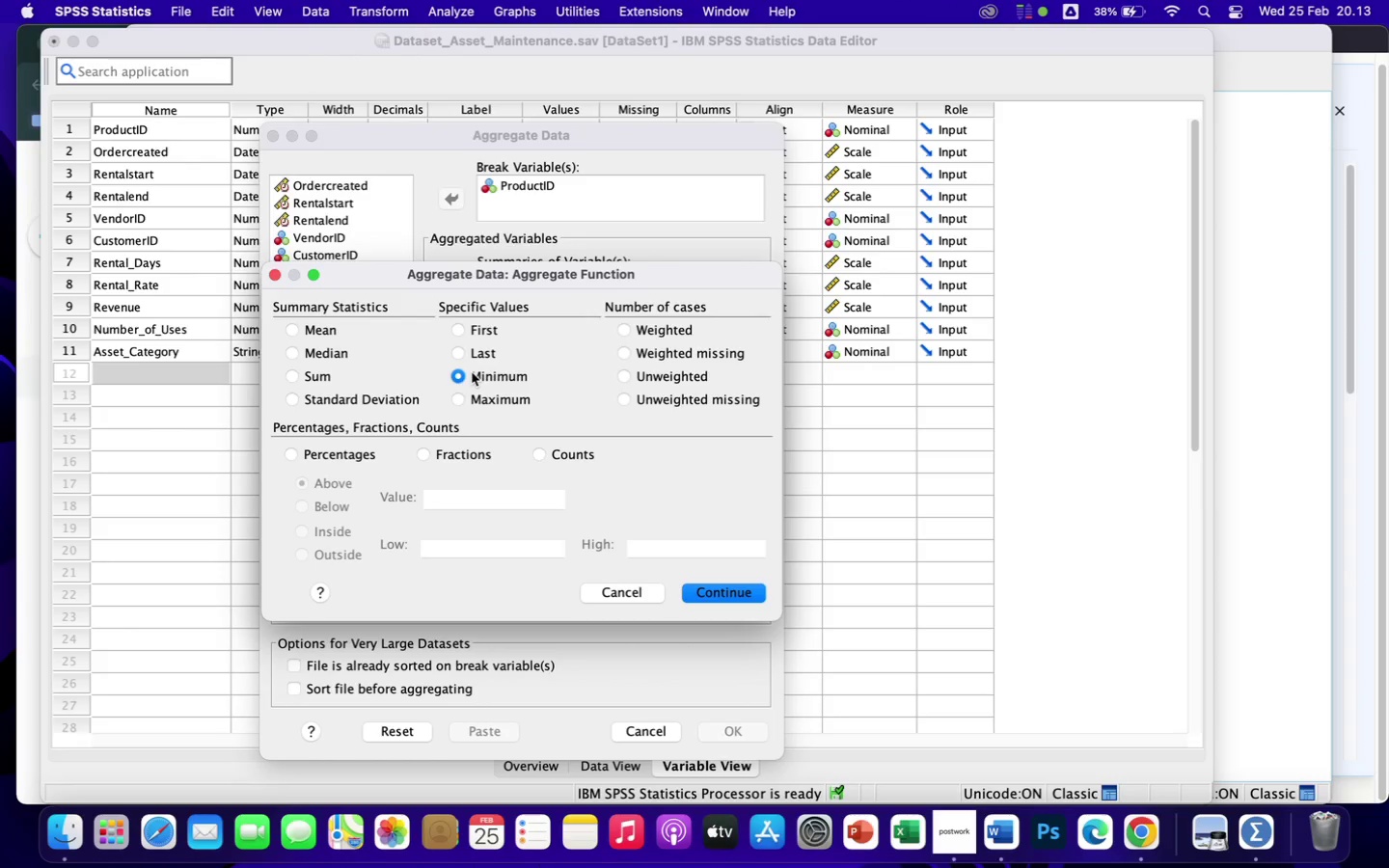 
left_click([715, 595])
 